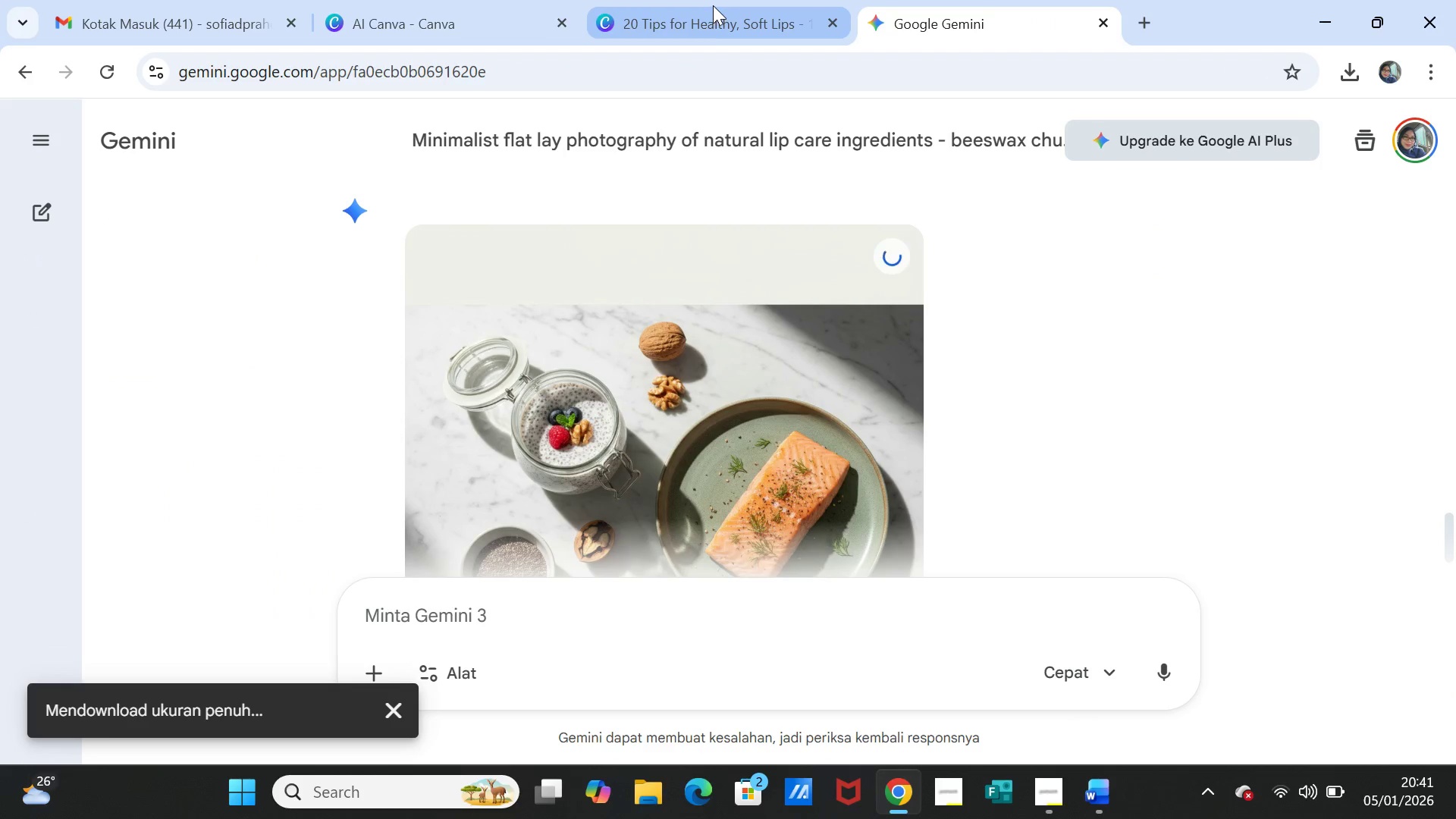 
left_click([712, 5])
 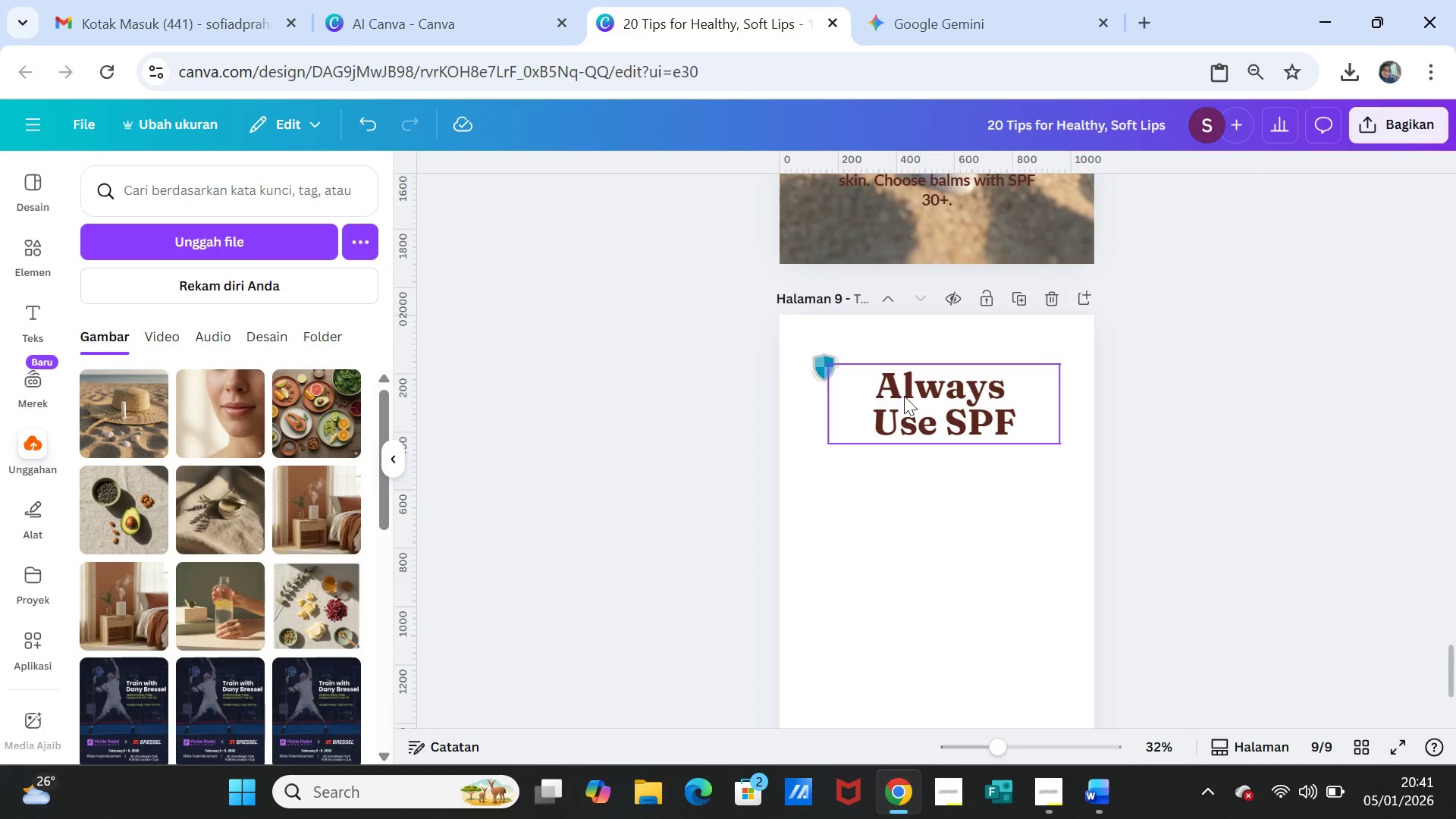 
double_click([909, 397])
 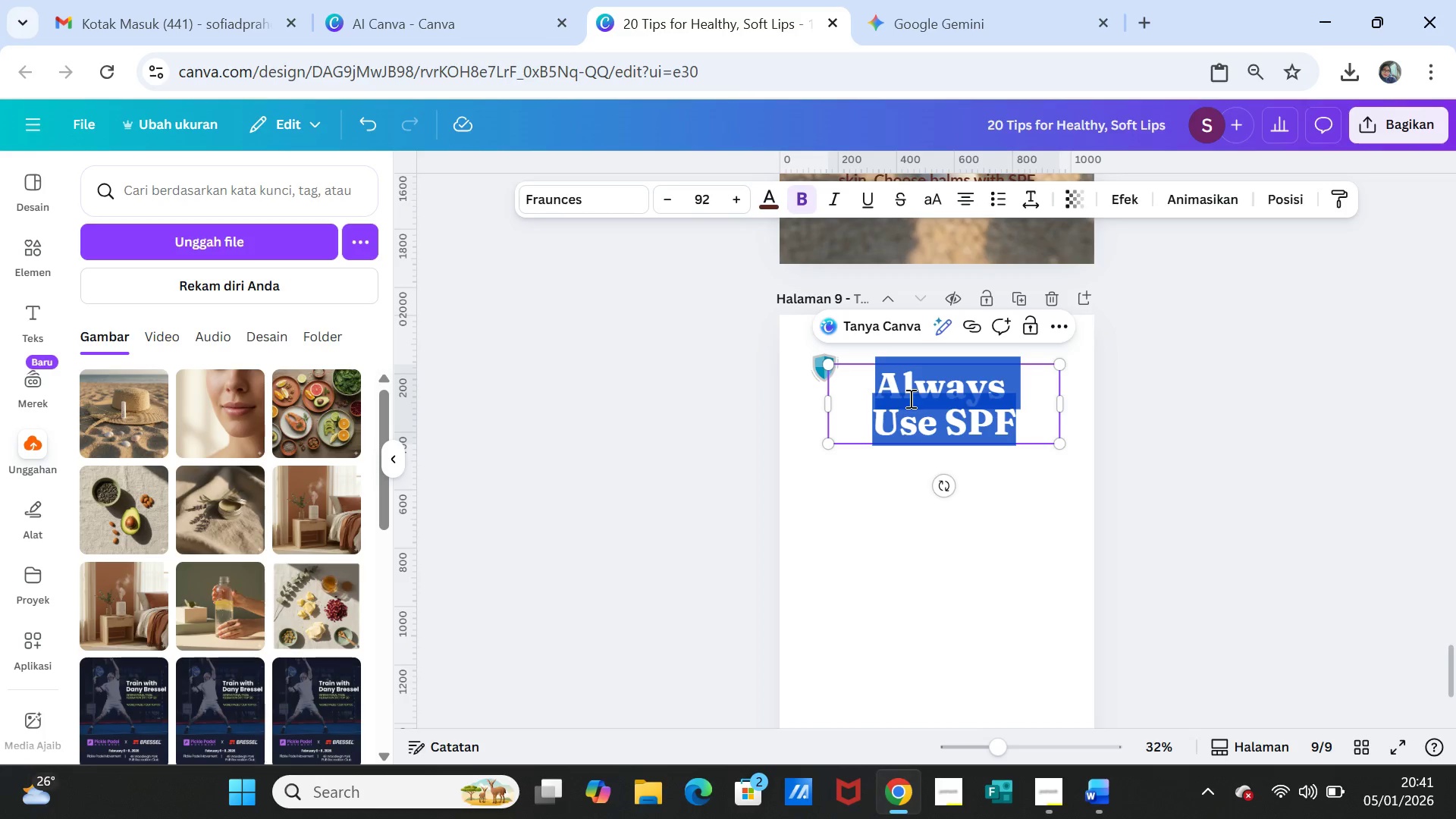 
key(Control+V)
 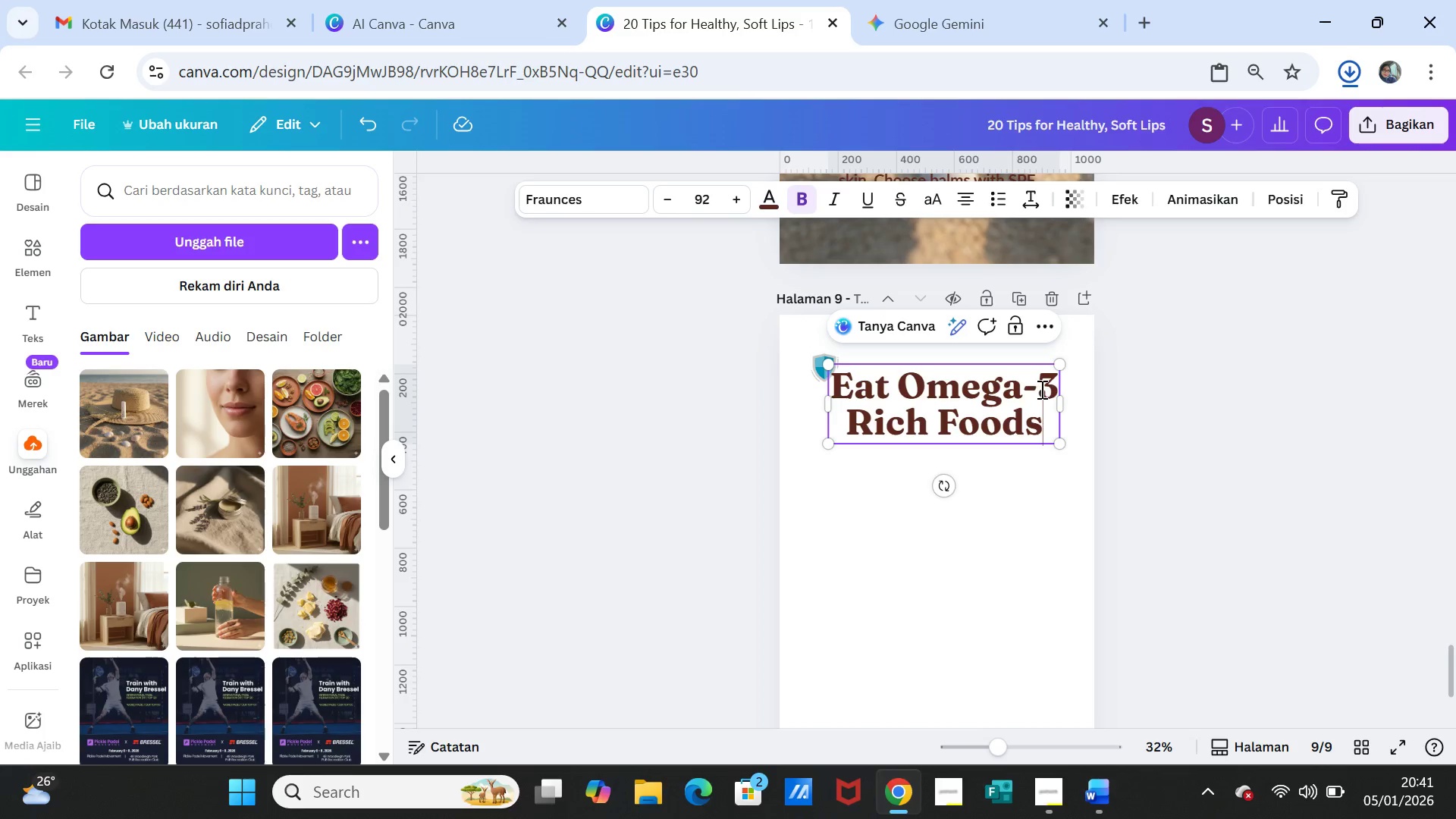 
left_click([1040, 386])
 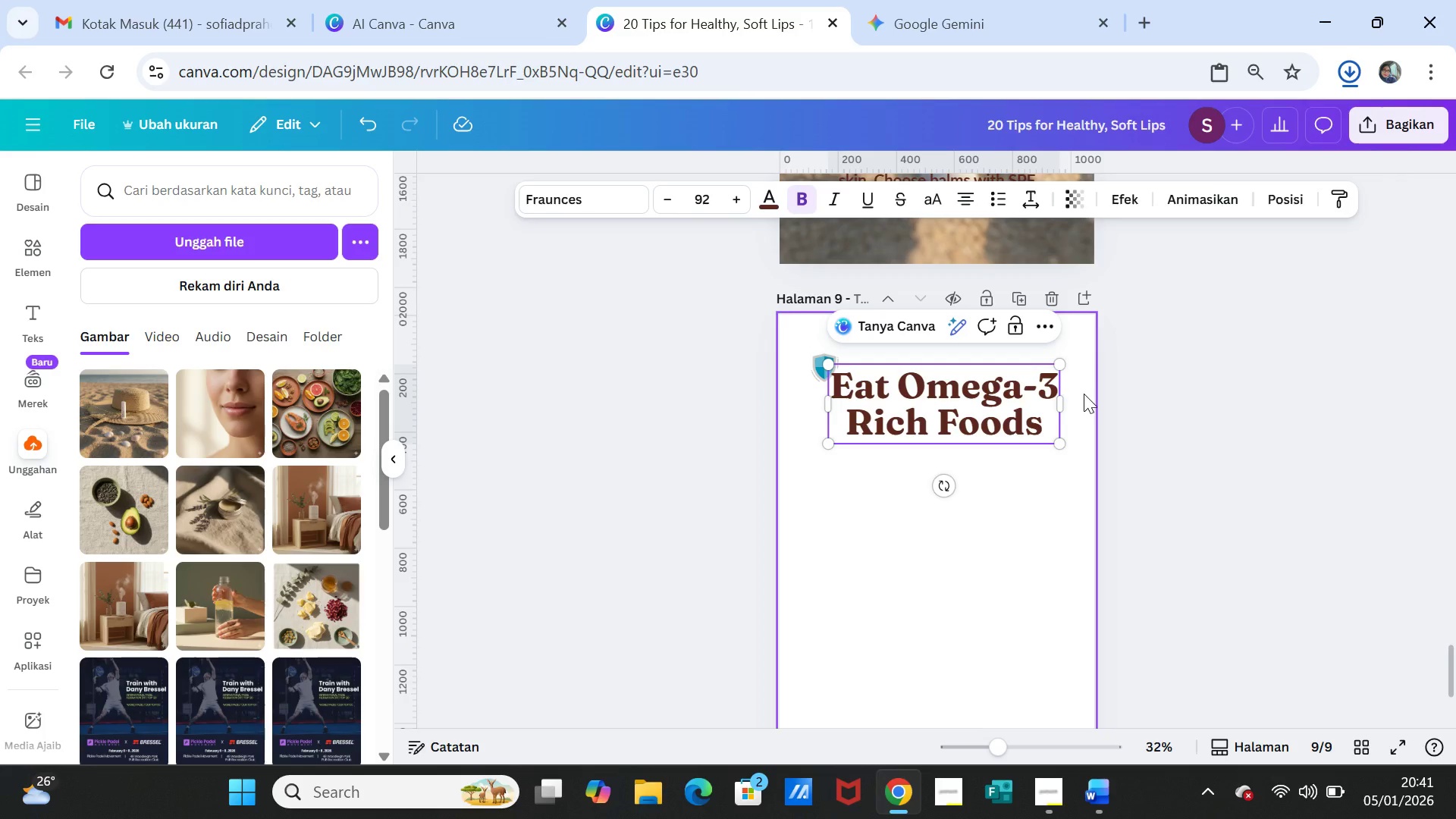 
key(Backspace)
 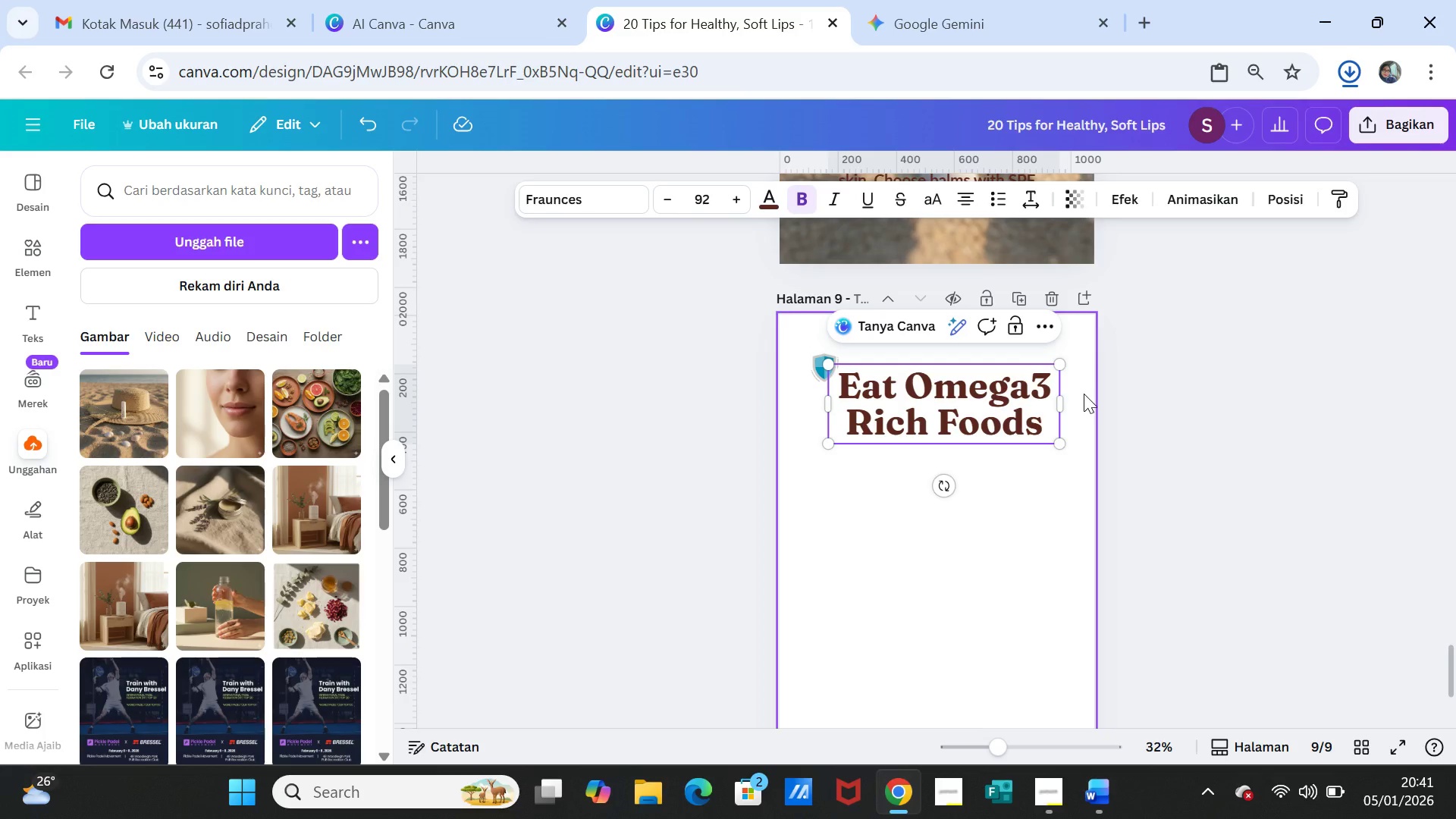 
key(Space)
 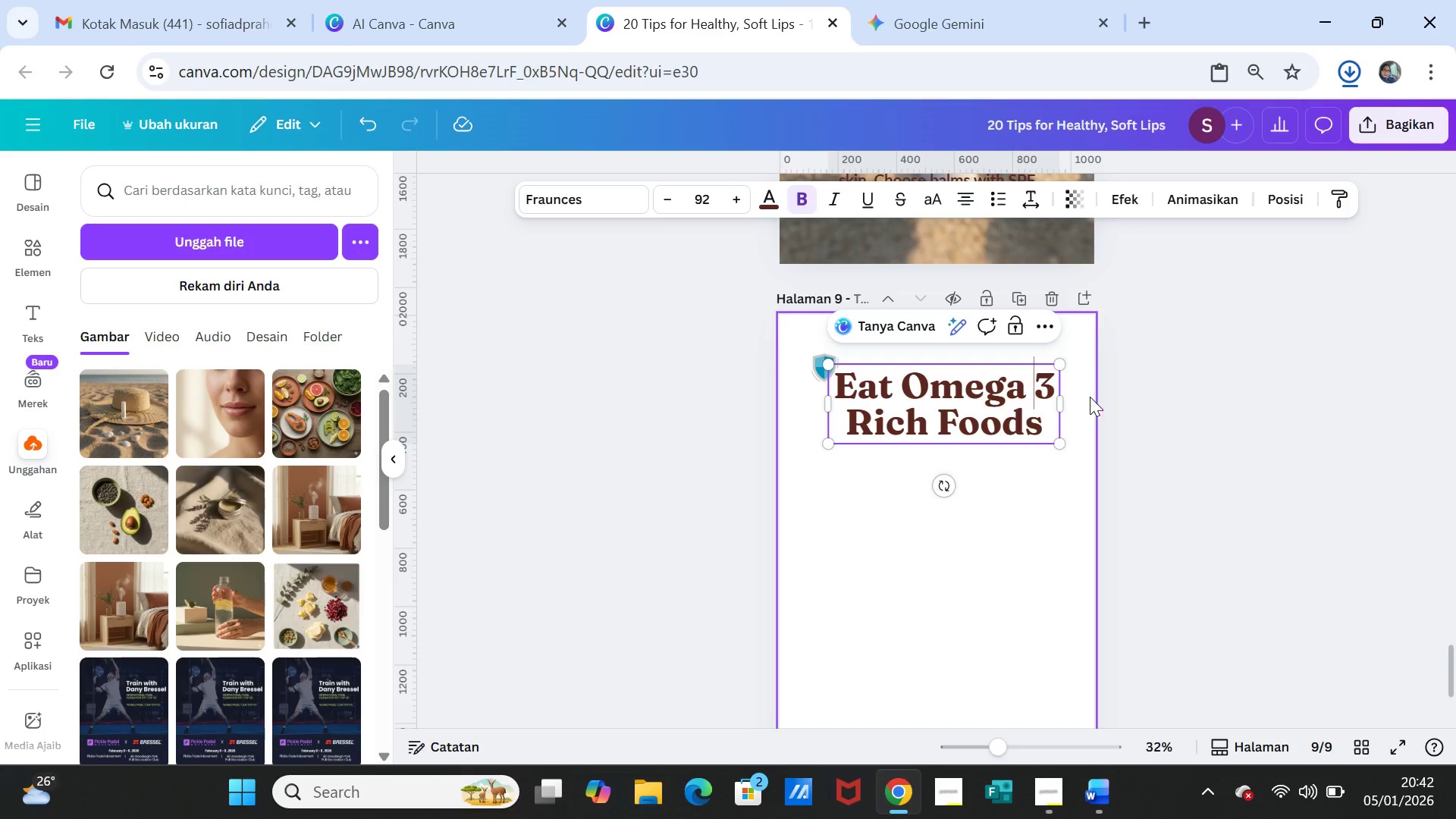 
left_click([1213, 457])
 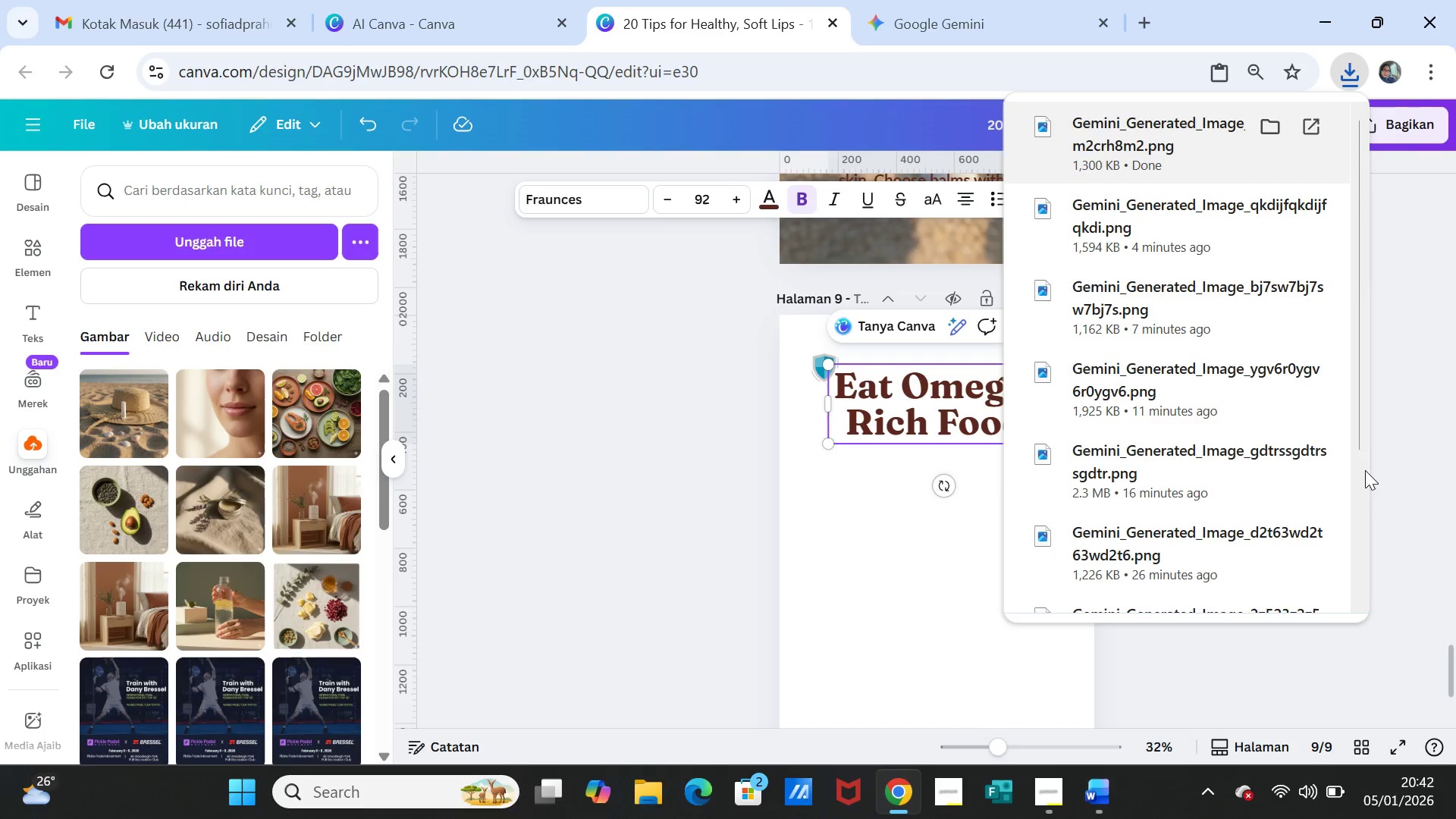 
left_click([1365, 470])
 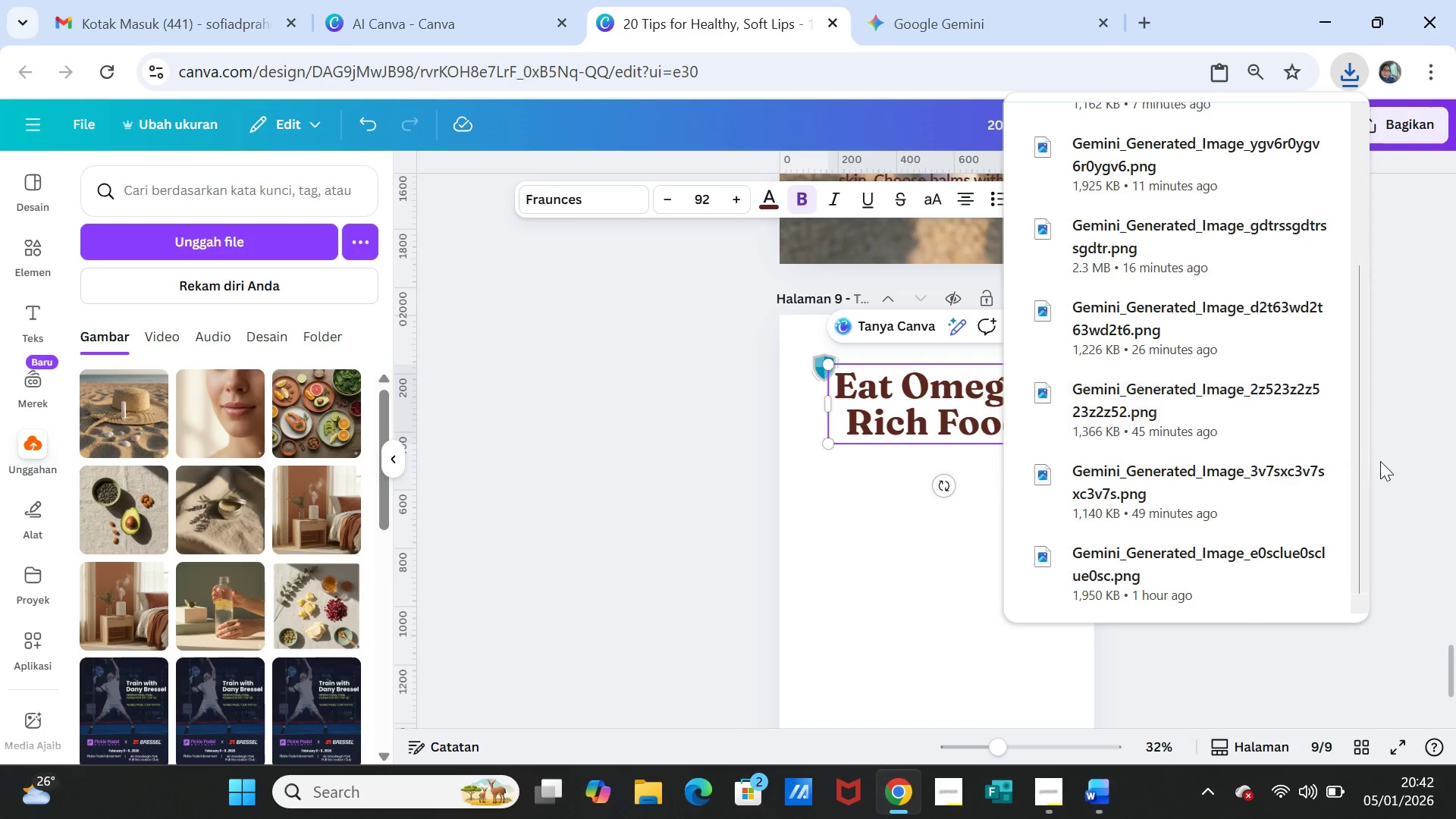 
left_click([1407, 472])
 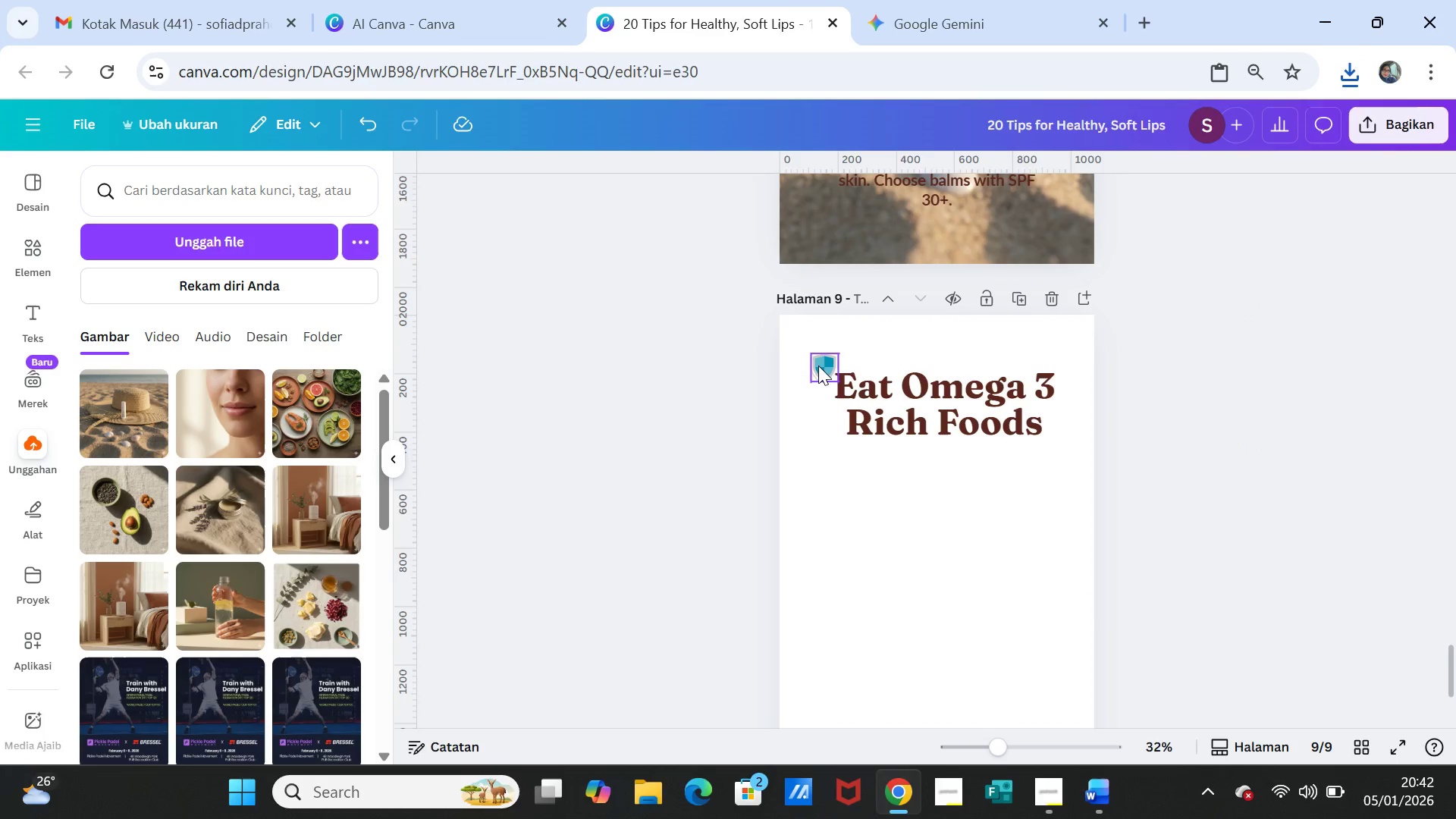 
left_click([820, 369])
 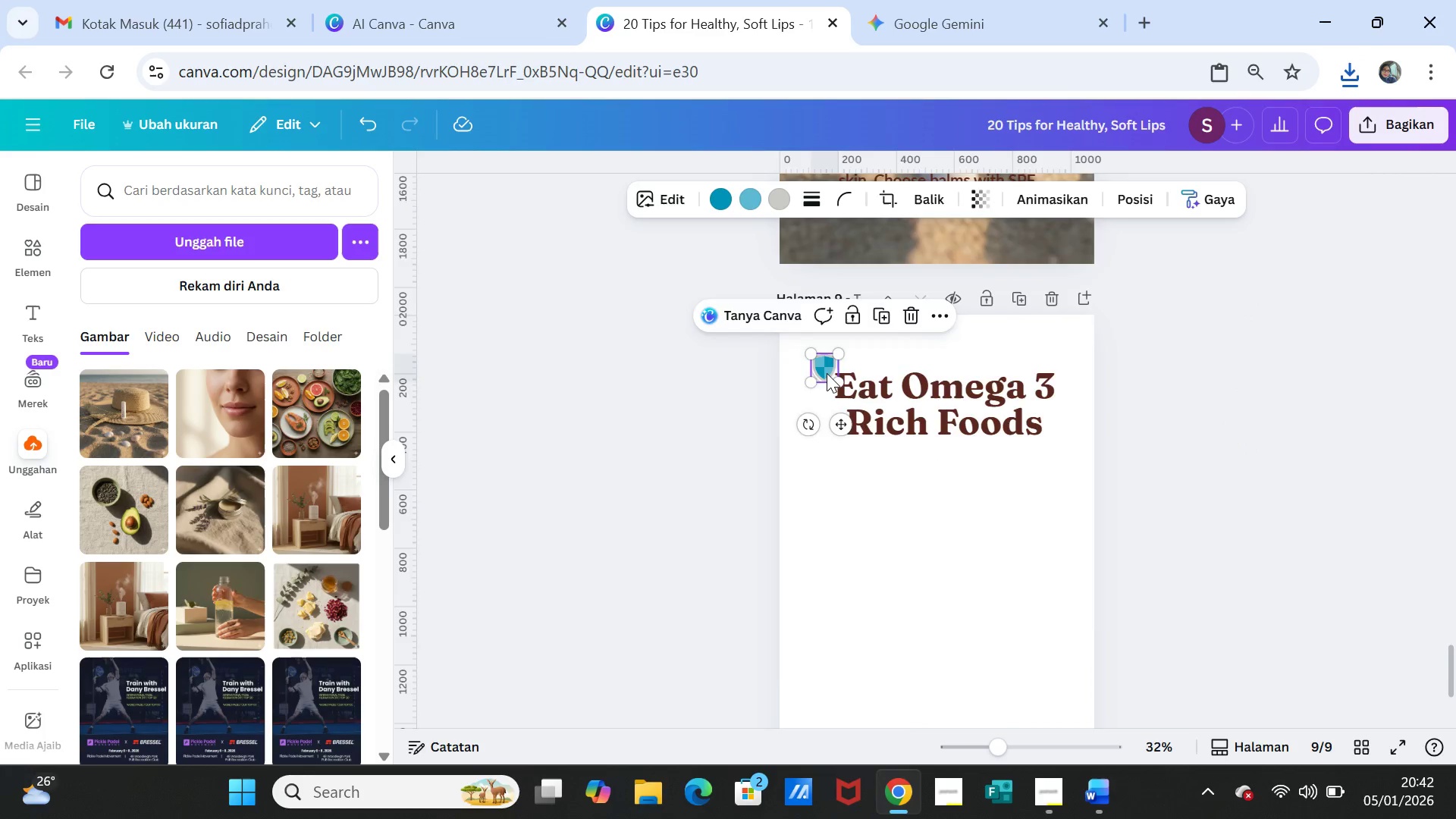 
scroll: coordinate [851, 425], scroll_direction: up, amount: 15.0
 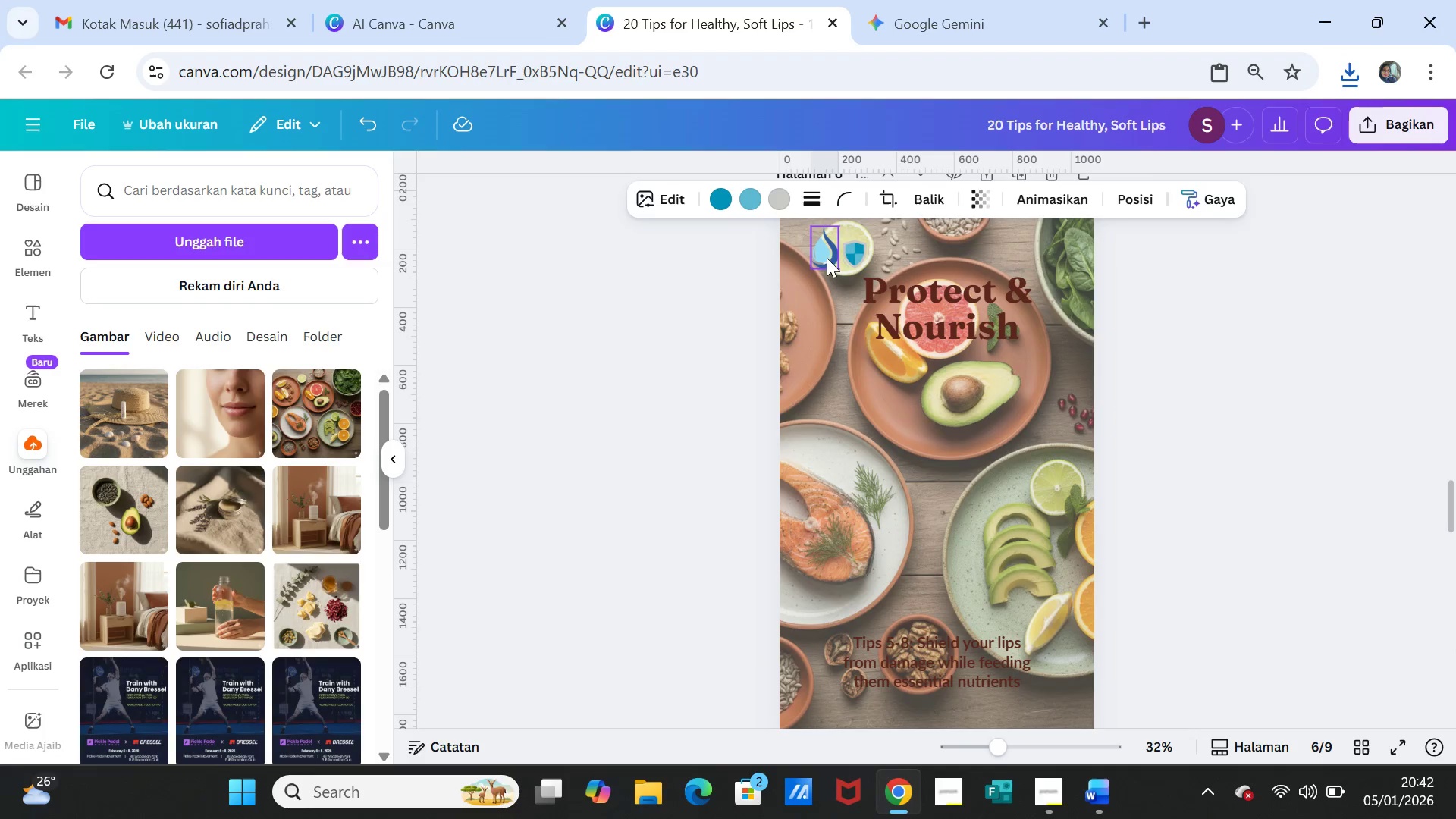 
left_click([824, 249])
 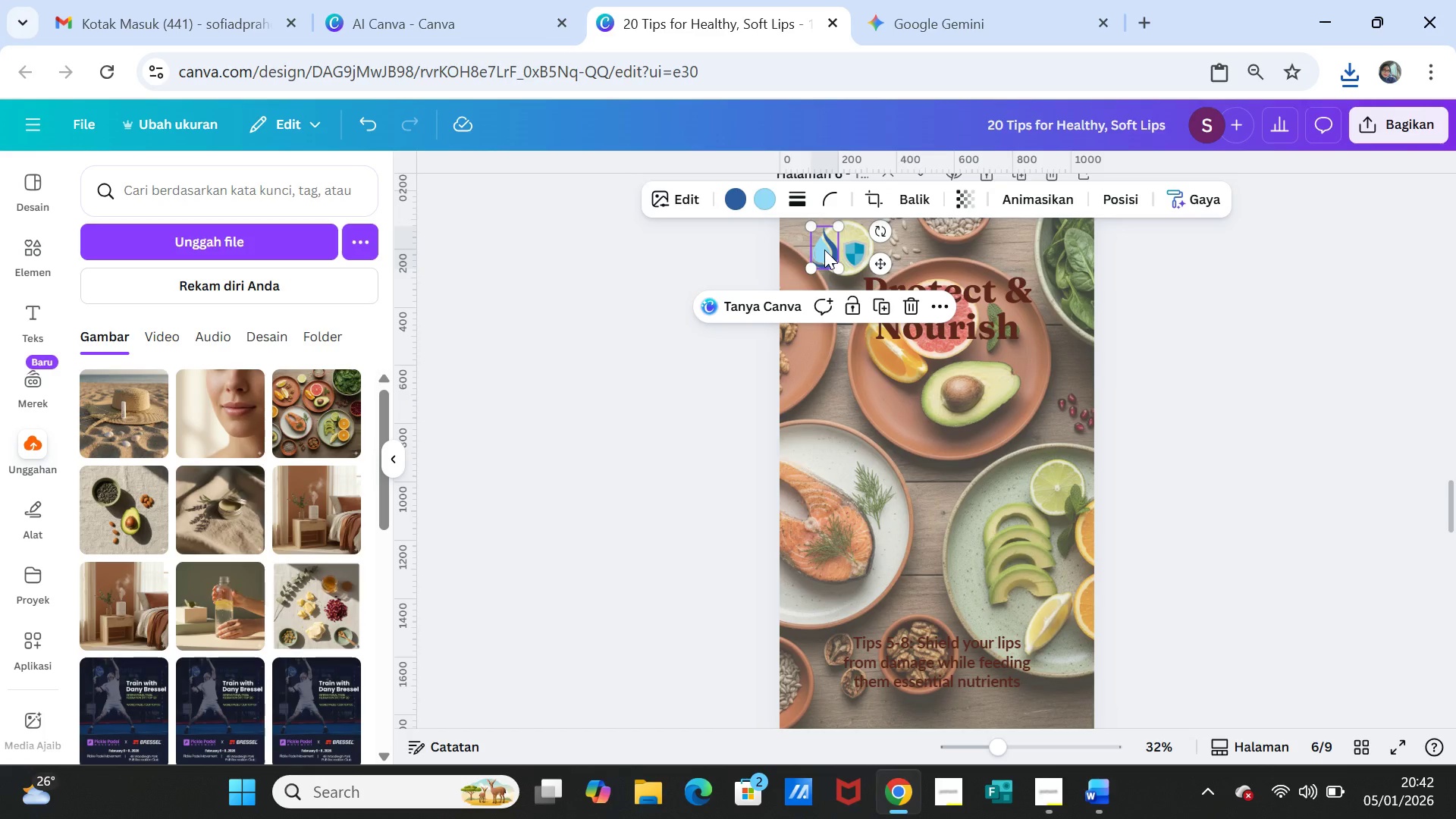 
right_click([824, 249])
 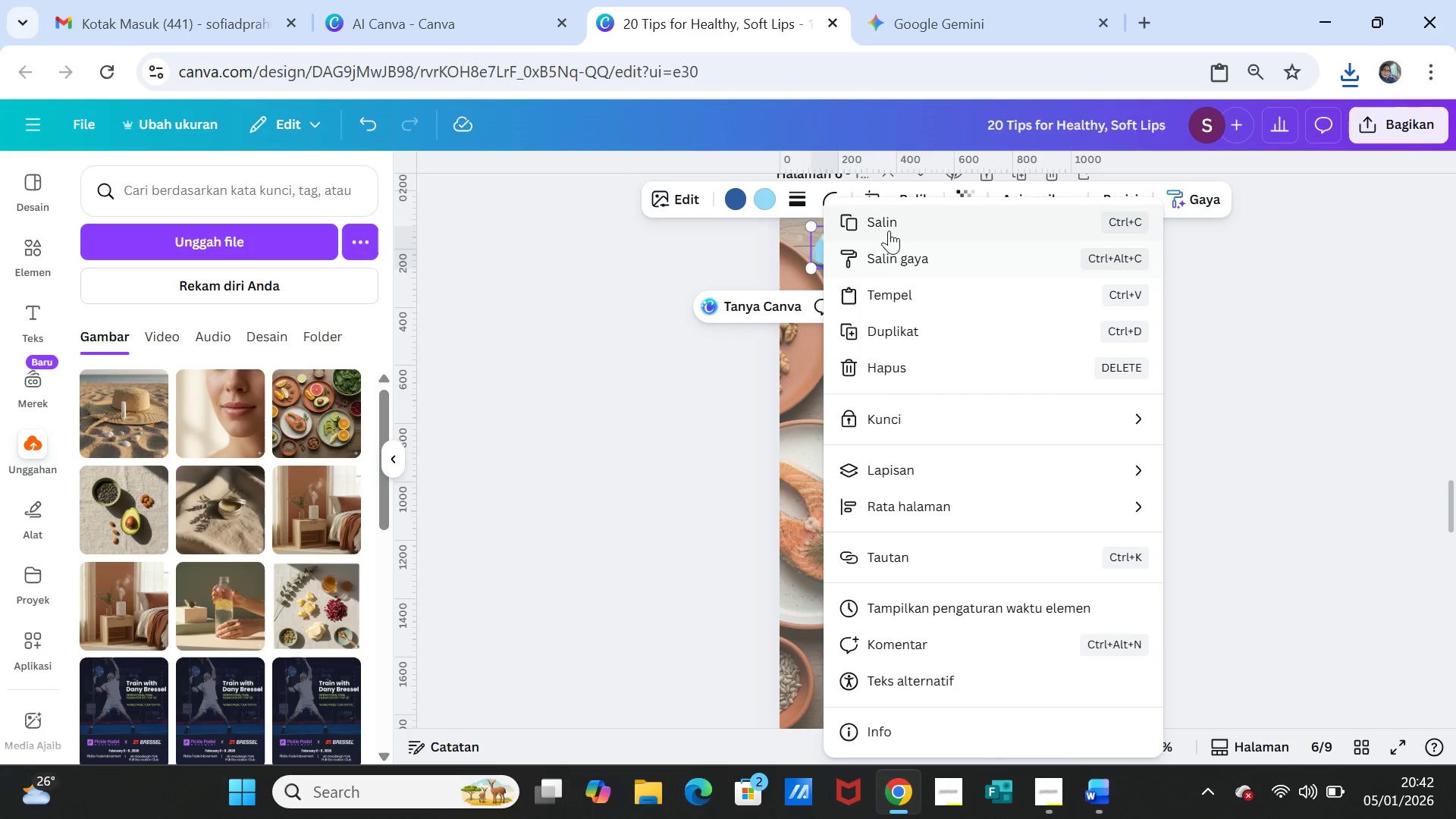 
left_click([897, 219])
 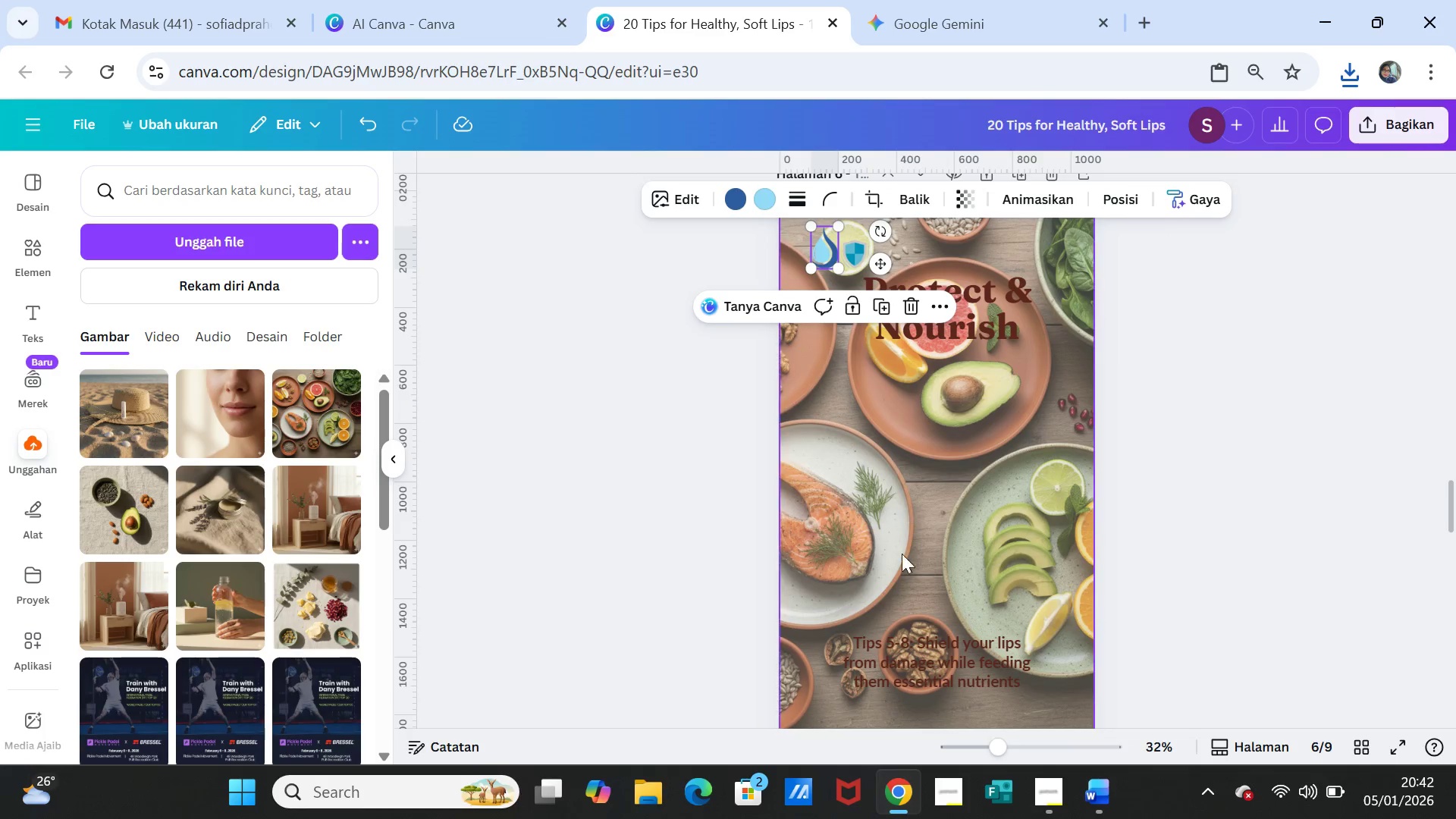 
scroll: coordinate [908, 642], scroll_direction: down, amount: 14.0
 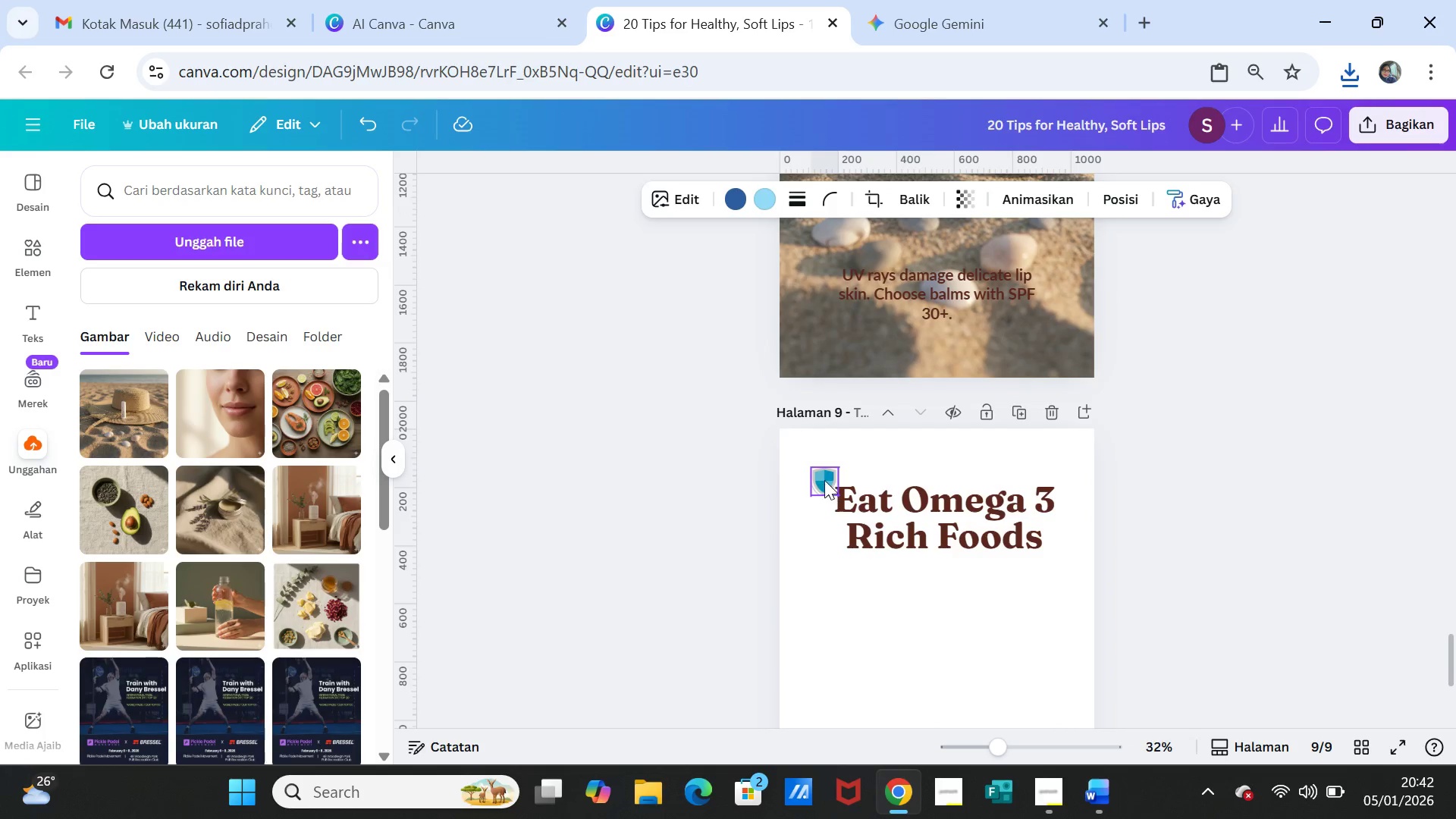 
left_click([824, 474])
 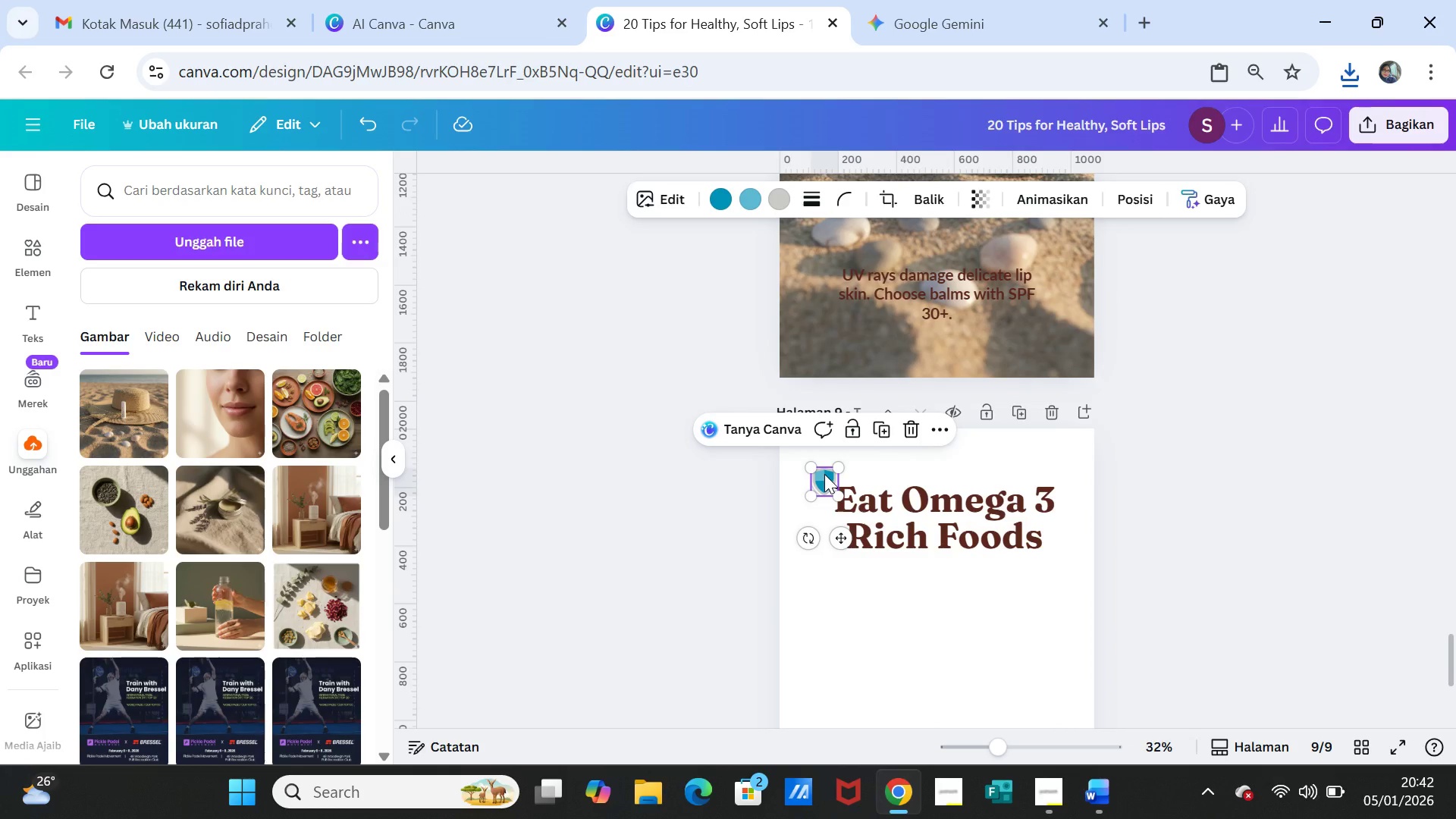 
right_click([824, 474])
 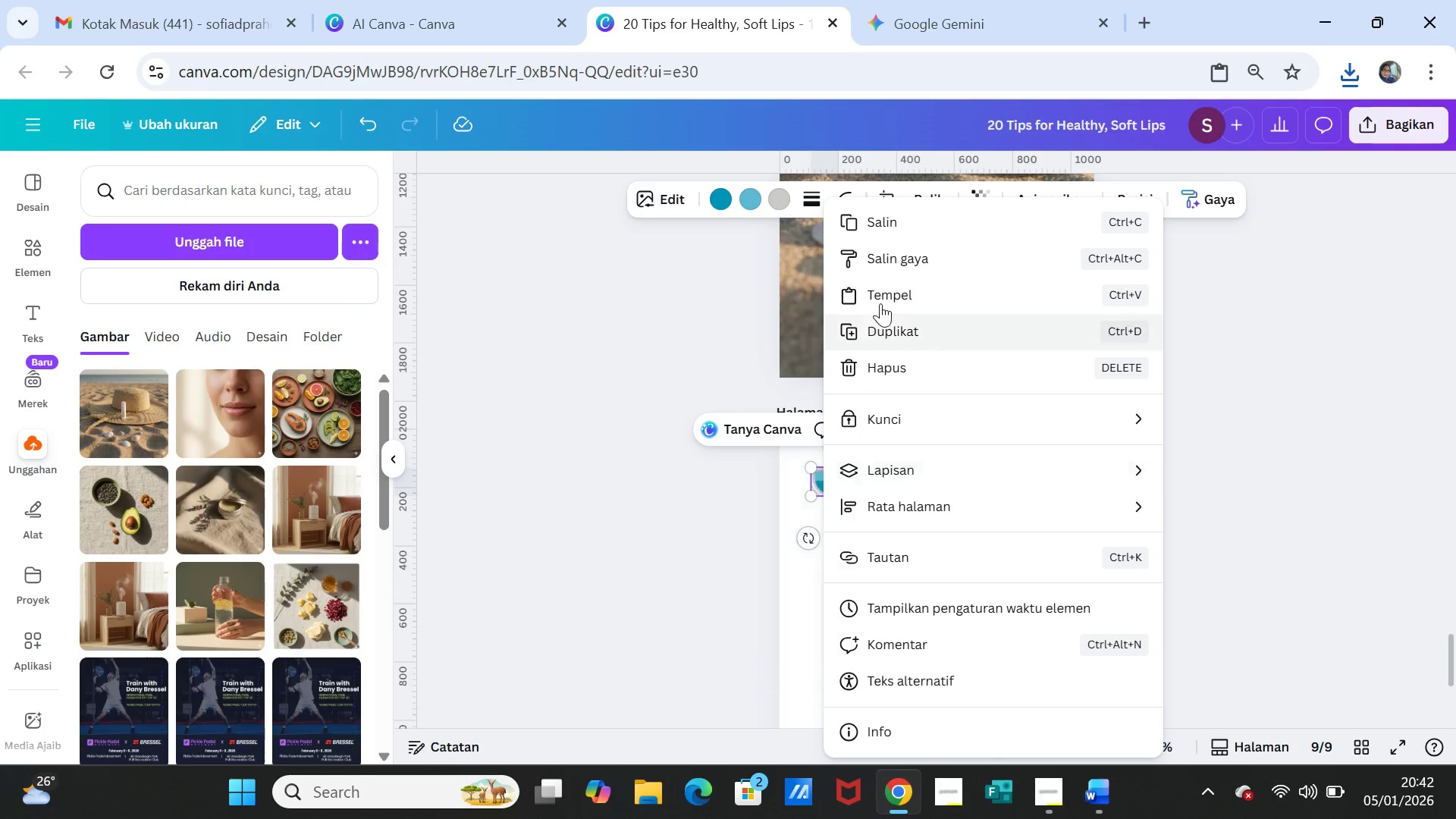 
left_click([886, 284])
 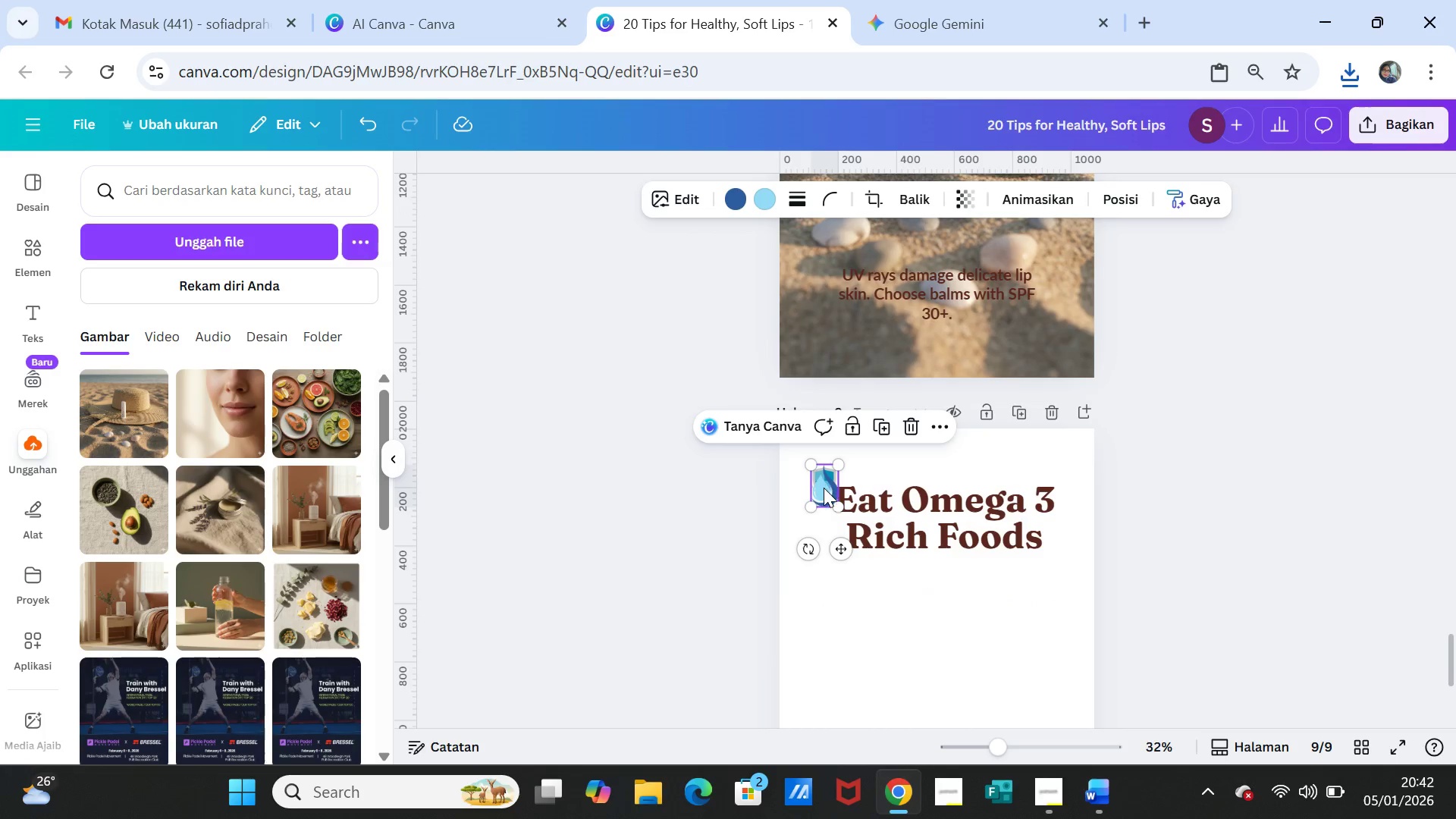 
left_click_drag(start_coordinate=[823, 488], to_coordinate=[821, 517])
 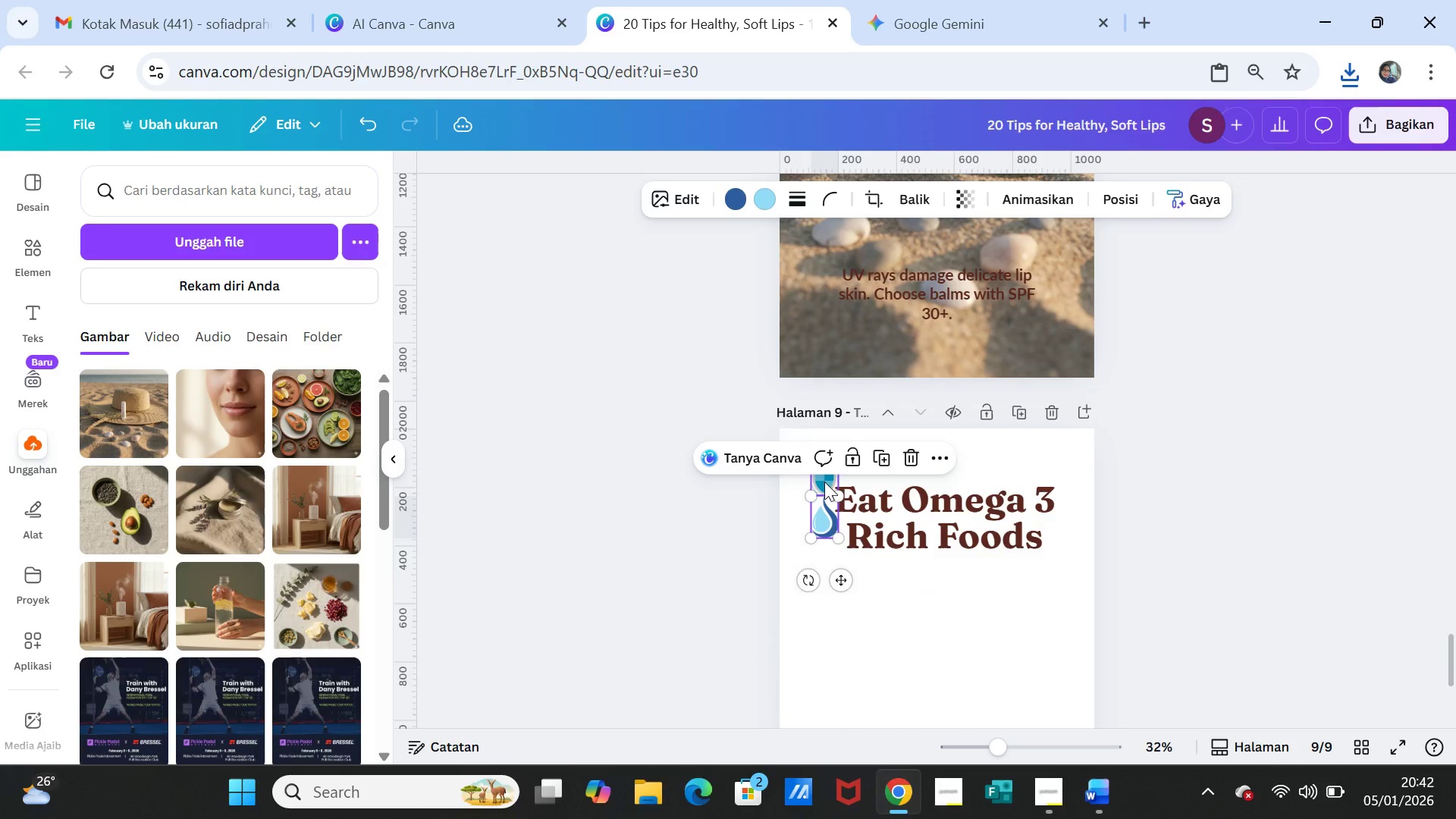 
left_click([824, 482])
 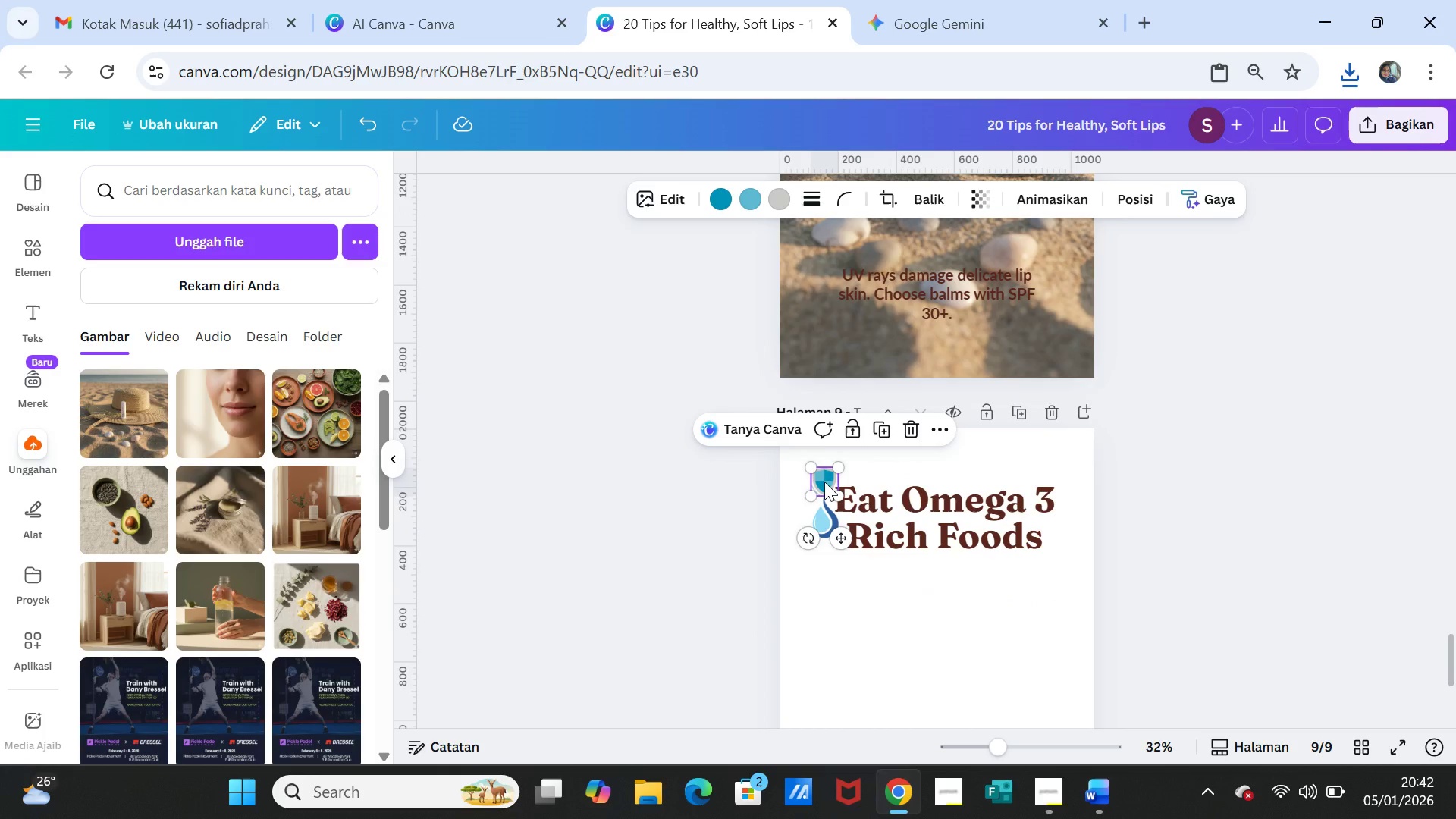 
key(Delete)
 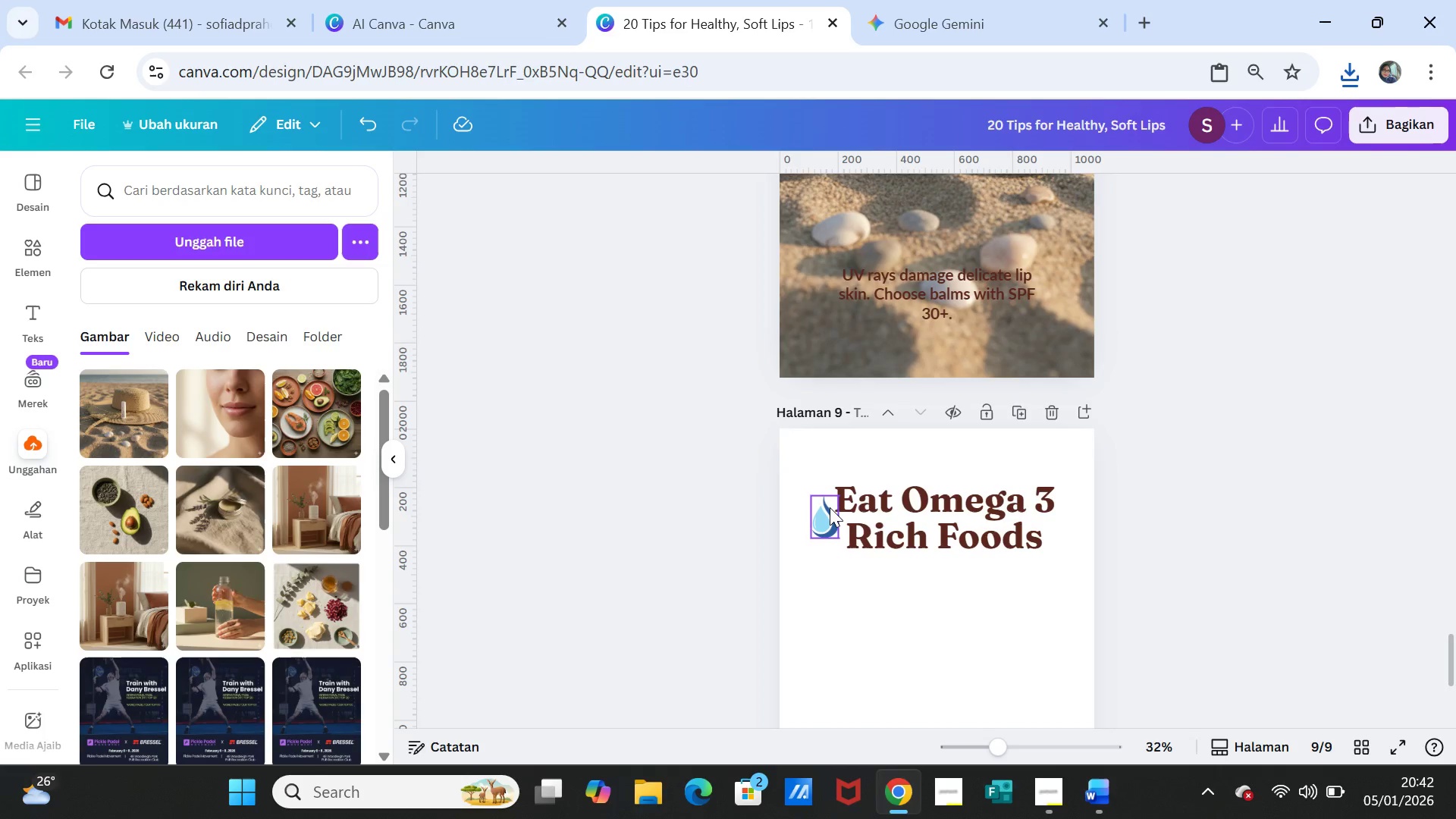 
left_click_drag(start_coordinate=[829, 508], to_coordinate=[827, 478])
 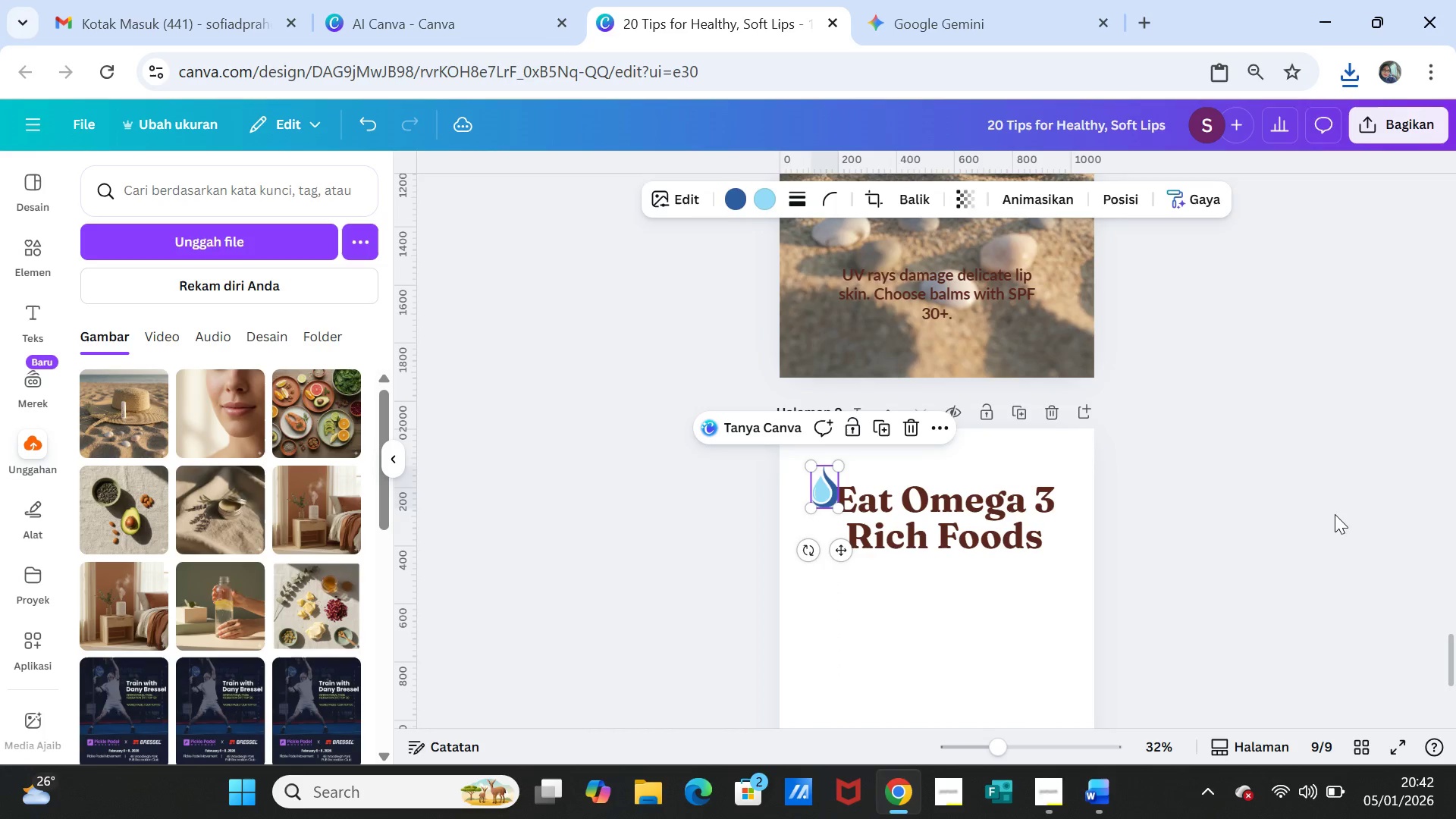 
left_click([1335, 514])
 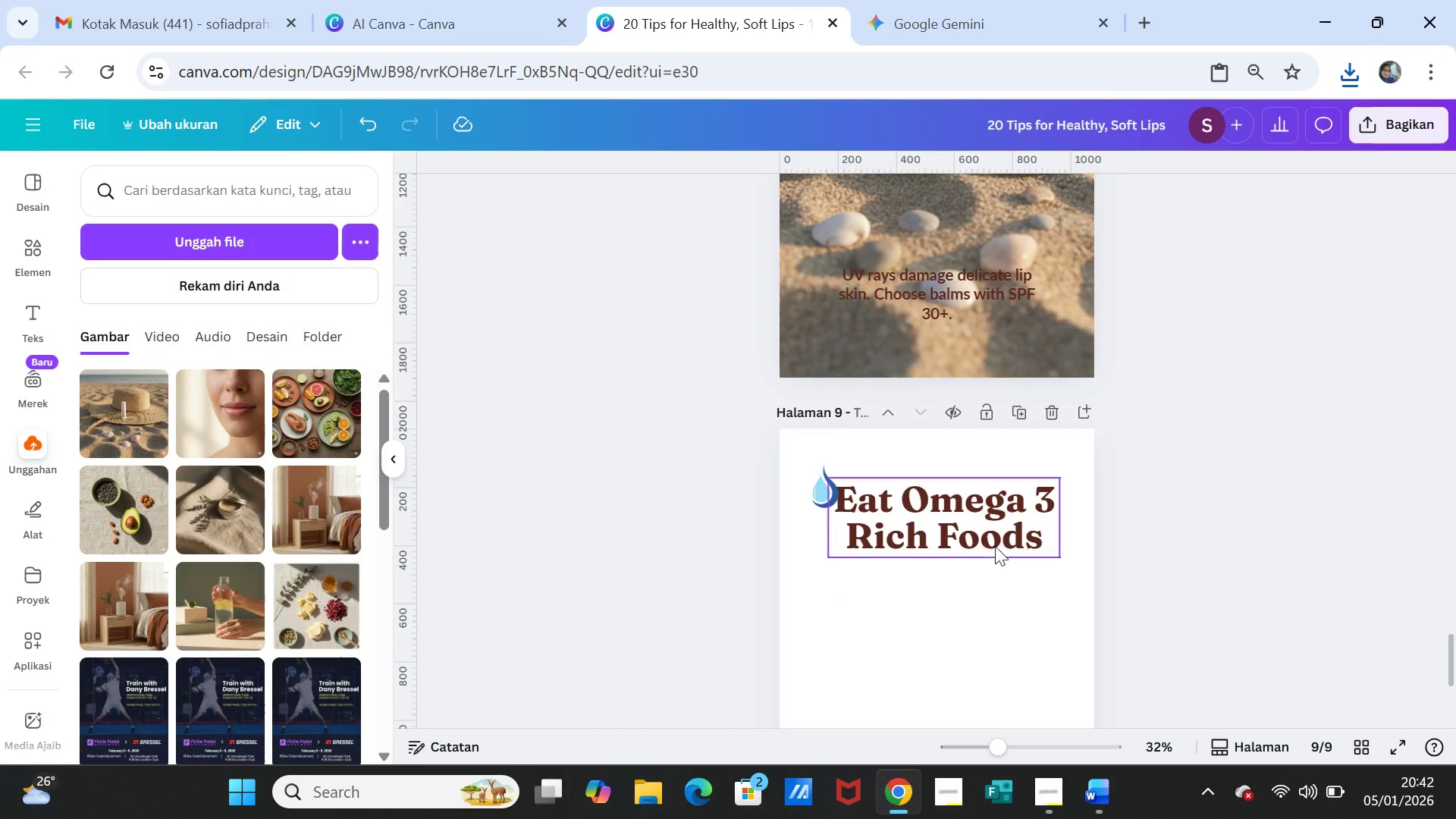 
left_click([974, 532])
 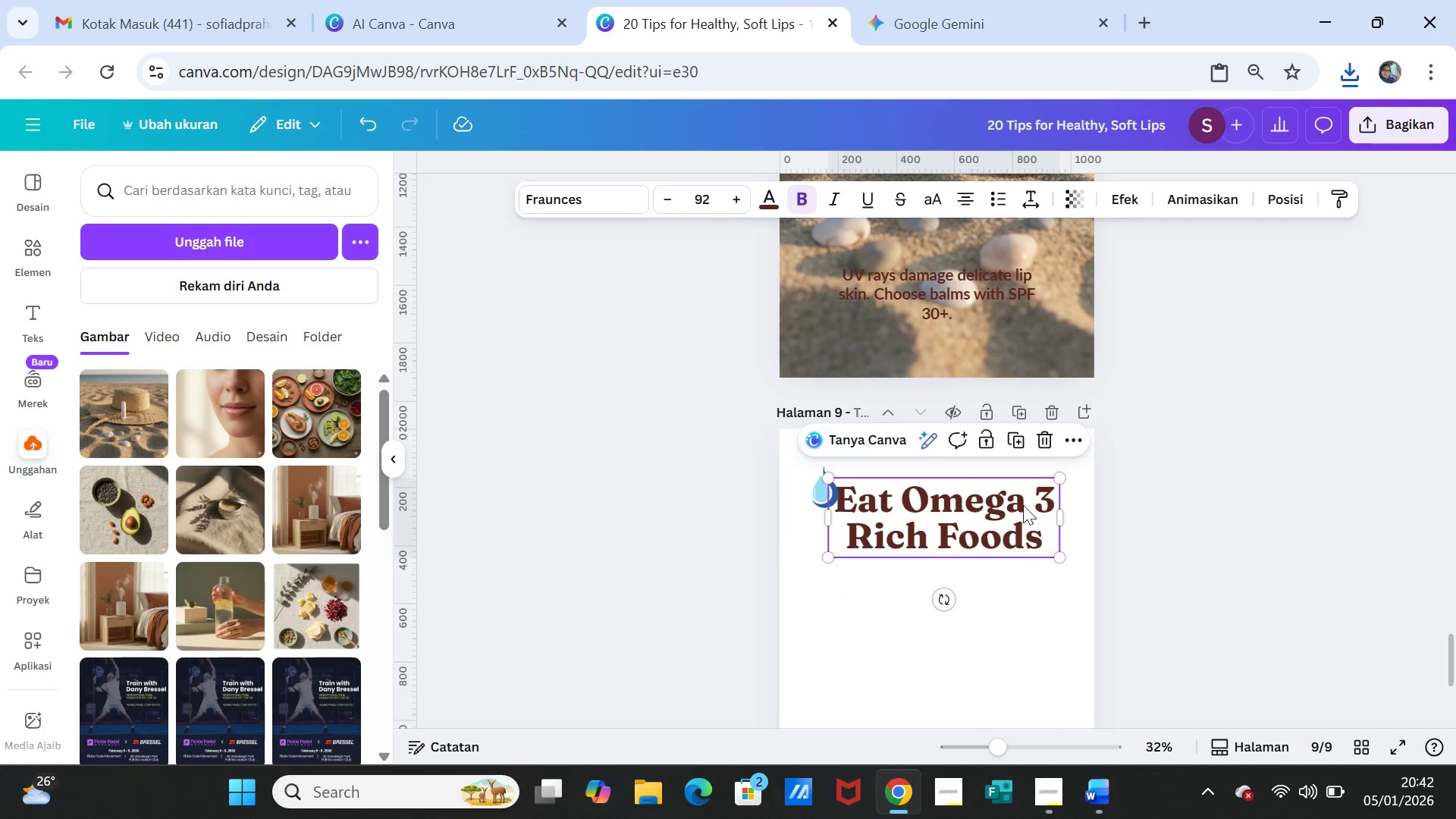 
wait(5.78)
 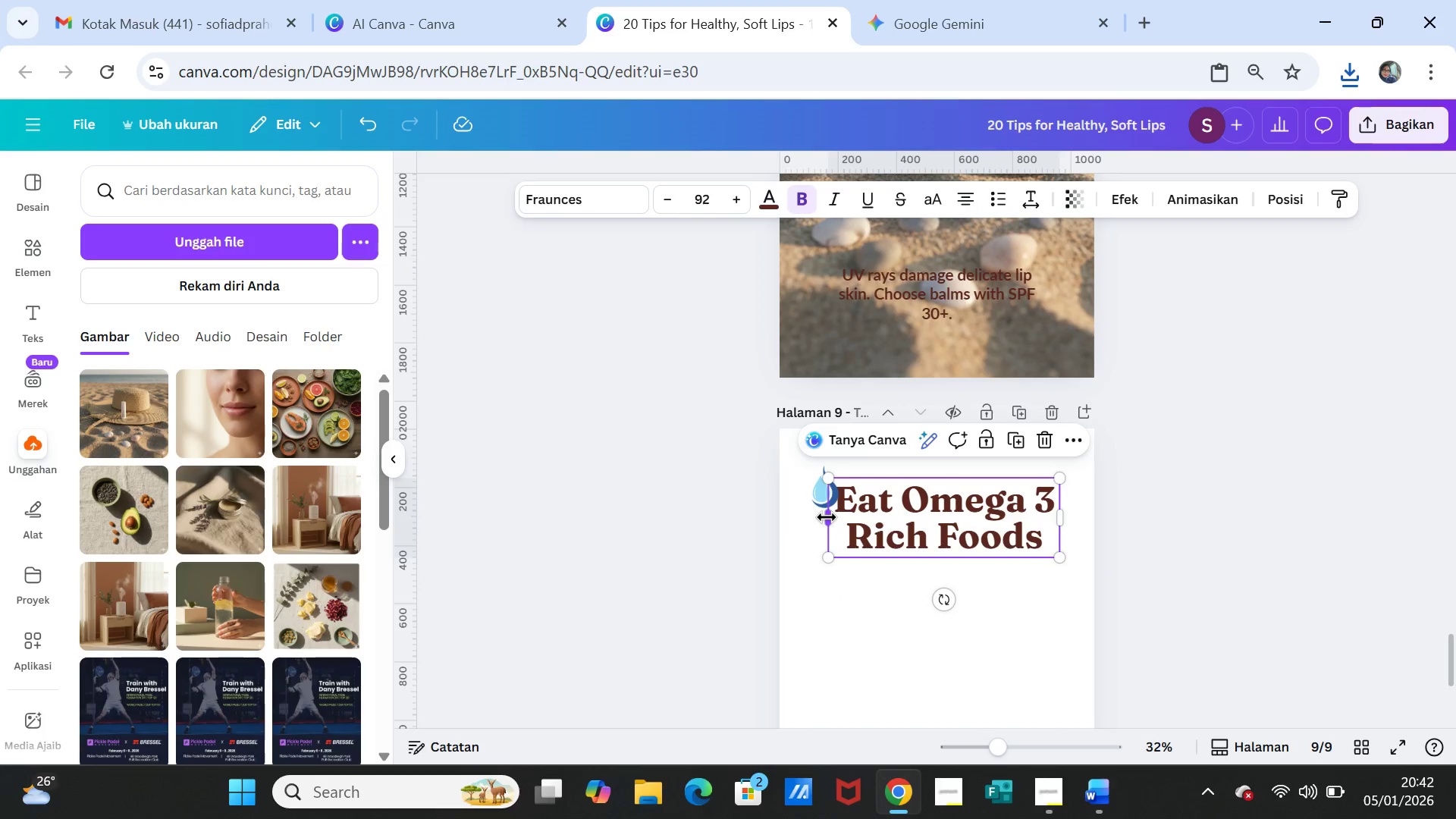 
left_click_drag(start_coordinate=[827, 522], to_coordinate=[836, 521])
 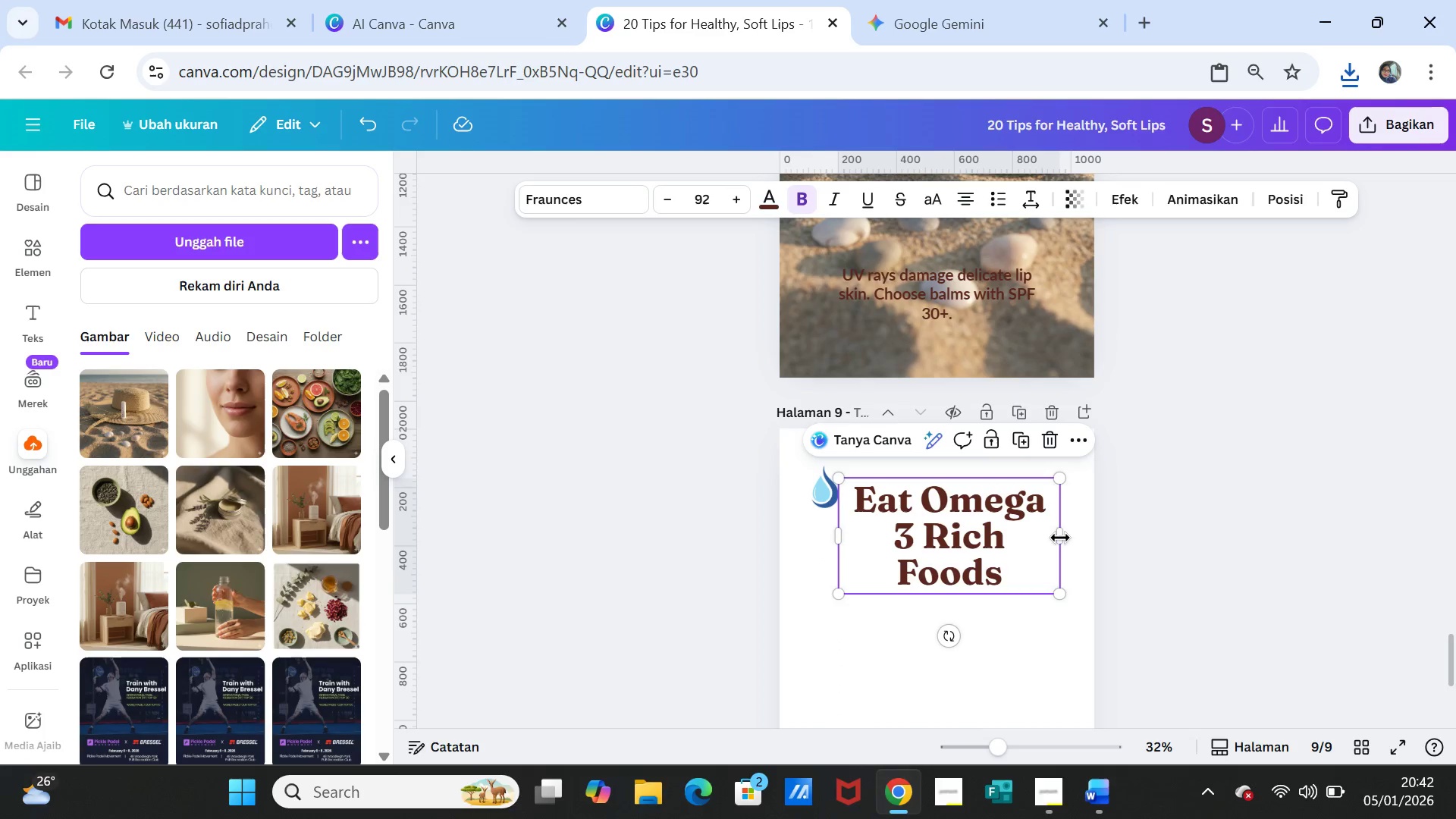 
left_click_drag(start_coordinate=[1060, 538], to_coordinate=[1040, 535])
 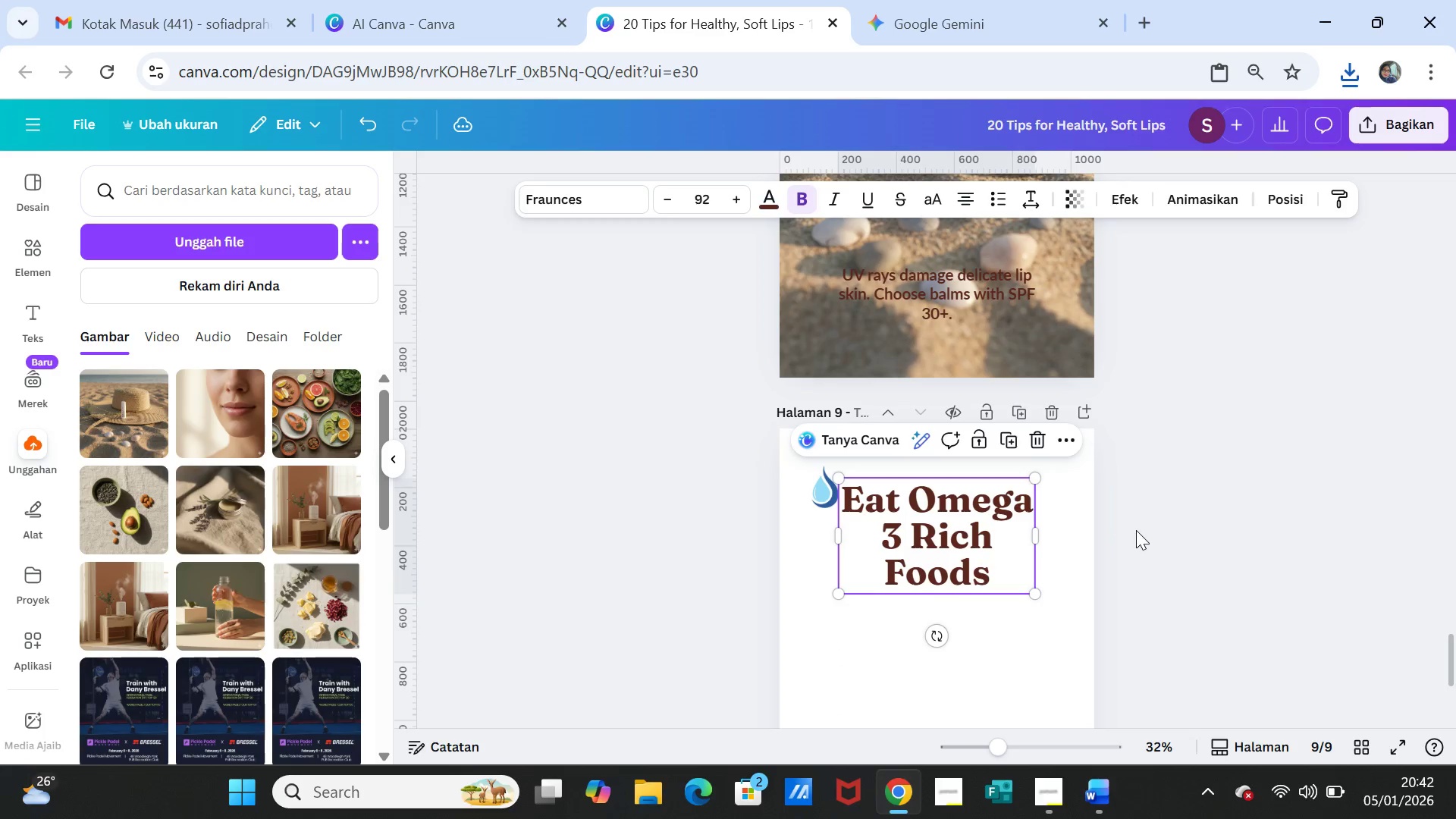 
left_click([1136, 530])
 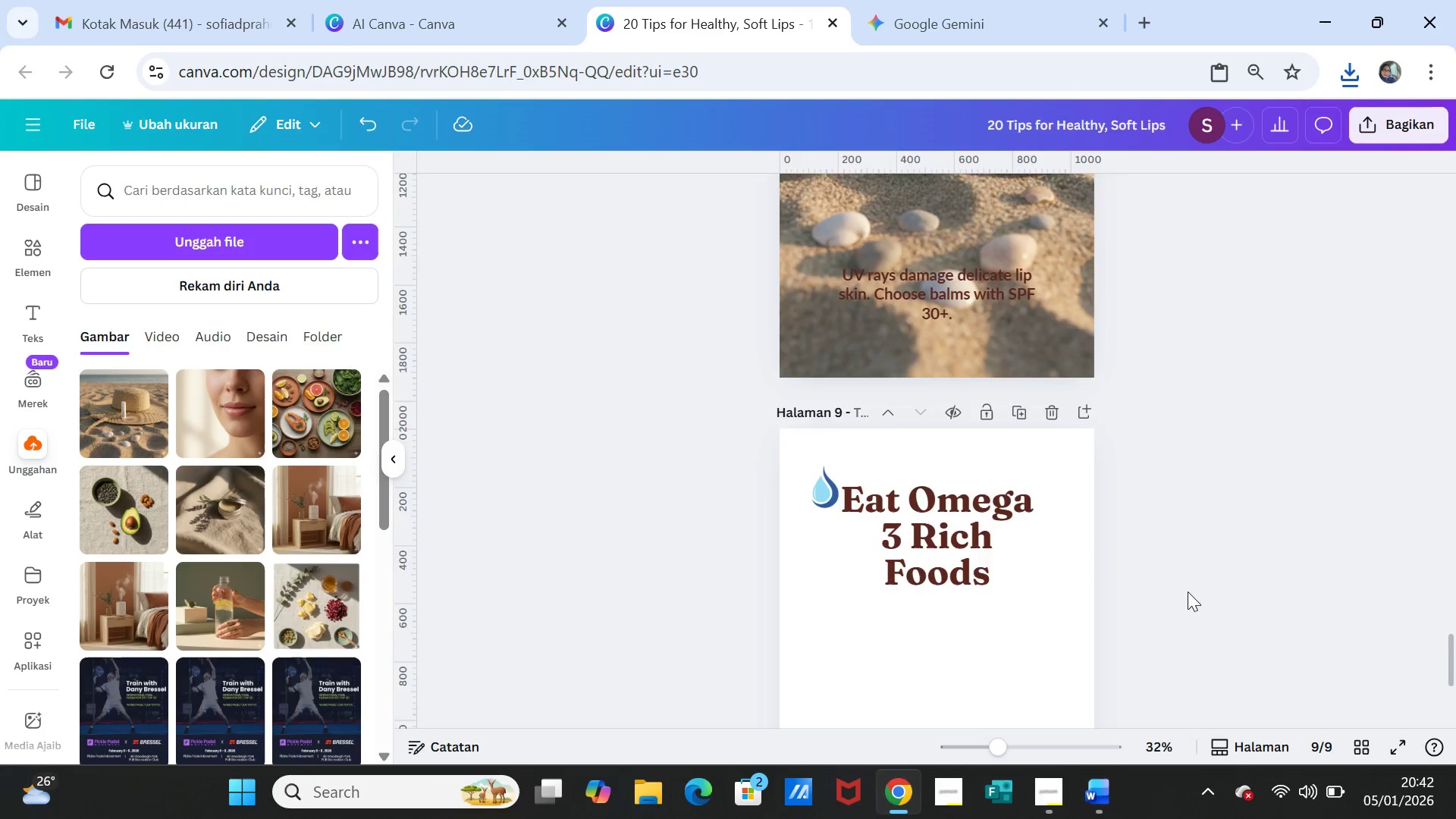 
scroll: coordinate [1187, 596], scroll_direction: down, amount: 2.0
 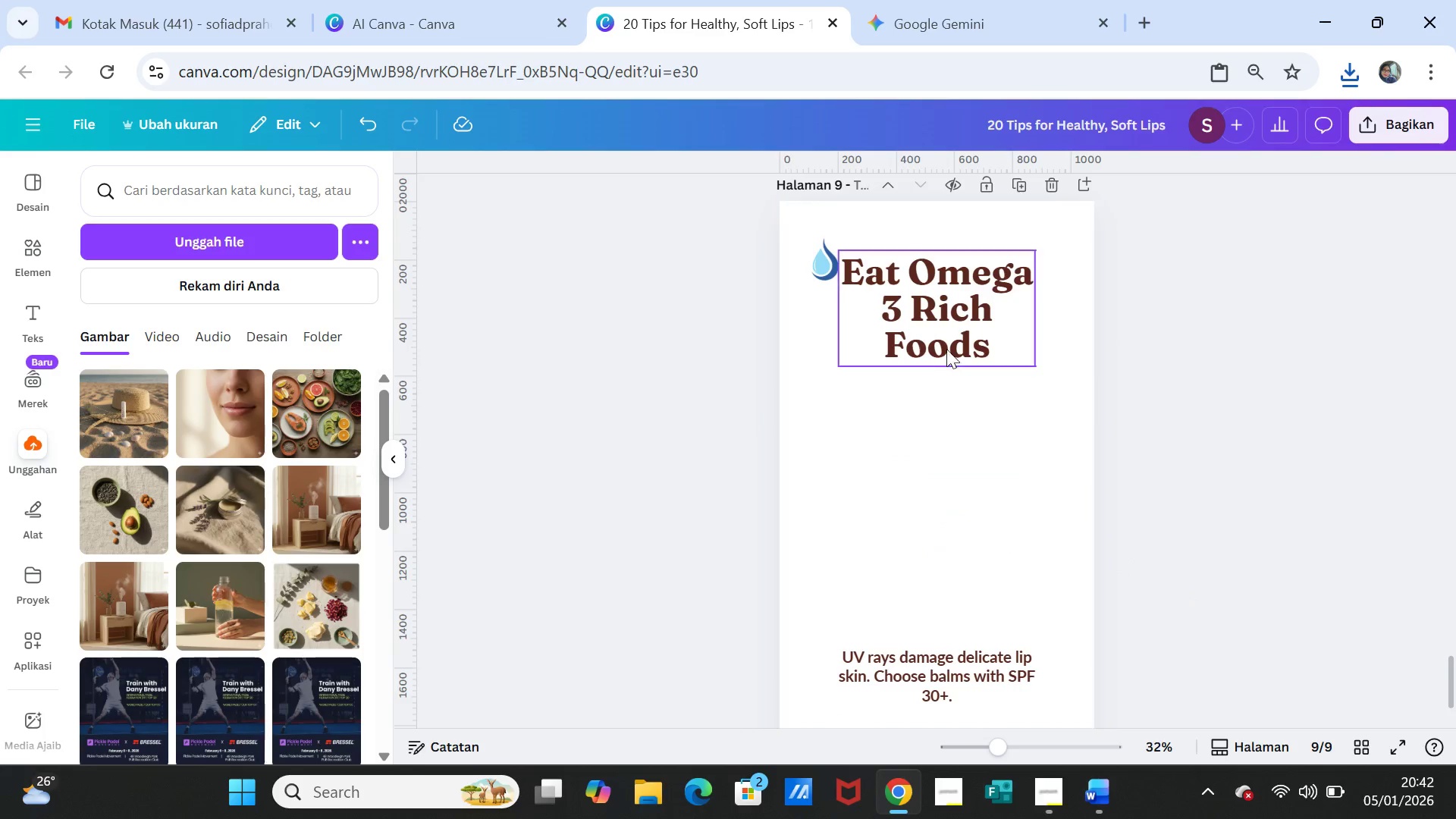 
left_click_drag(start_coordinate=[947, 316], to_coordinate=[947, 334])
 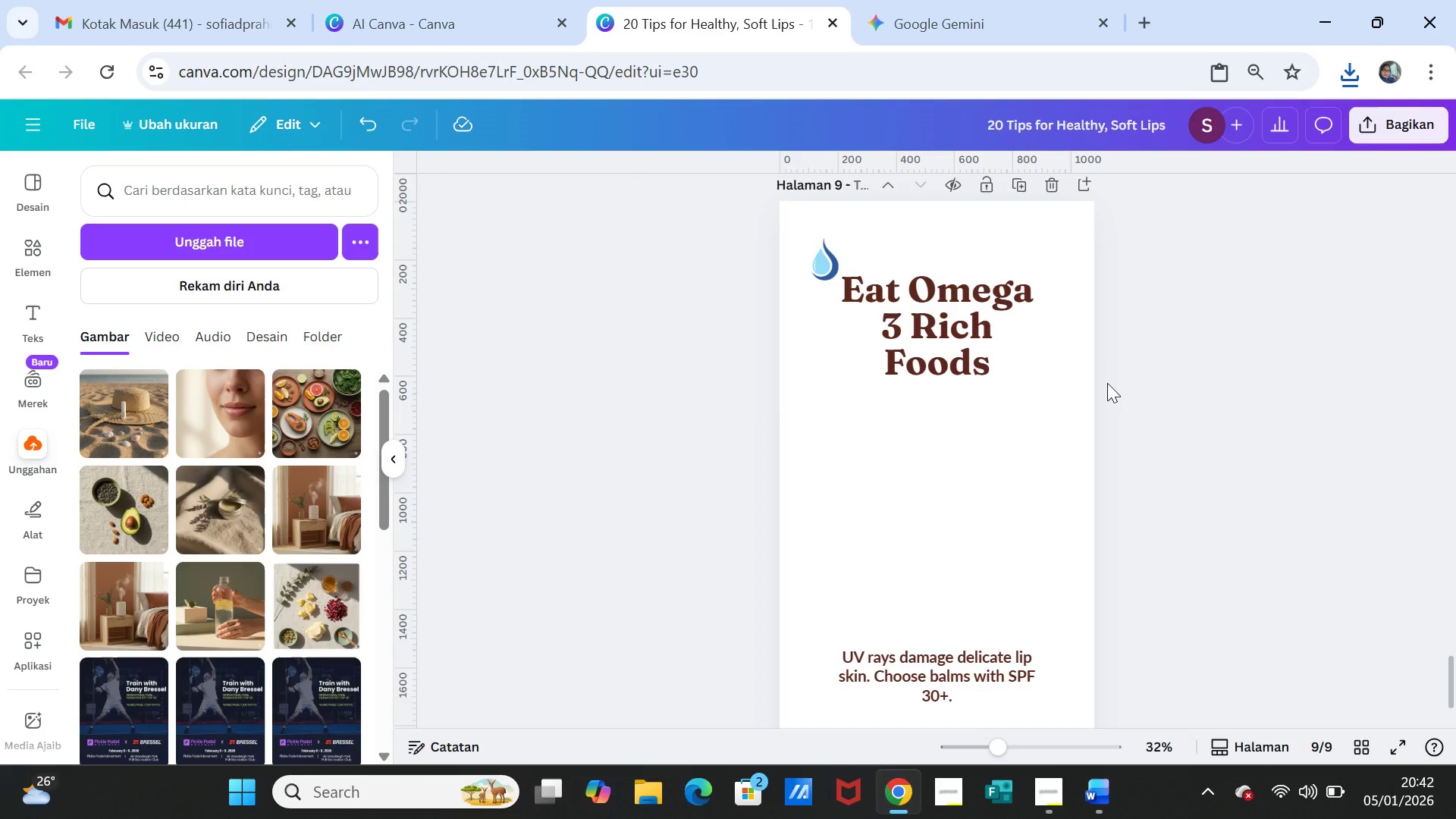 
scroll: coordinate [1153, 449], scroll_direction: down, amount: 1.0
 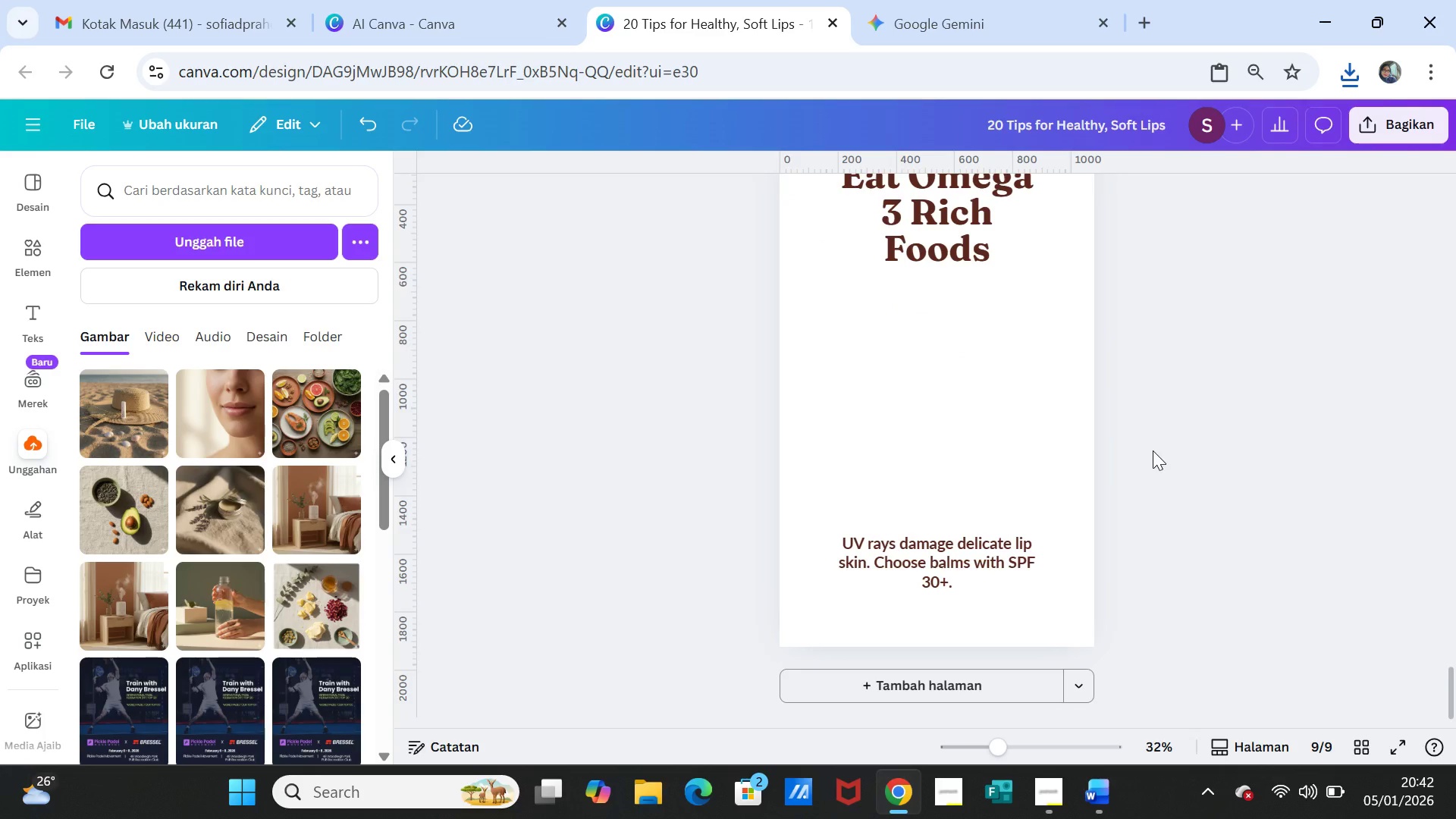 
scroll: coordinate [1153, 450], scroll_direction: up, amount: 1.0
 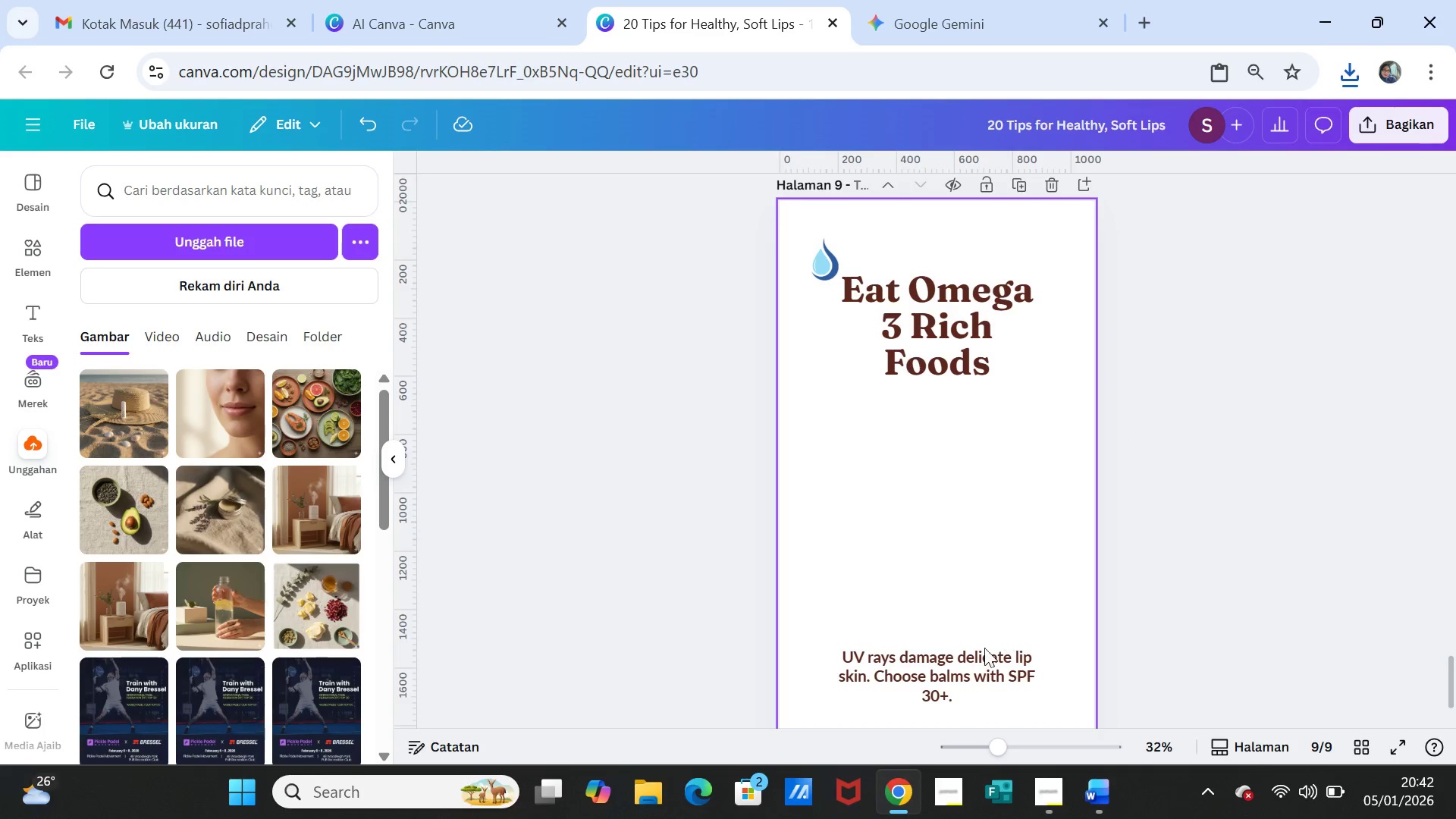 
left_click([952, 672])
 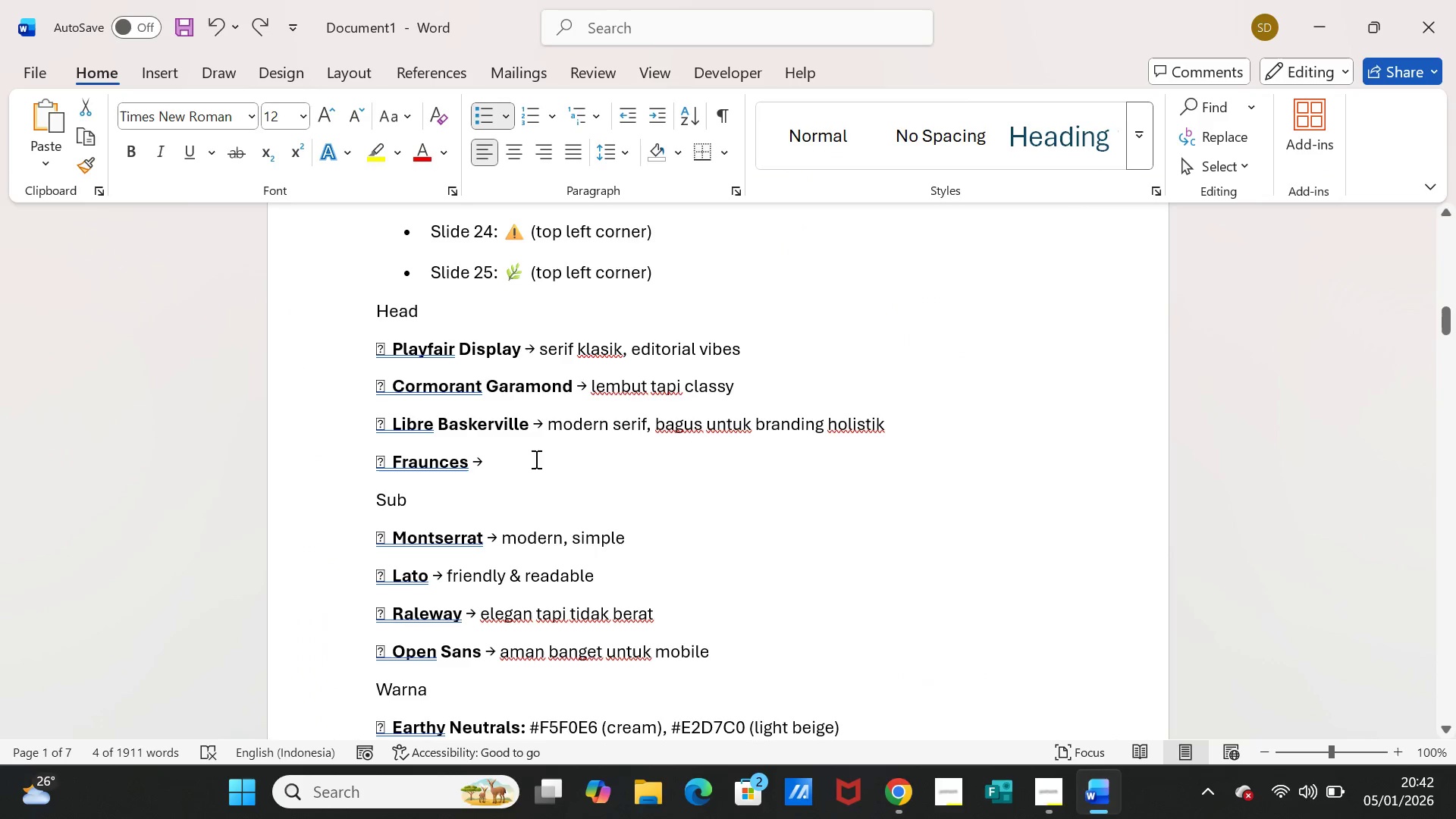 
scroll: coordinate [738, 522], scroll_direction: down, amount: 44.0
 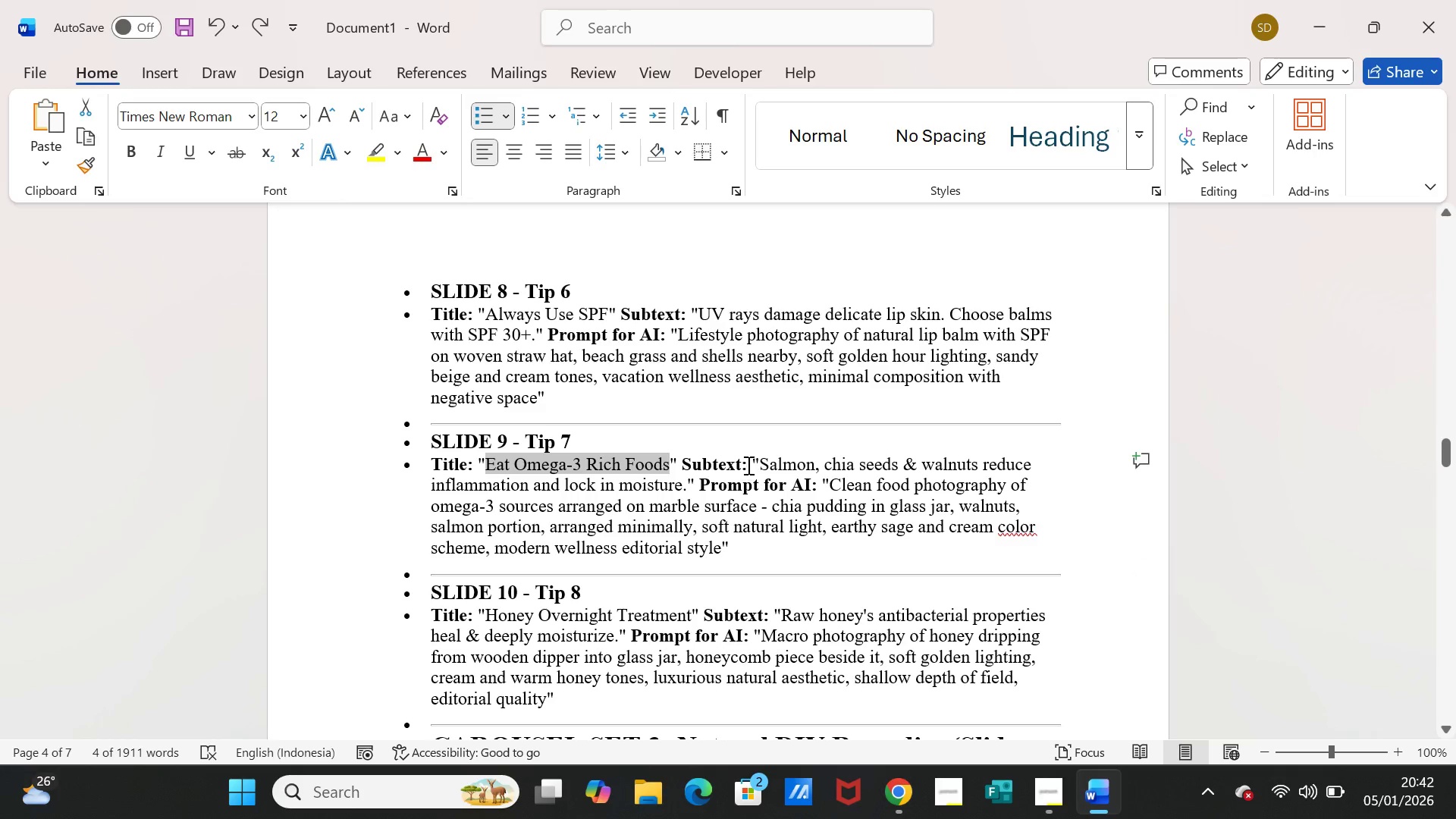 
left_click_drag(start_coordinate=[758, 463], to_coordinate=[683, 484])
 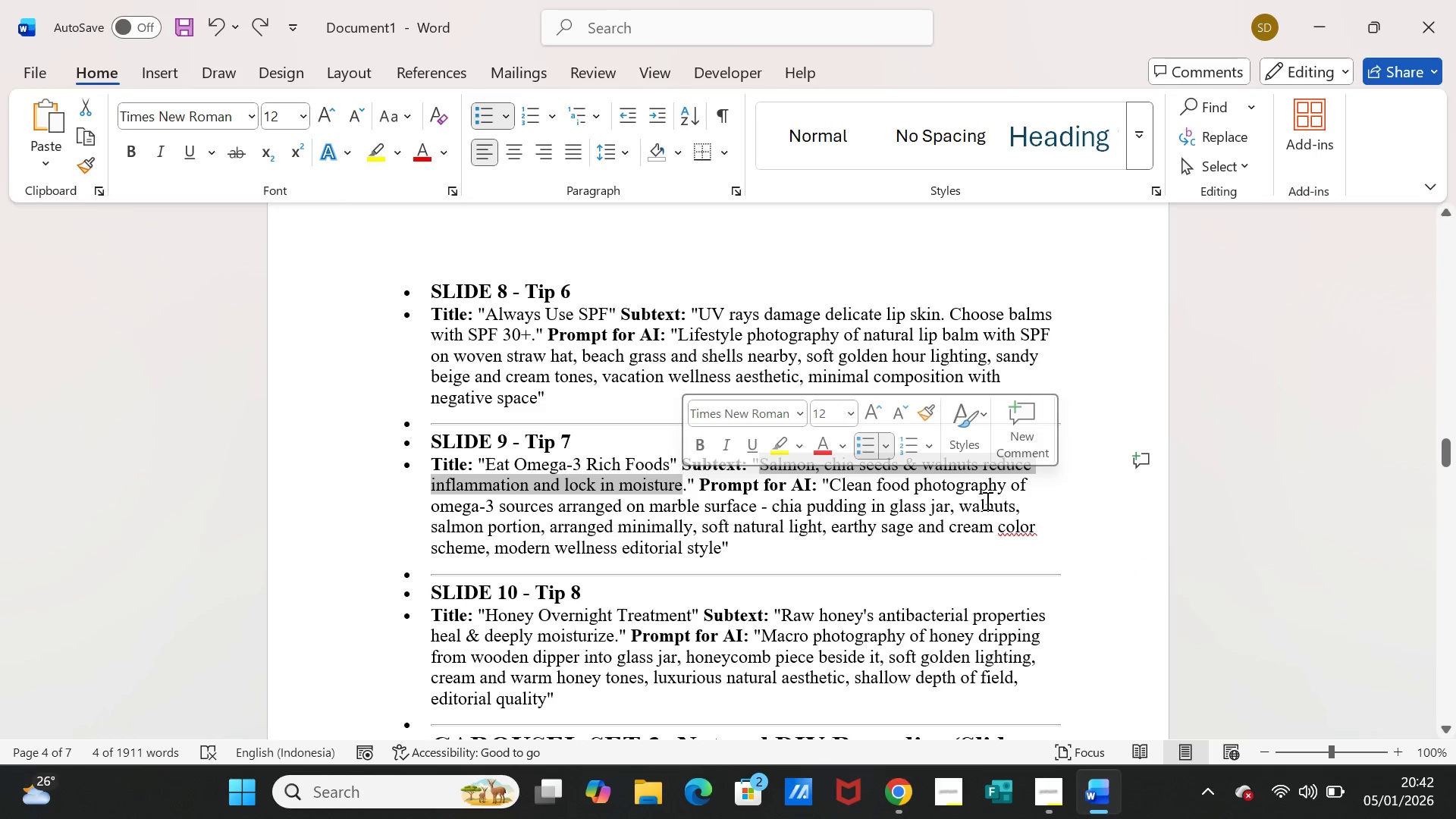 
key(Control+C)
 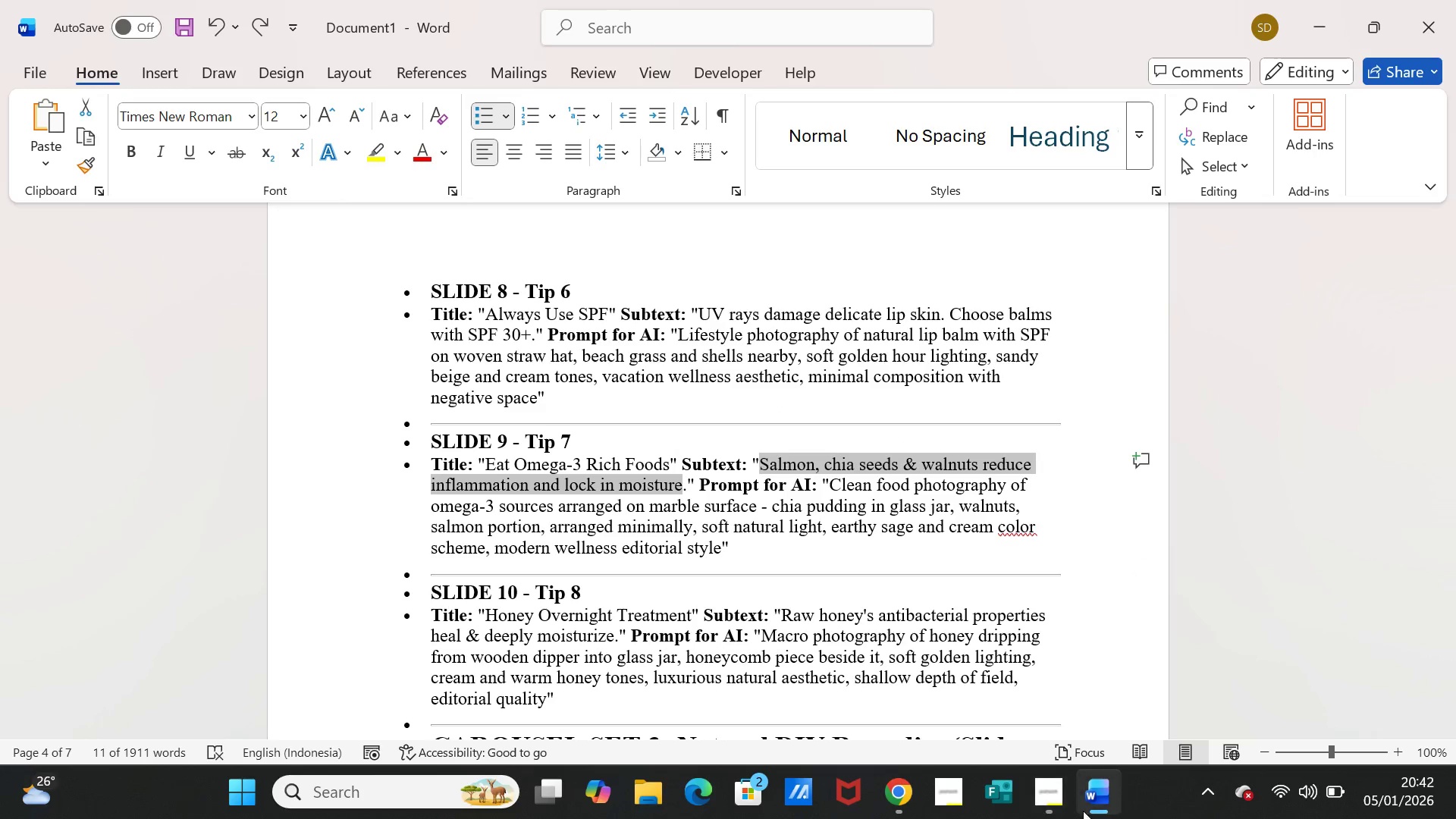 
left_click([1097, 795])
 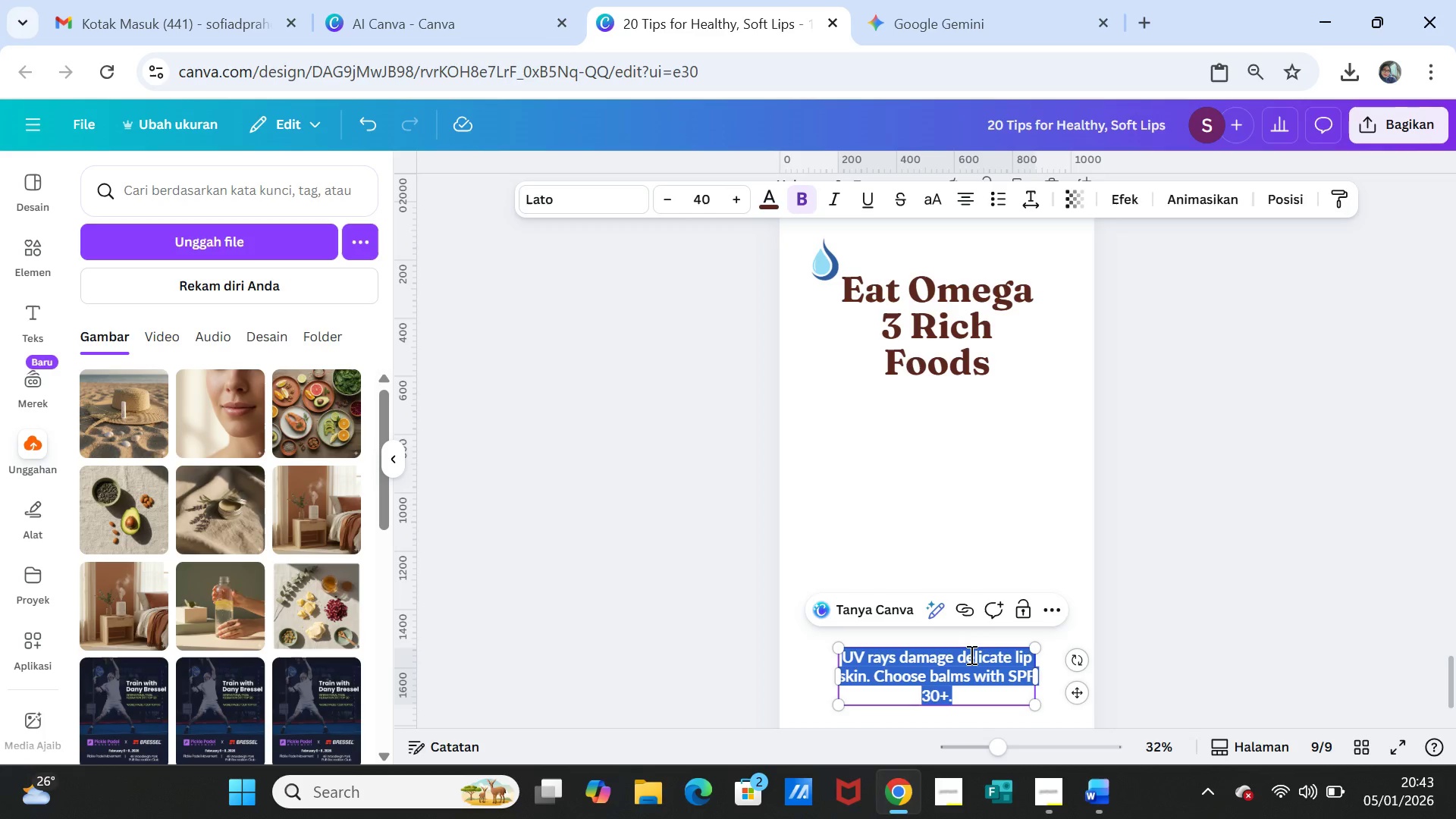 
key(Control+V)
 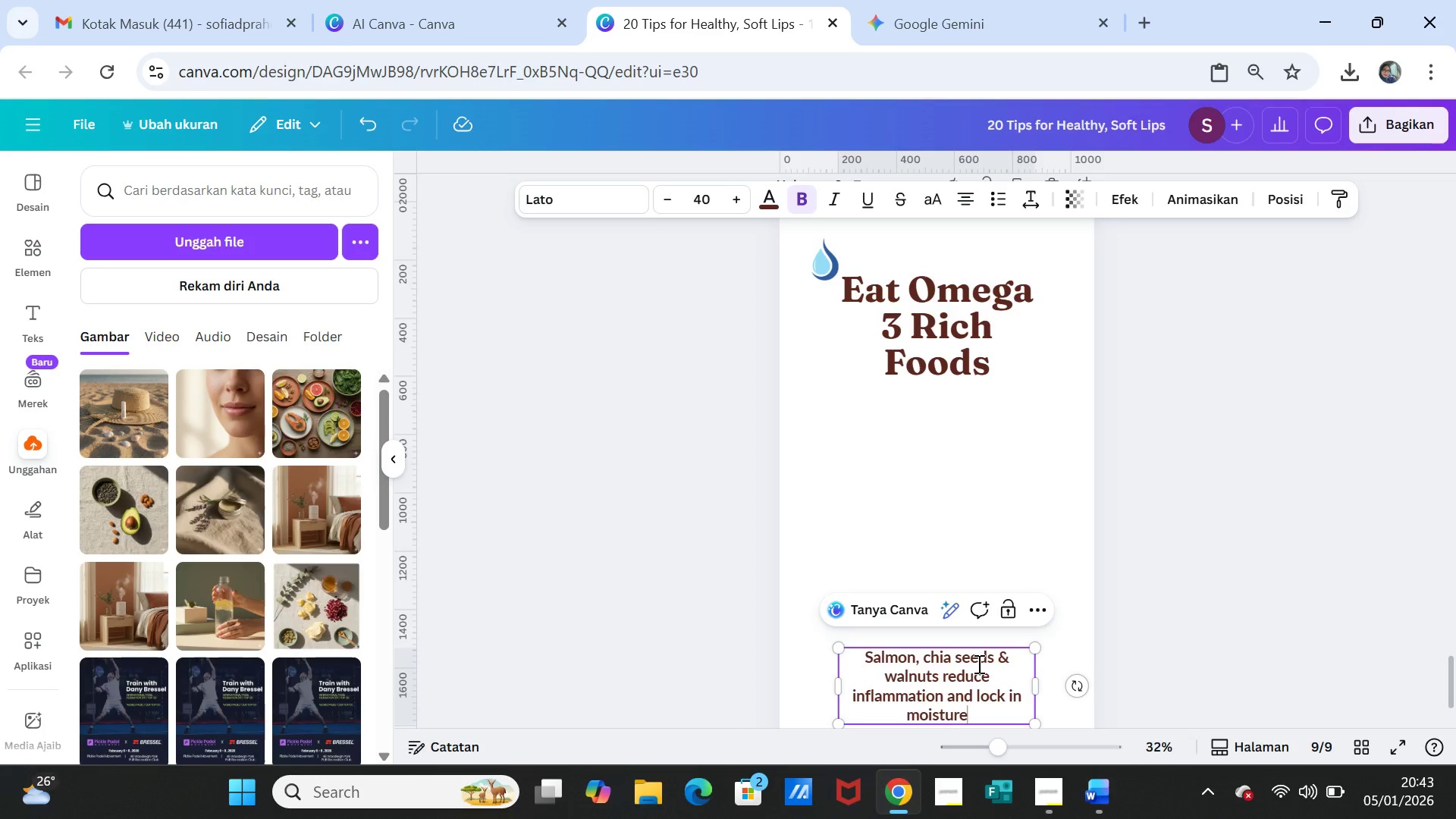 
key(Period)
 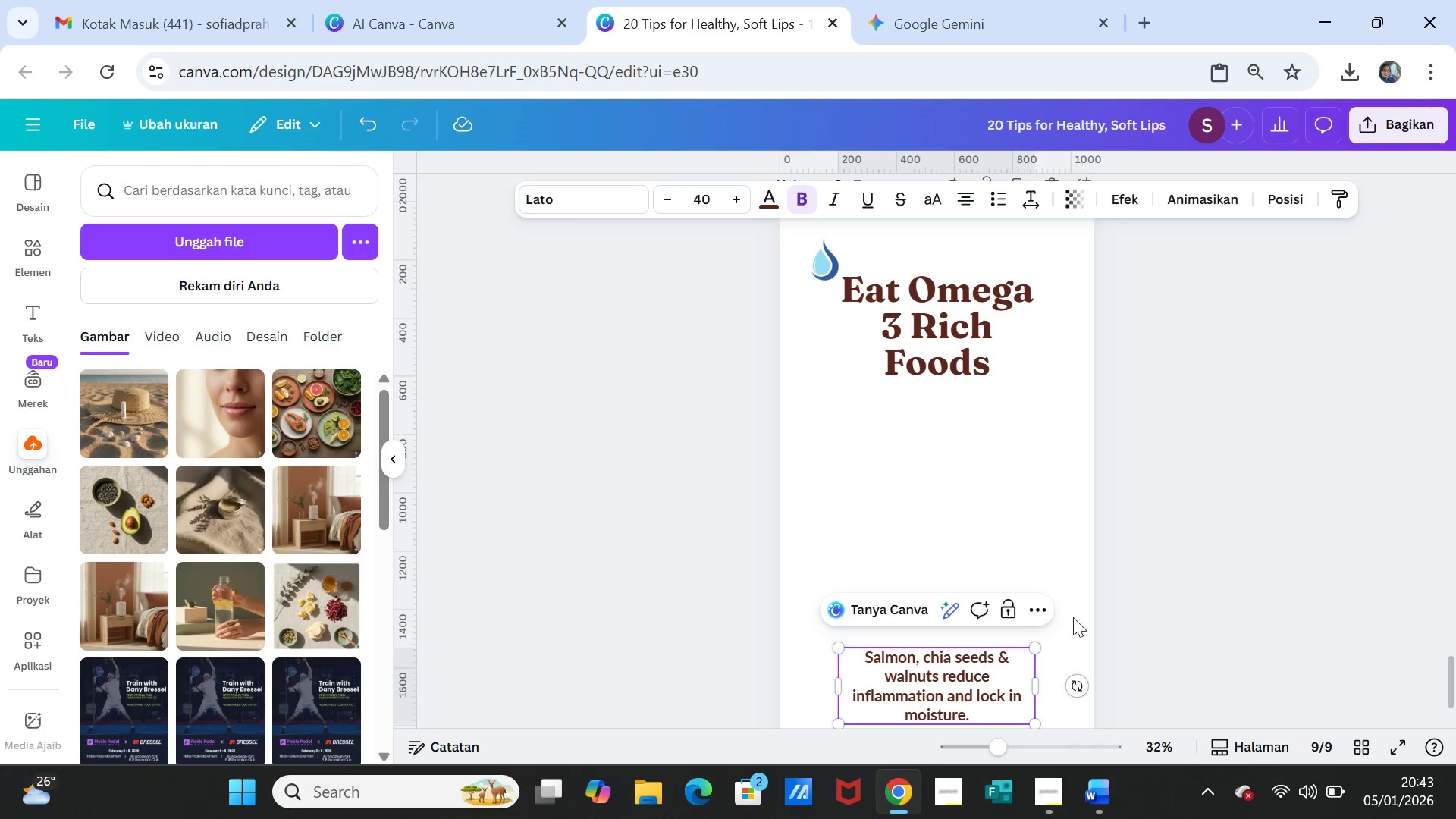 
left_click([1216, 578])
 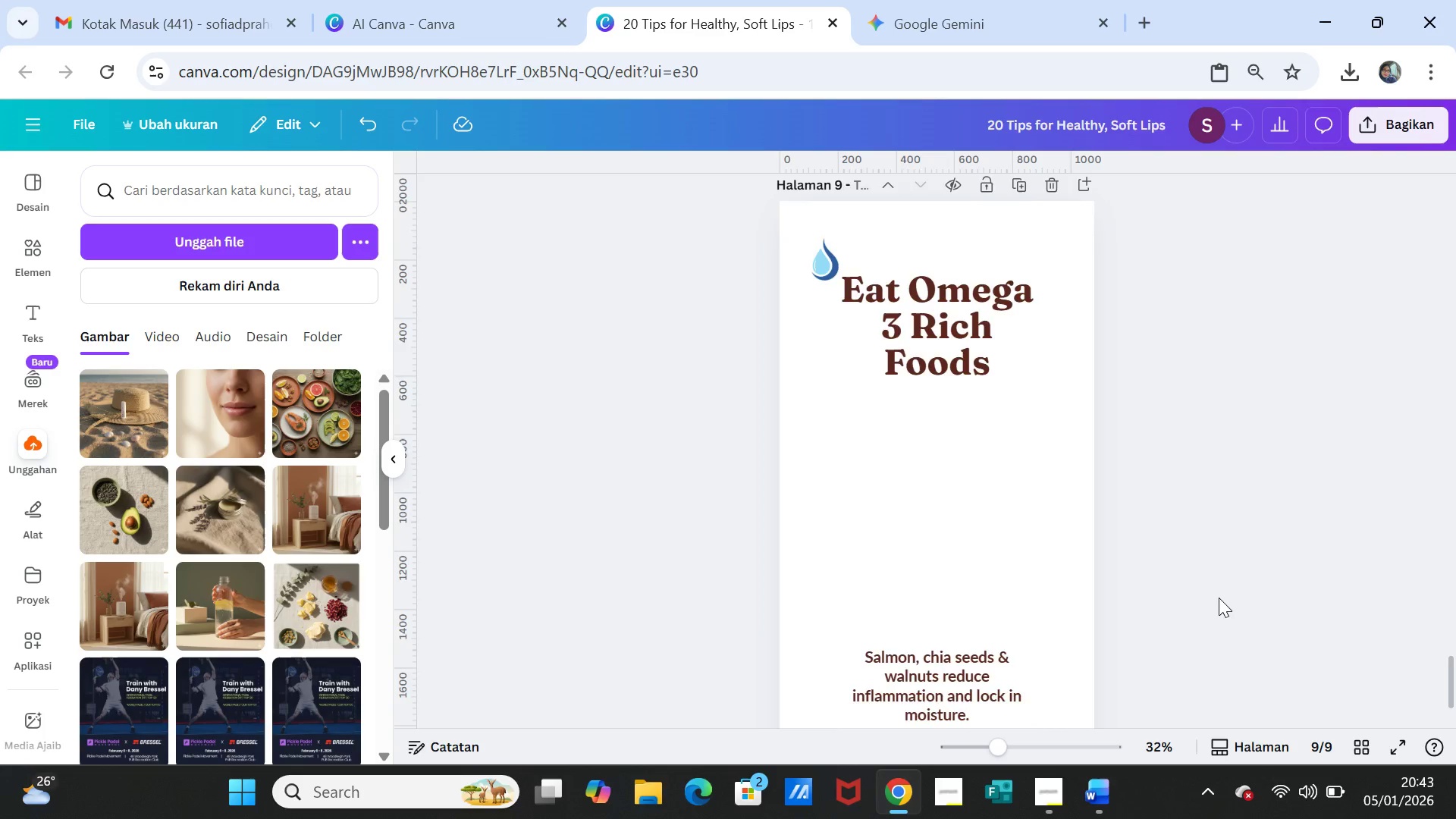 
scroll: coordinate [1218, 600], scroll_direction: down, amount: 1.0
 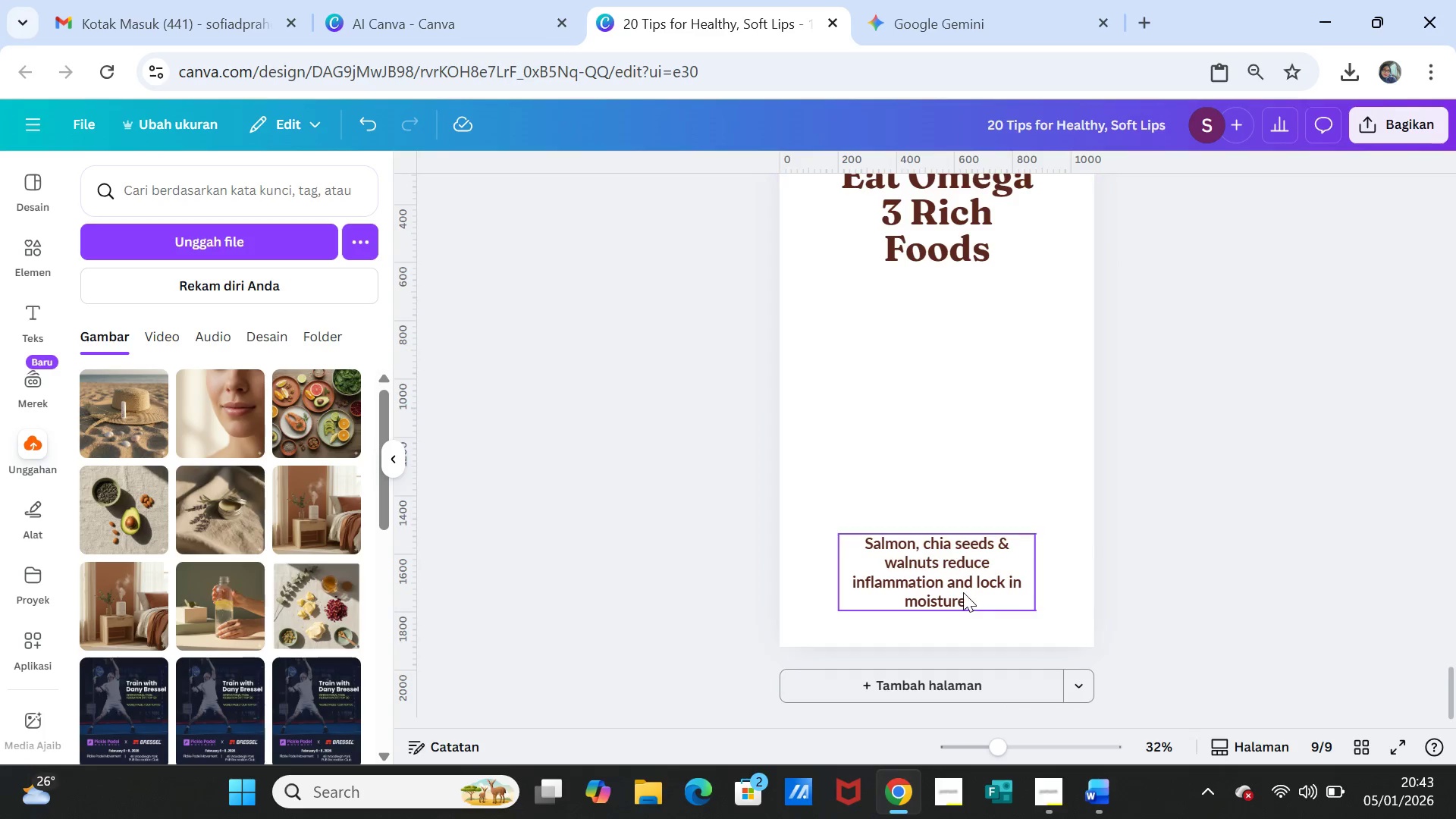 
left_click_drag(start_coordinate=[962, 592], to_coordinate=[962, 585])
 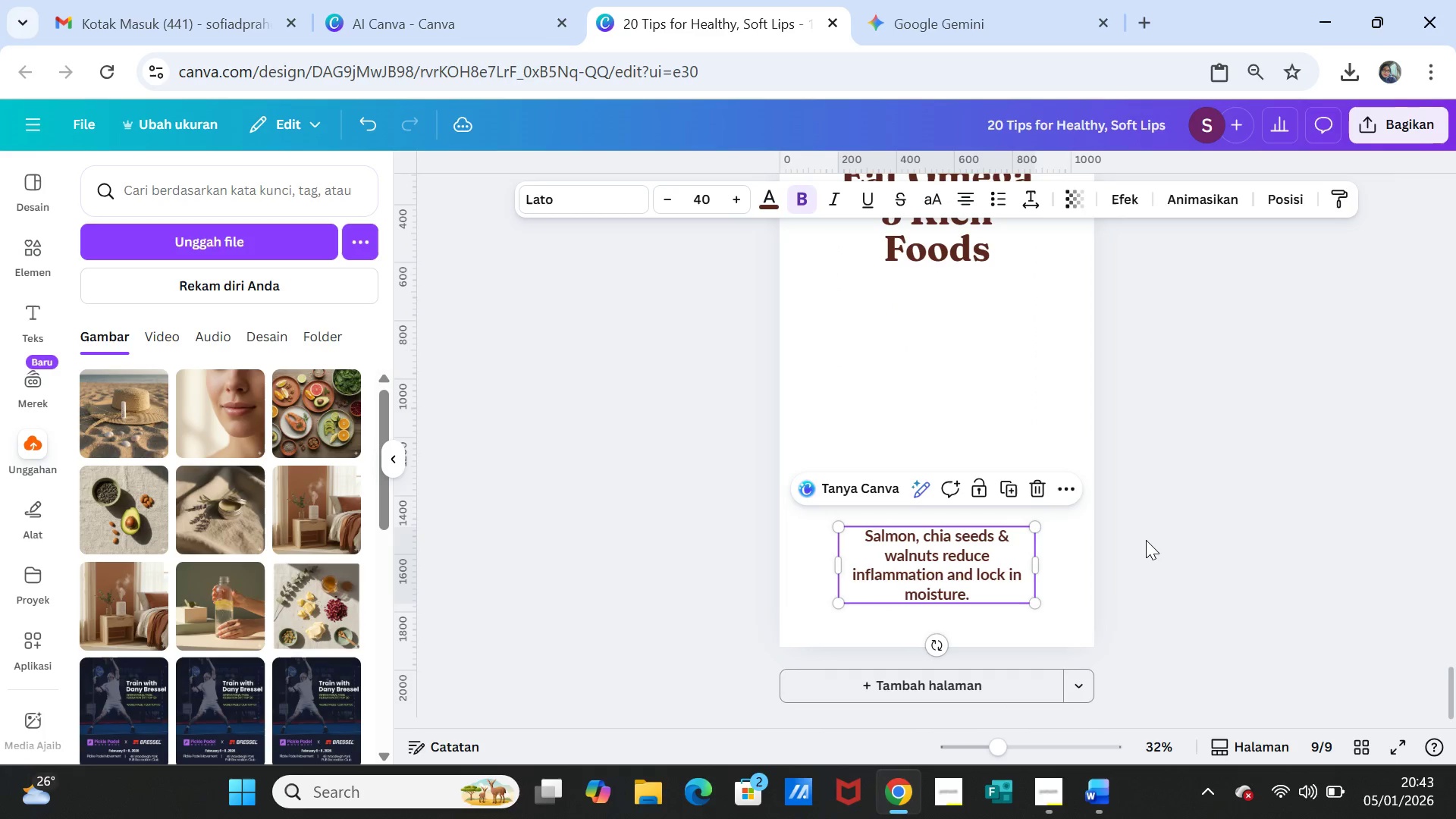 
left_click([1147, 540])
 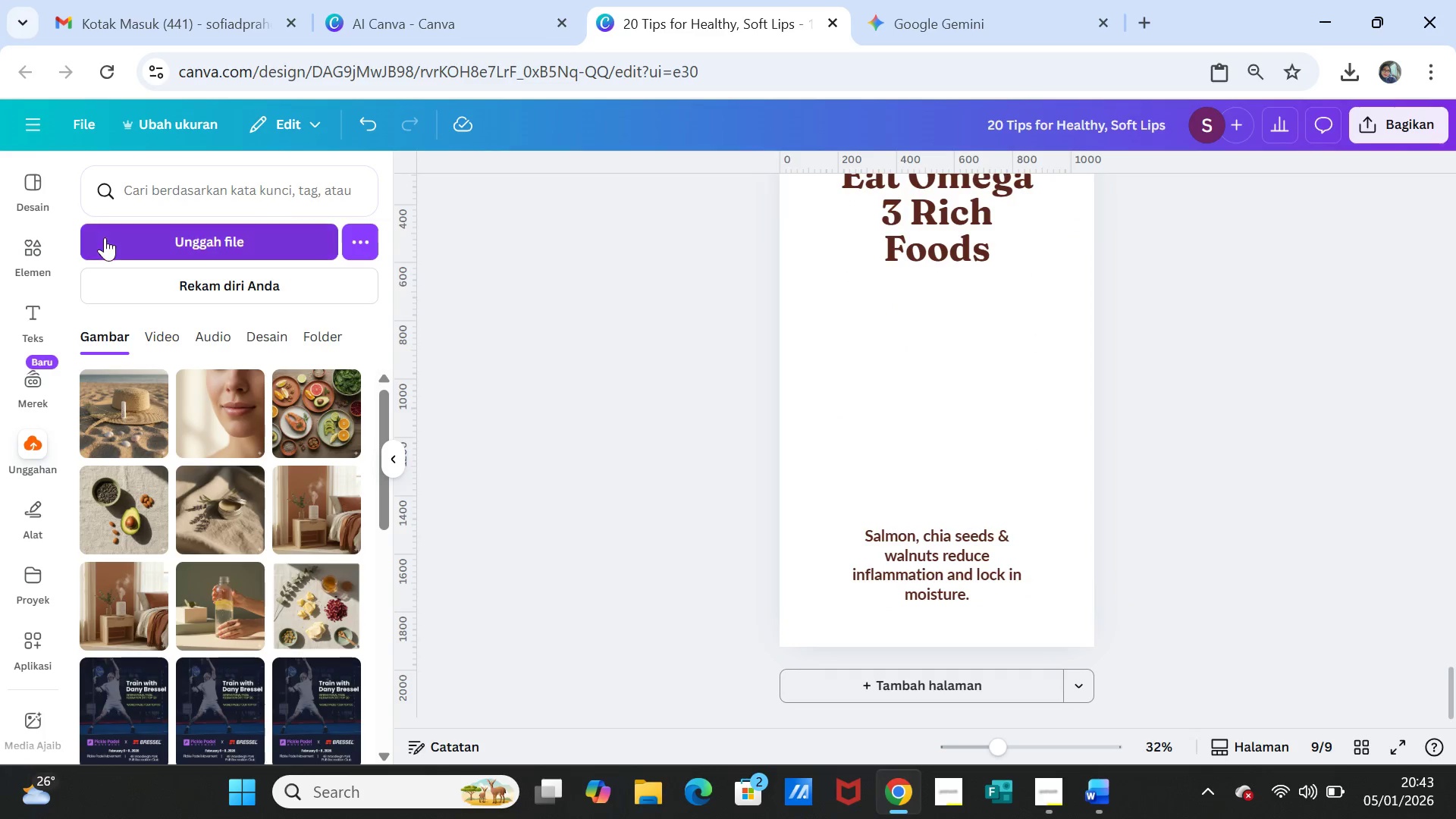 
left_click([190, 233])
 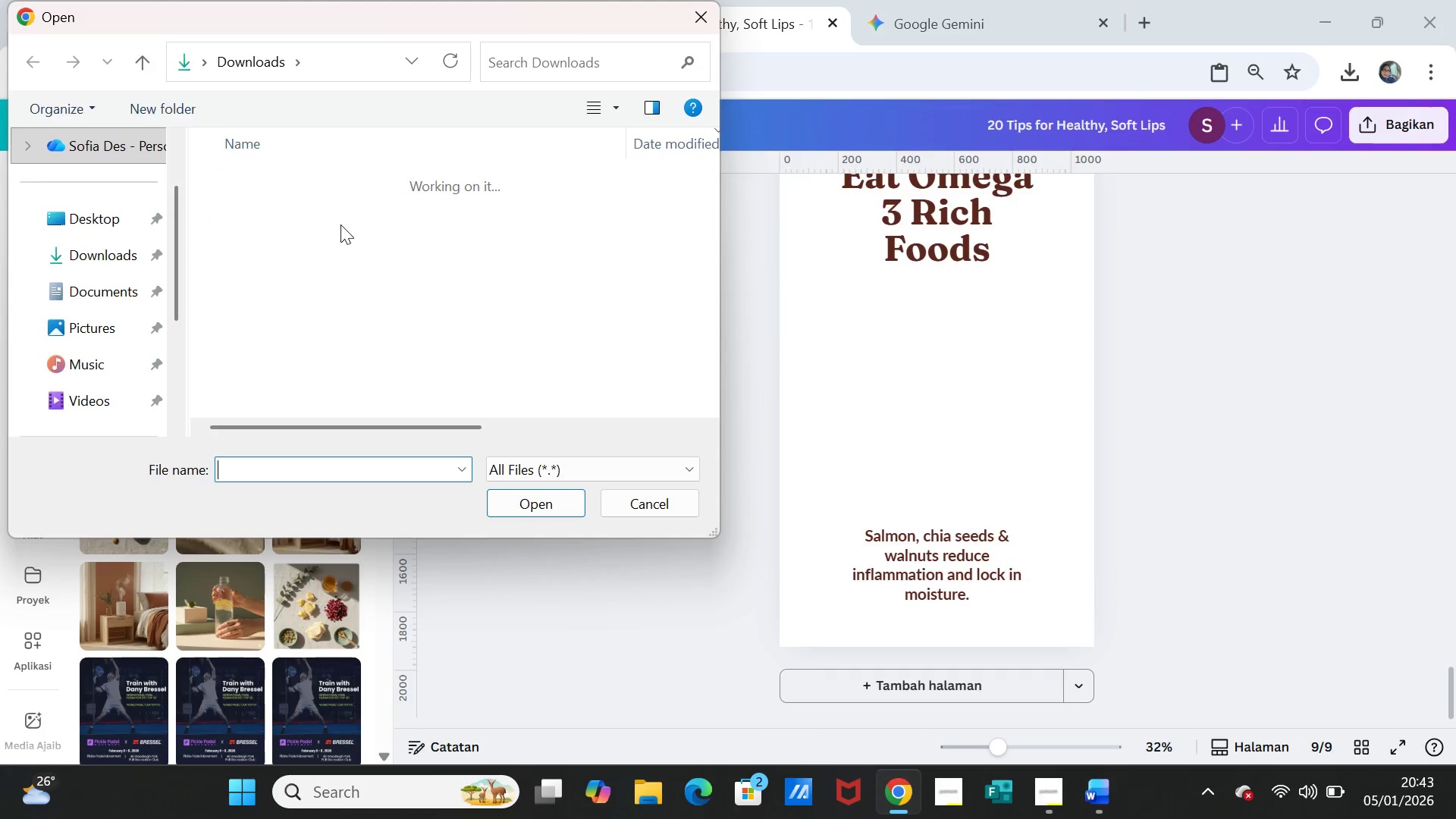 
left_click([344, 203])
 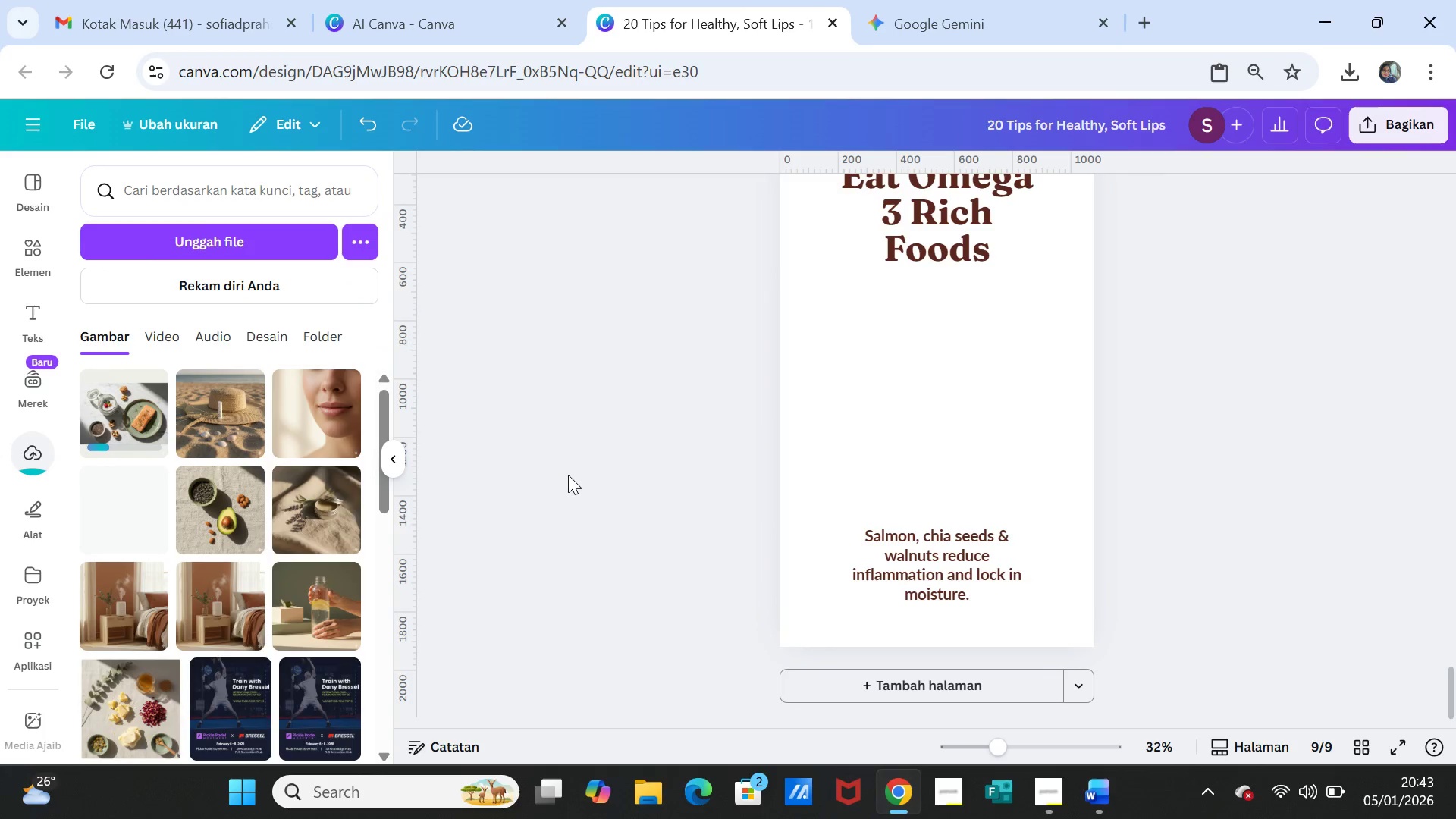 
left_click([128, 411])
 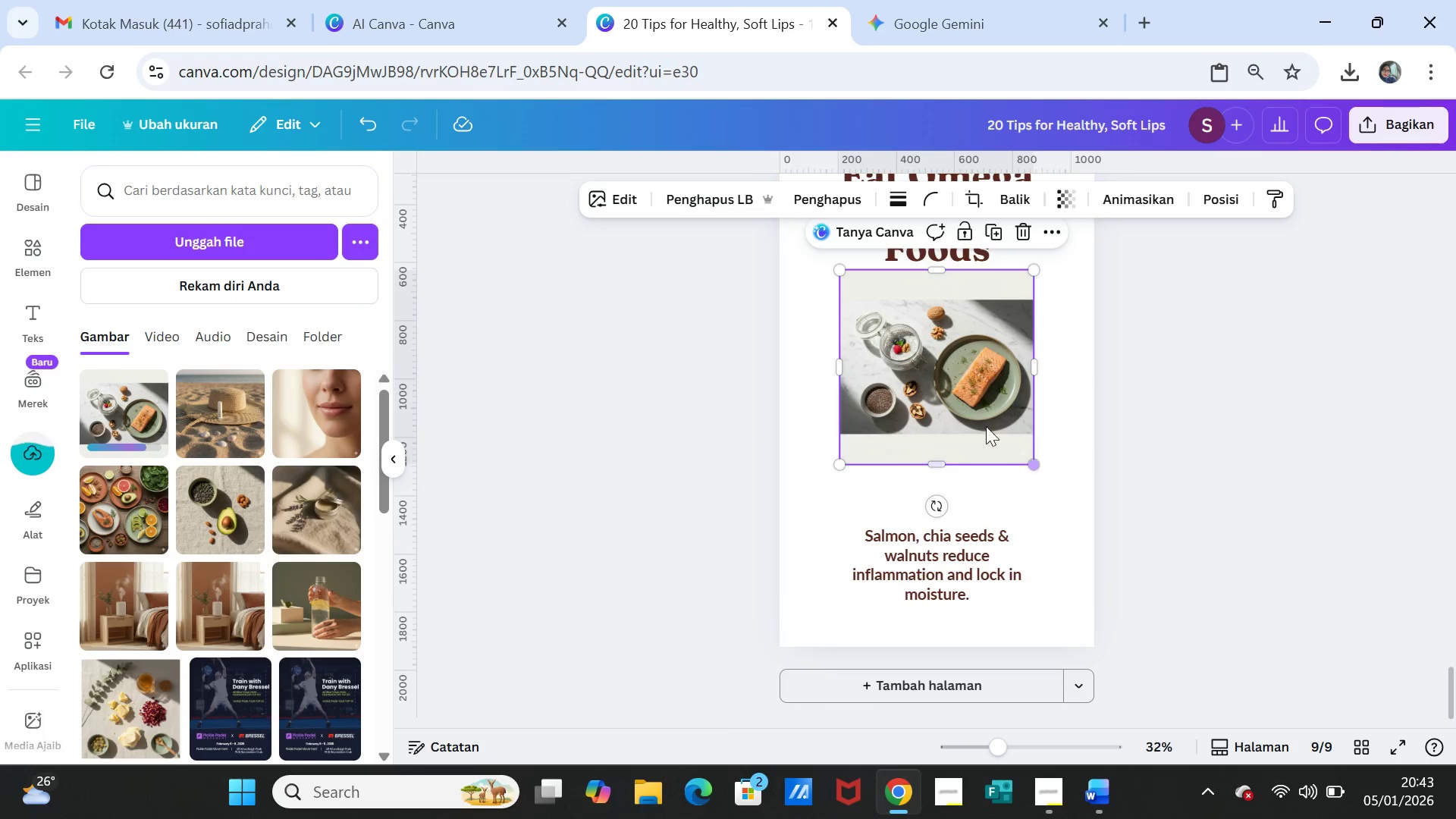 
scroll: coordinate [974, 384], scroll_direction: up, amount: 1.0
 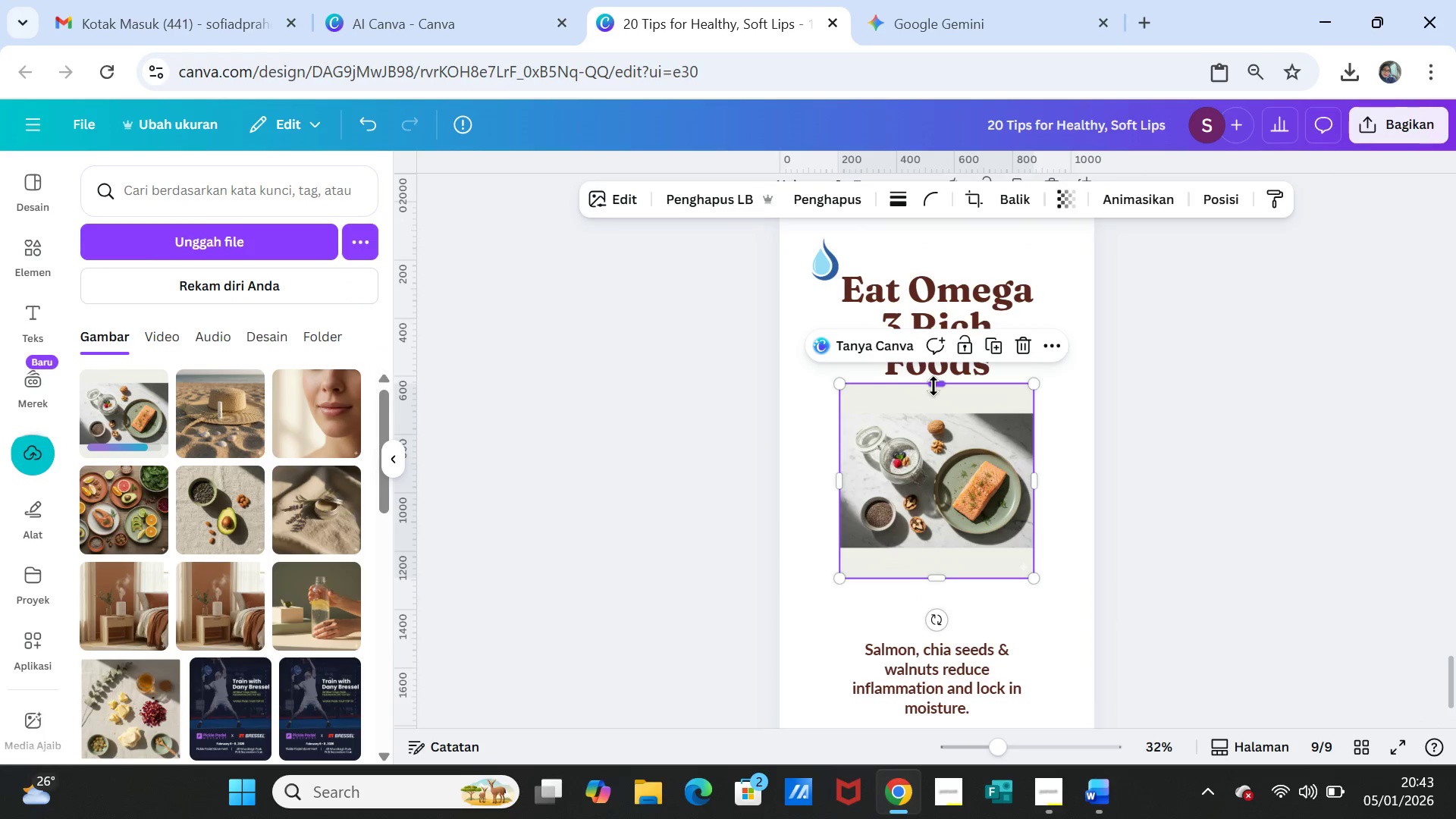 
left_click_drag(start_coordinate=[935, 384], to_coordinate=[932, 256])
 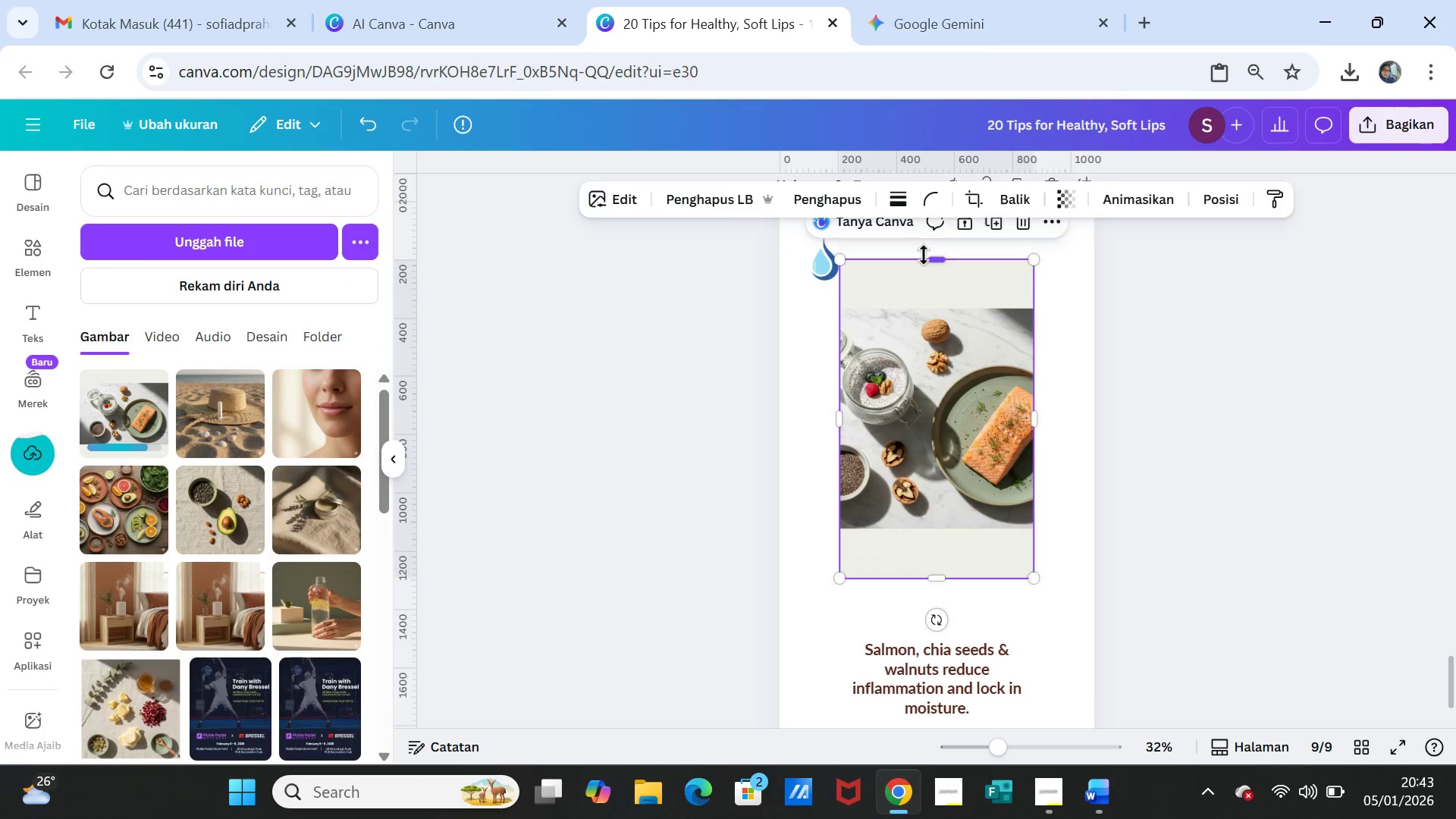 
scroll: coordinate [924, 255], scroll_direction: up, amount: 1.0
 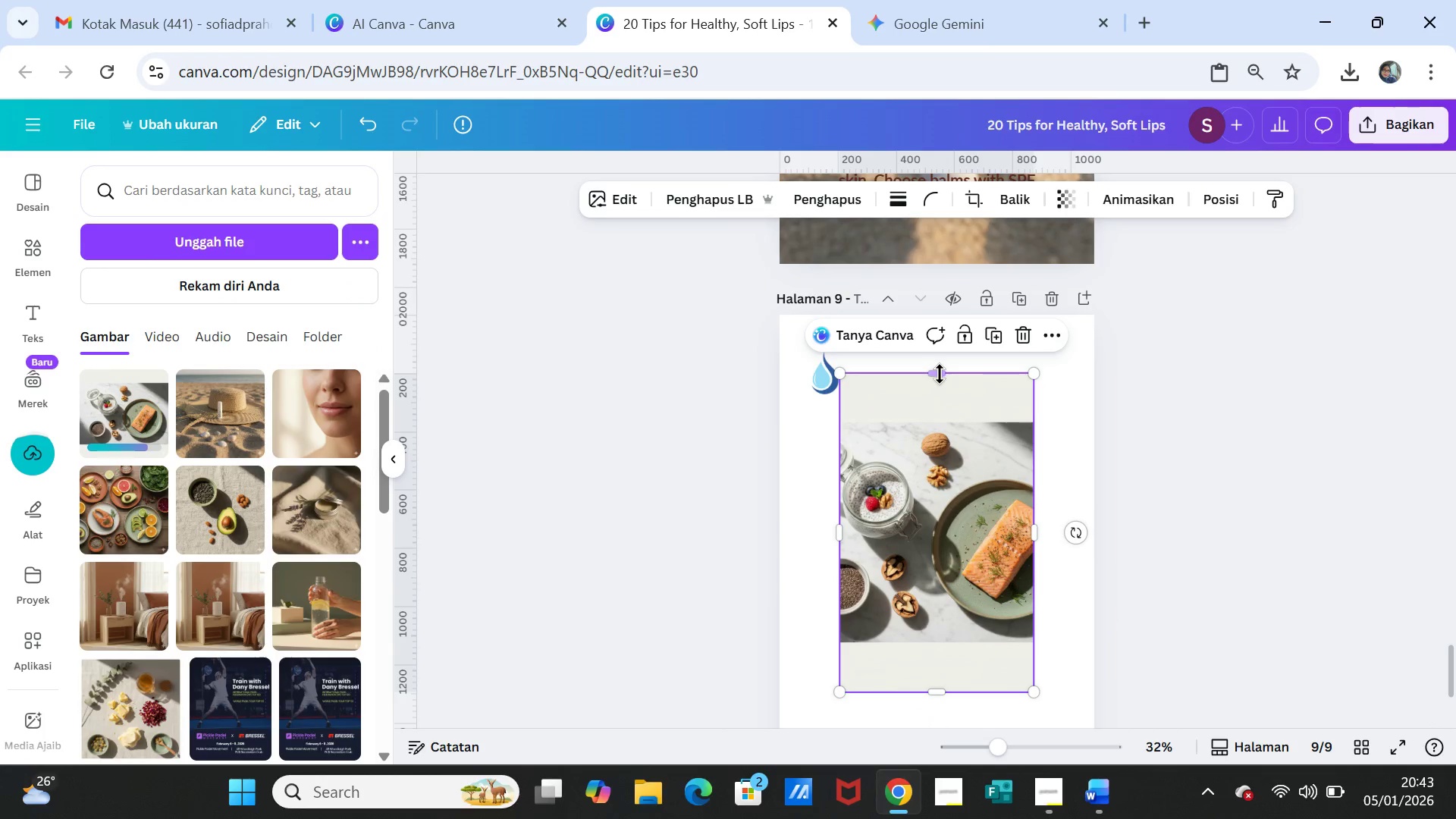 
left_click_drag(start_coordinate=[940, 374], to_coordinate=[933, 316])
 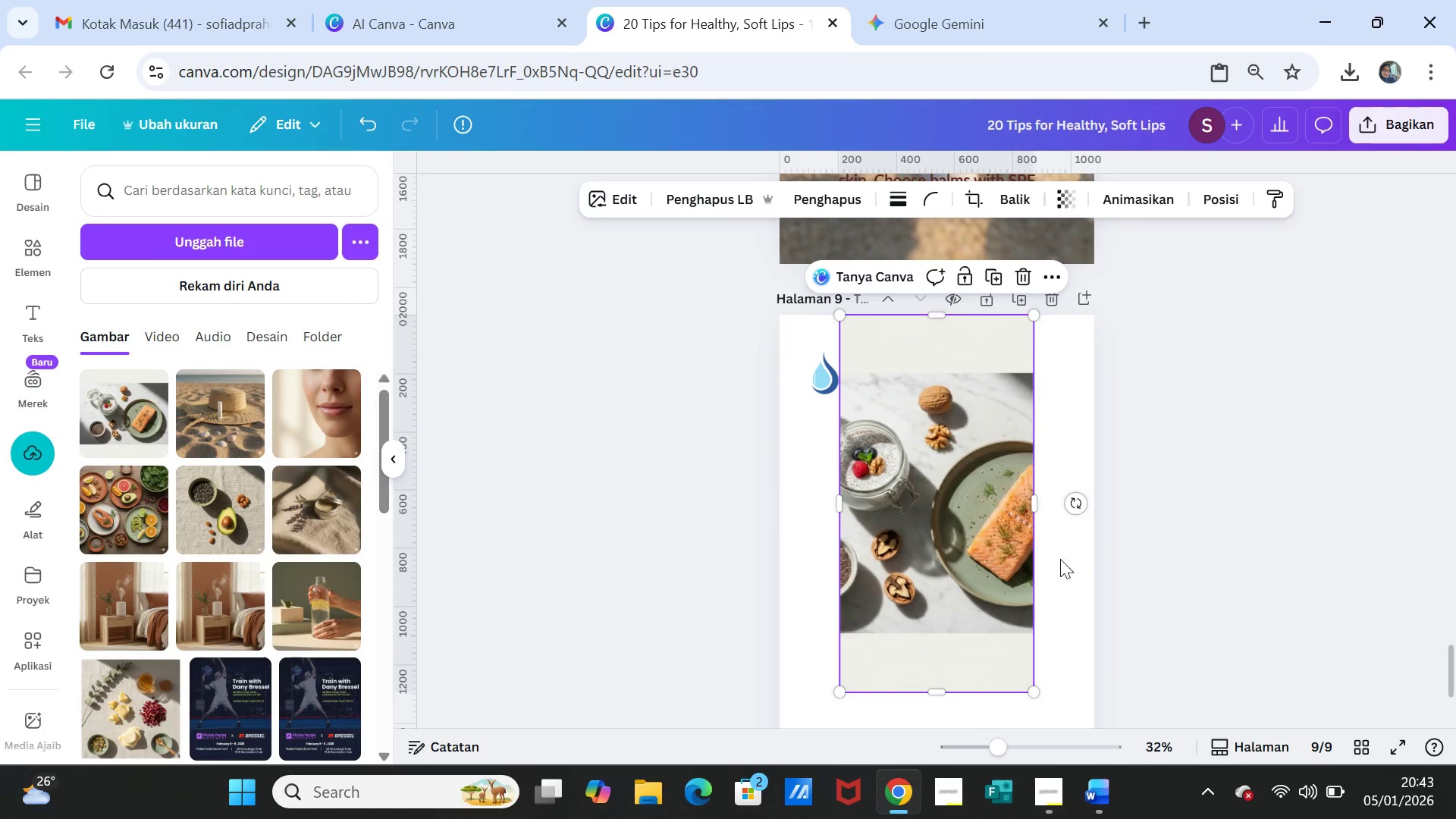 
scroll: coordinate [1056, 585], scroll_direction: down, amount: 1.0
 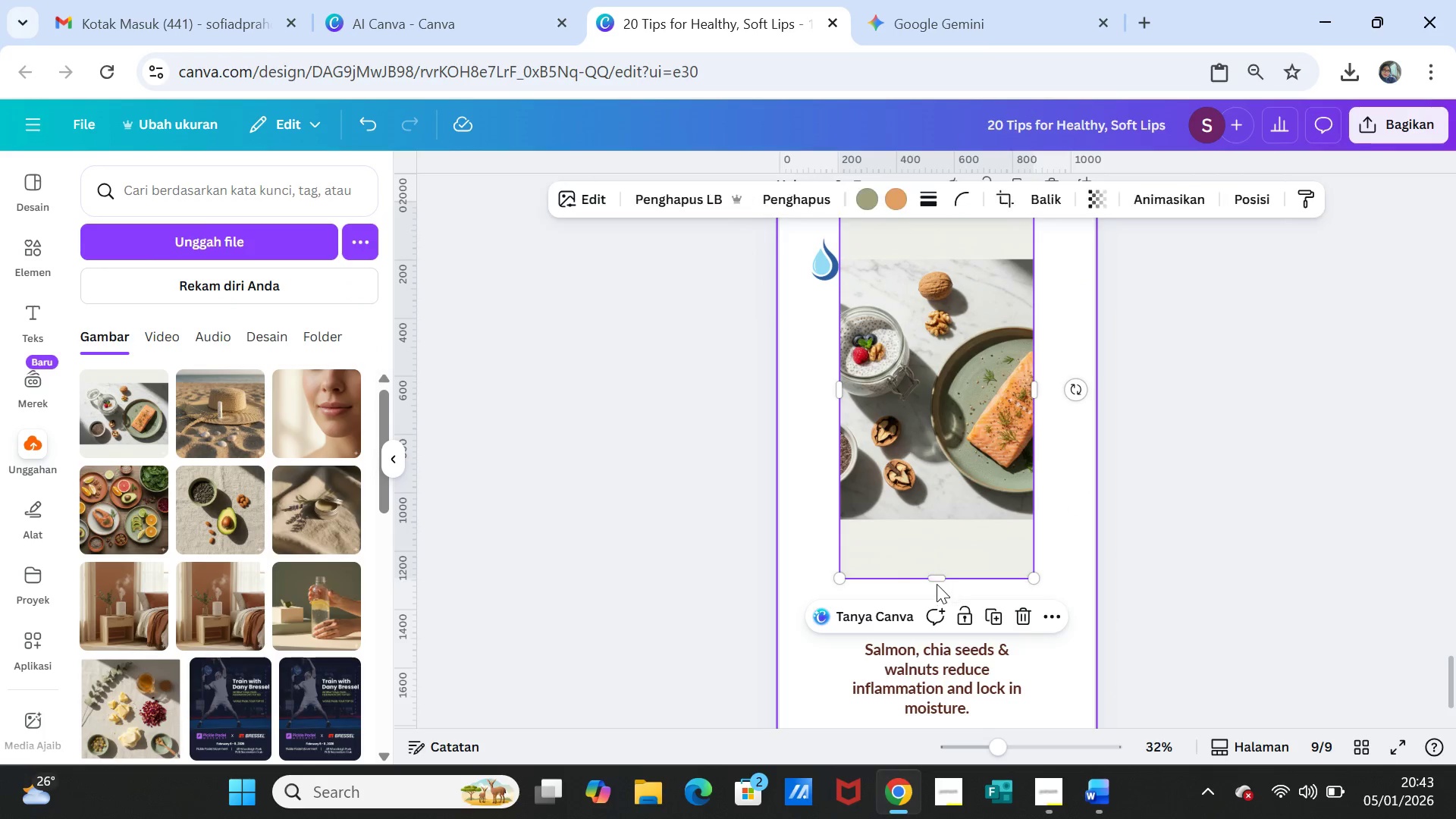 
left_click_drag(start_coordinate=[934, 579], to_coordinate=[927, 708])
 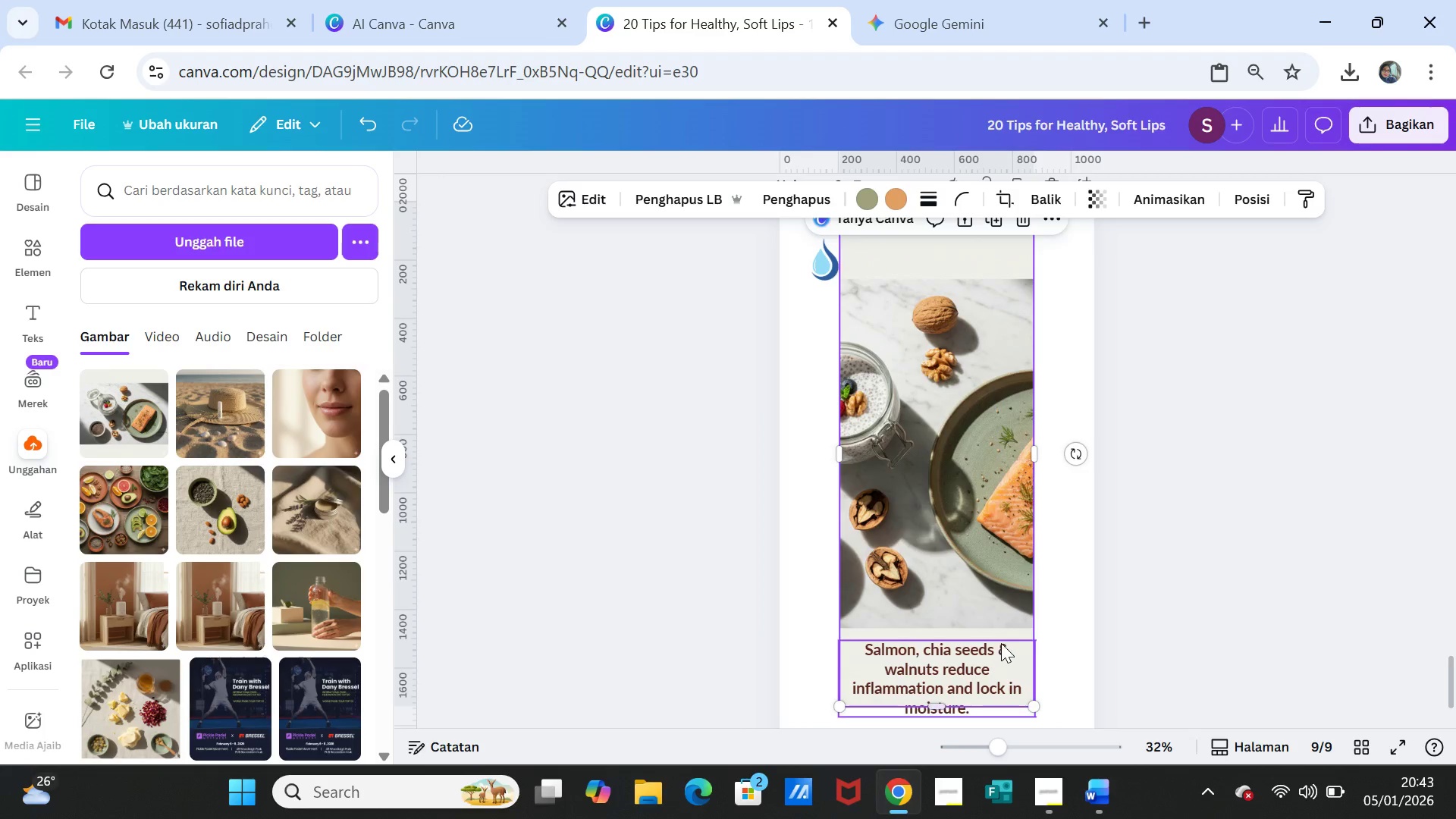 
scroll: coordinate [1001, 643], scroll_direction: down, amount: 2.0
 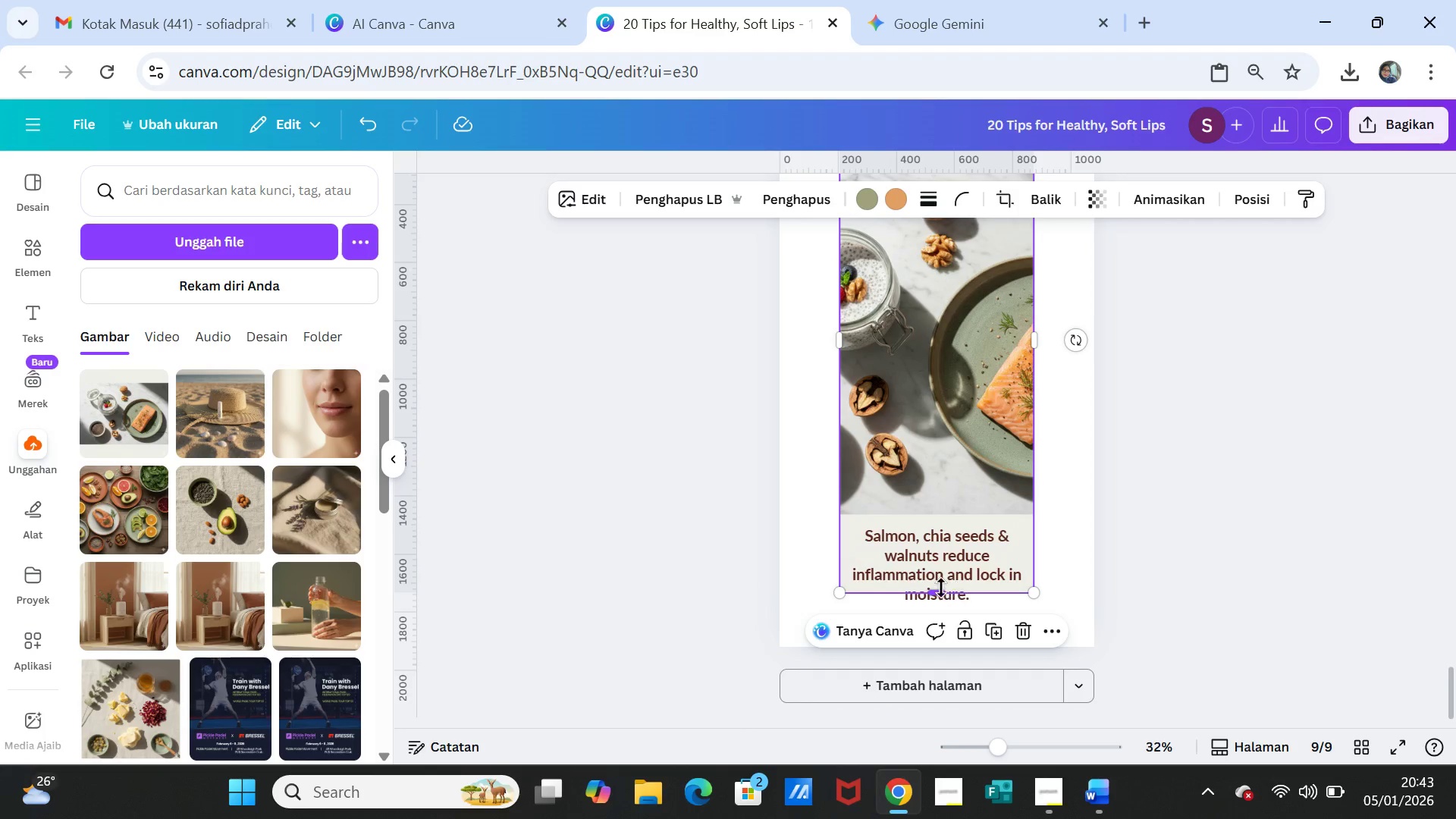 
left_click_drag(start_coordinate=[941, 588], to_coordinate=[946, 639])
 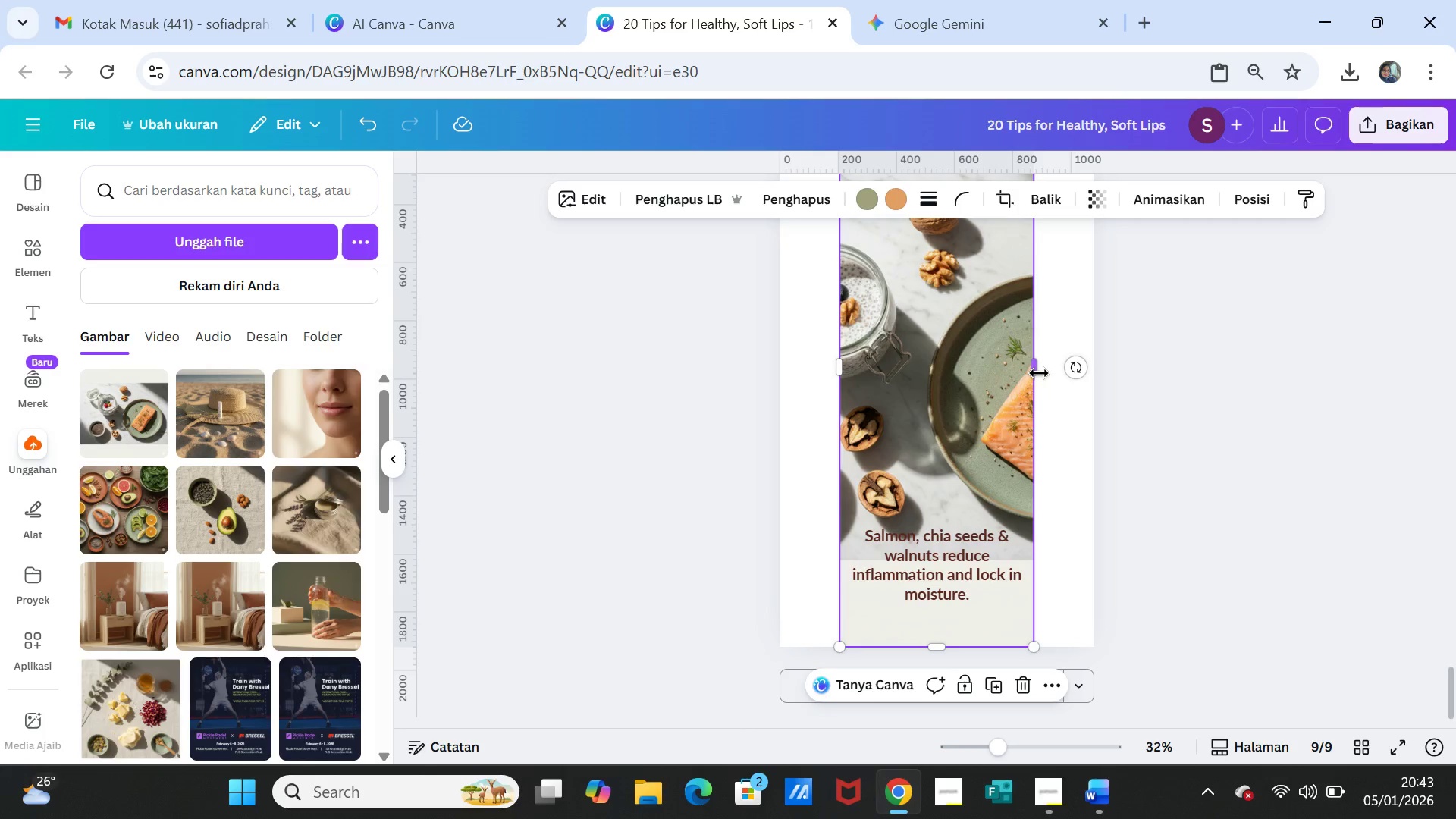 
left_click_drag(start_coordinate=[1039, 372], to_coordinate=[1097, 372])
 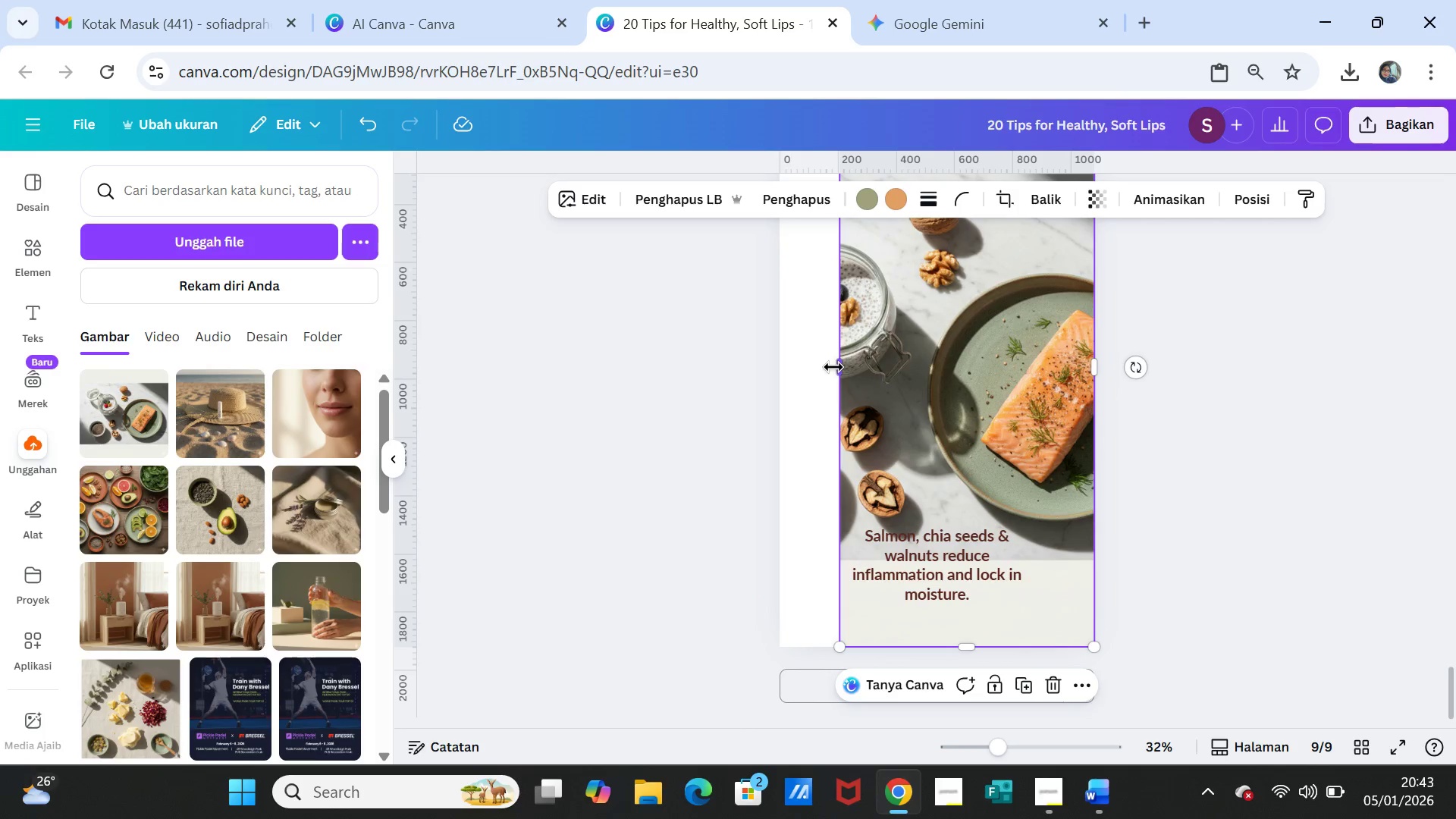 
left_click_drag(start_coordinate=[841, 368], to_coordinate=[783, 367])
 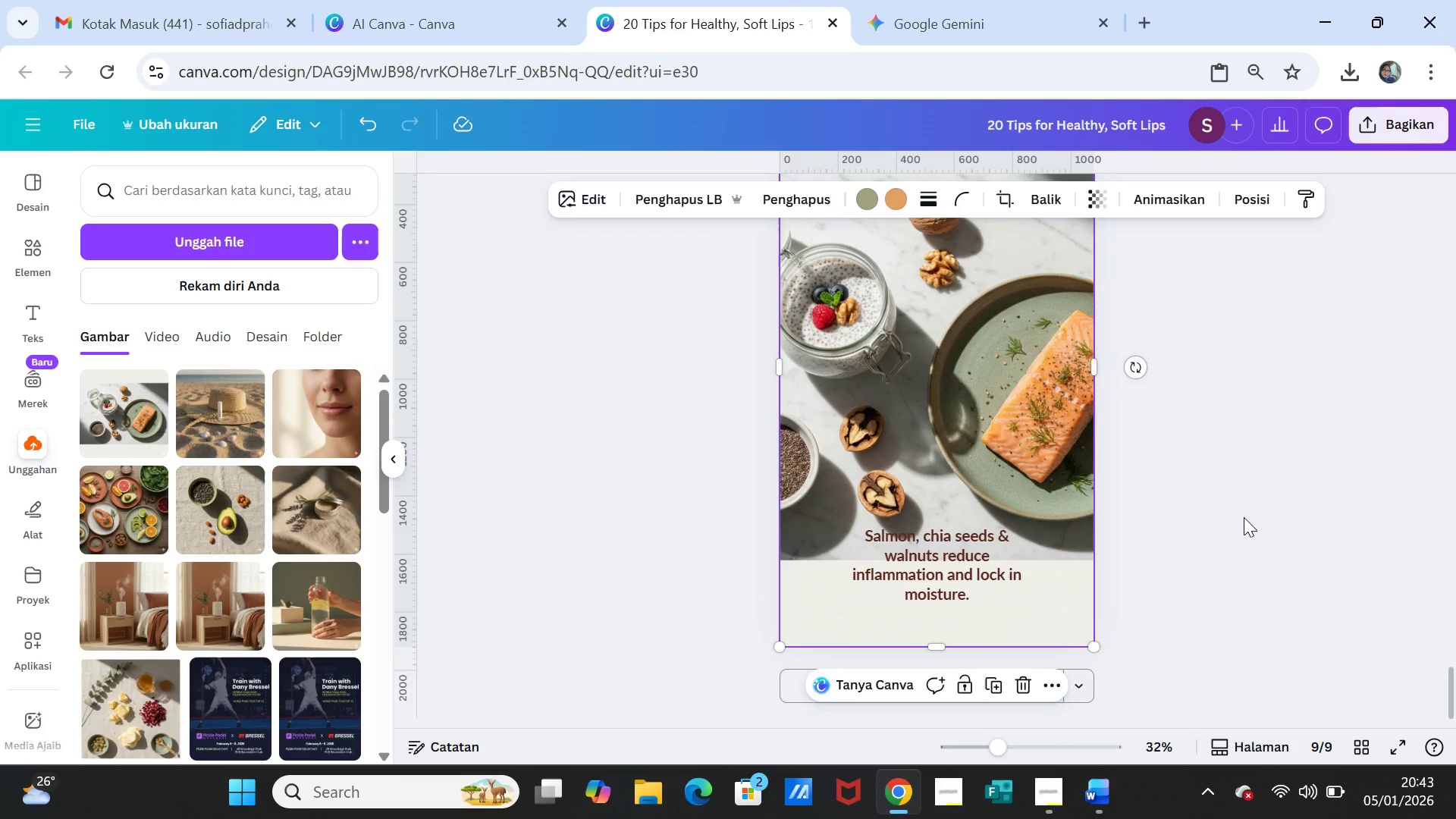 
left_click([1244, 517])
 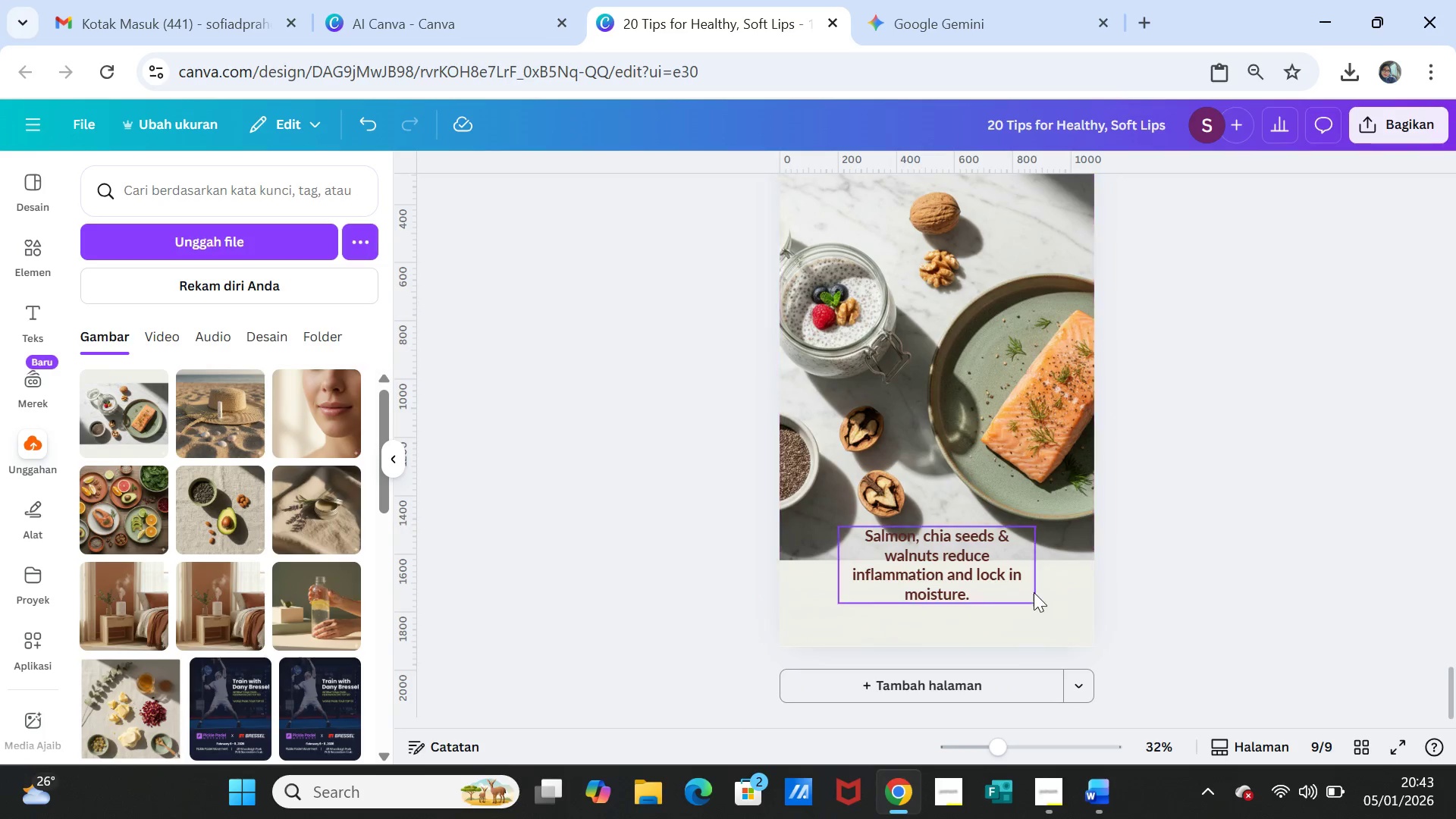 
left_click([1050, 482])
 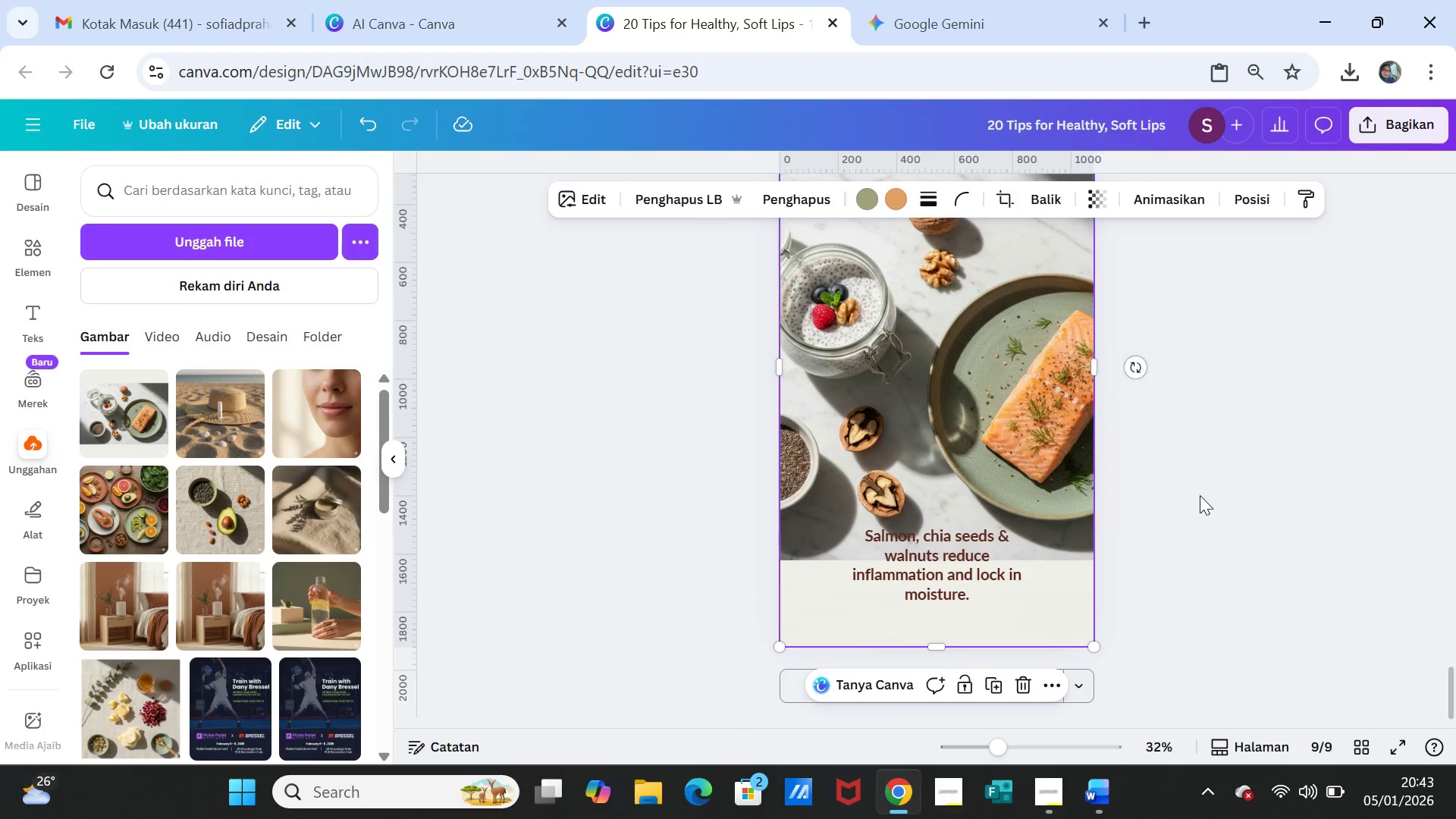 
scroll: coordinate [1200, 495], scroll_direction: up, amount: 1.0
 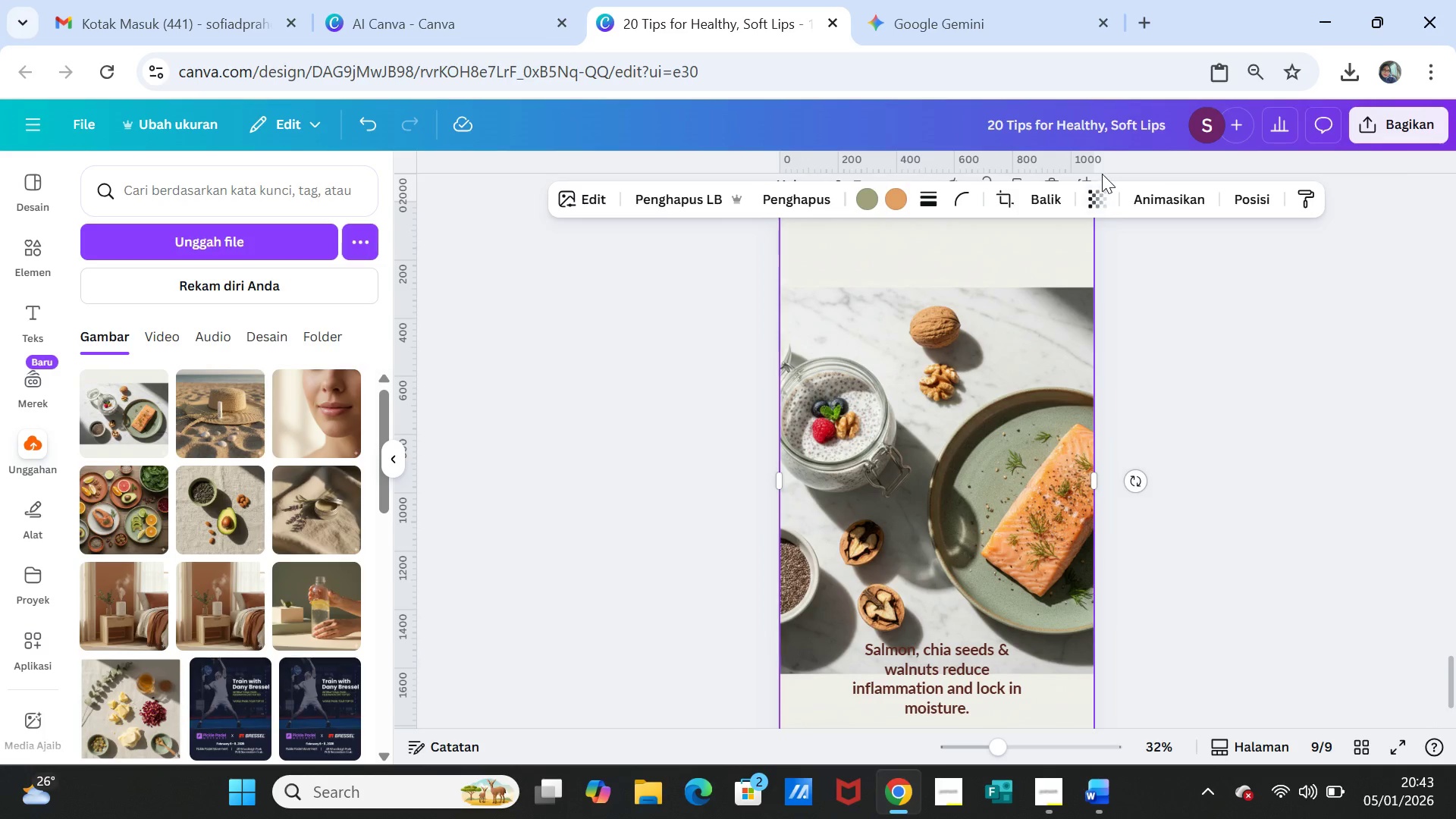 
left_click([1102, 188])
 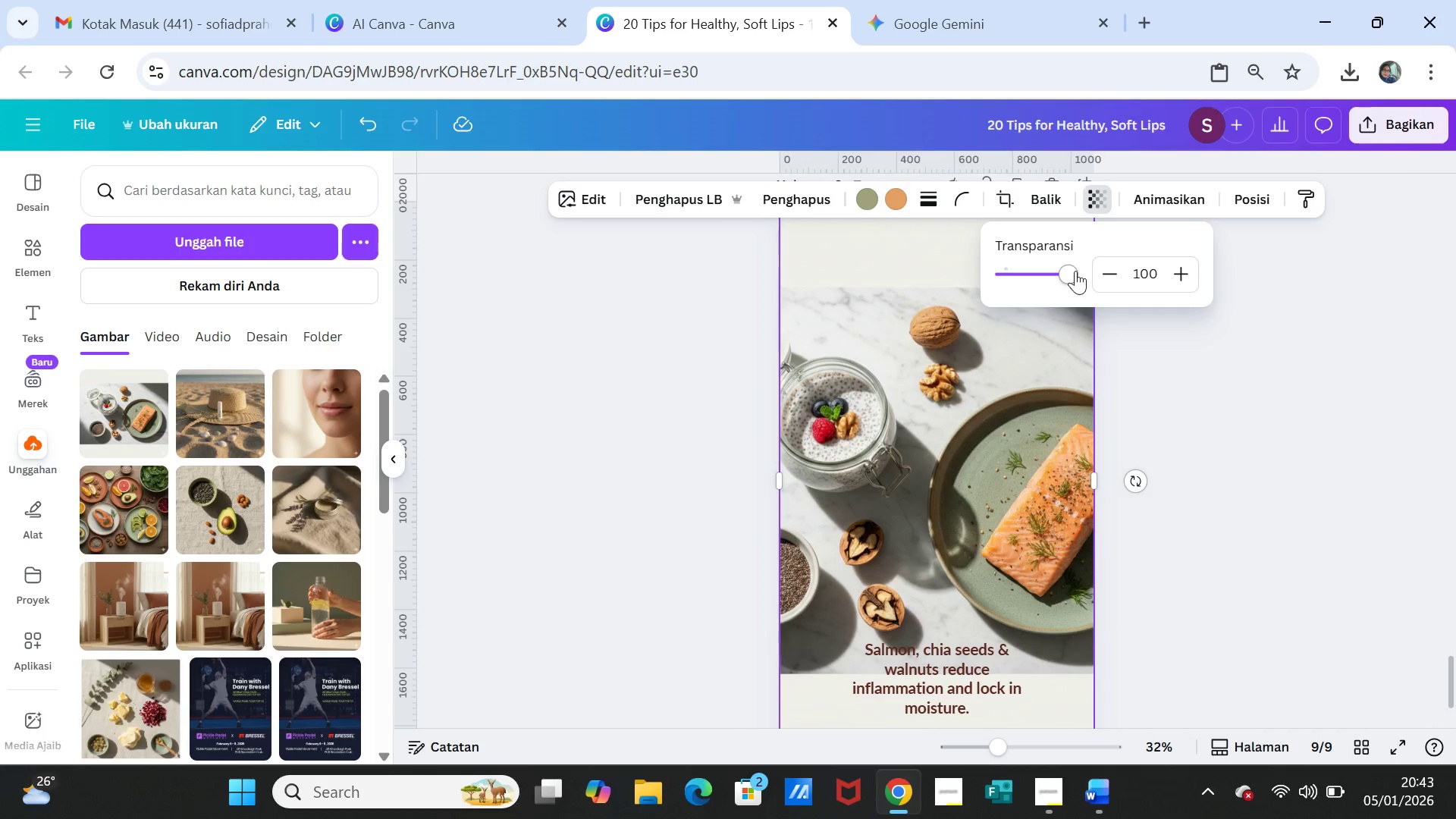 
left_click_drag(start_coordinate=[1071, 271], to_coordinate=[1063, 271])
 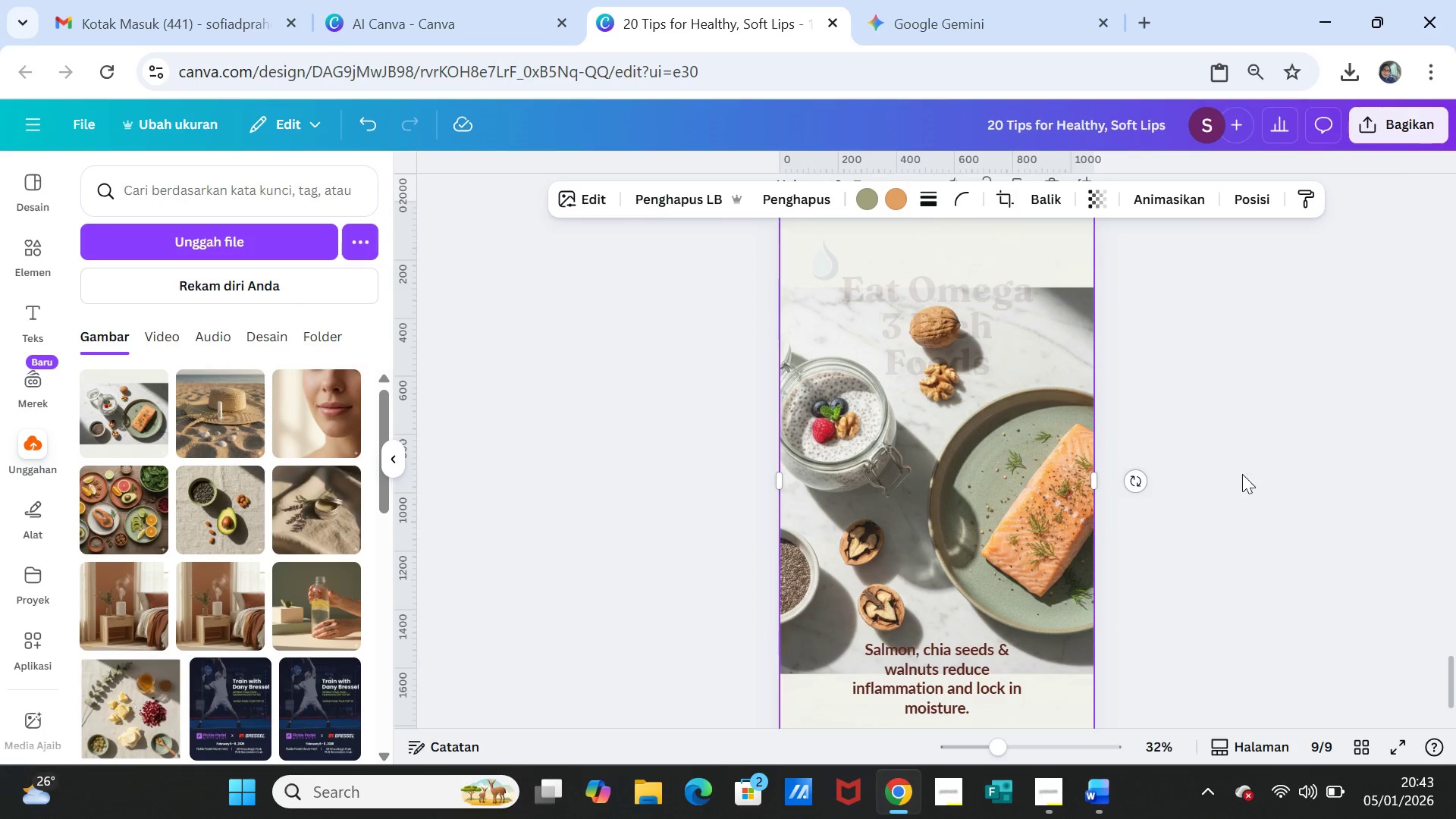 
double_click([1238, 494])
 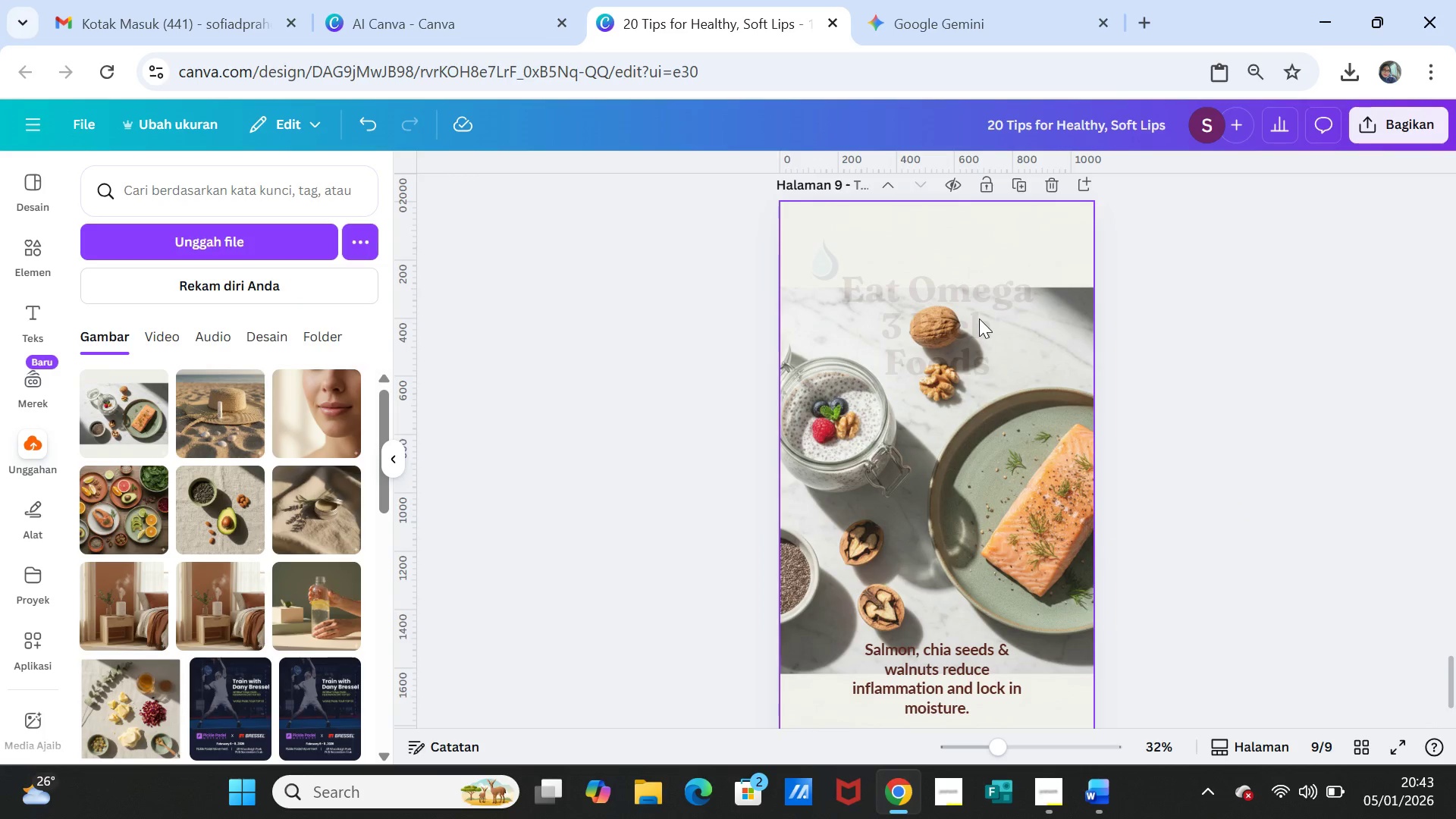 
left_click([979, 320])
 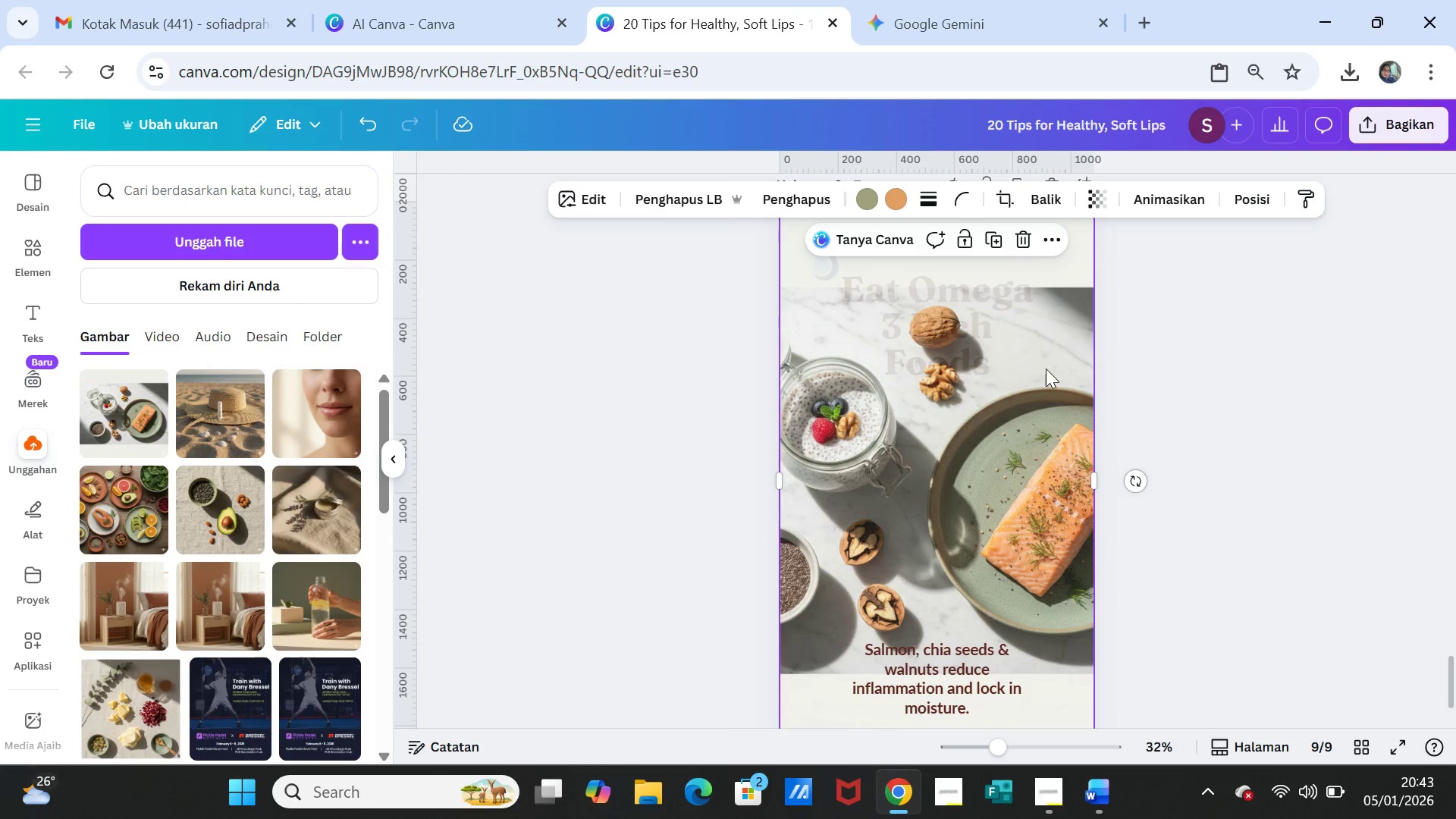 
left_click([1046, 369])
 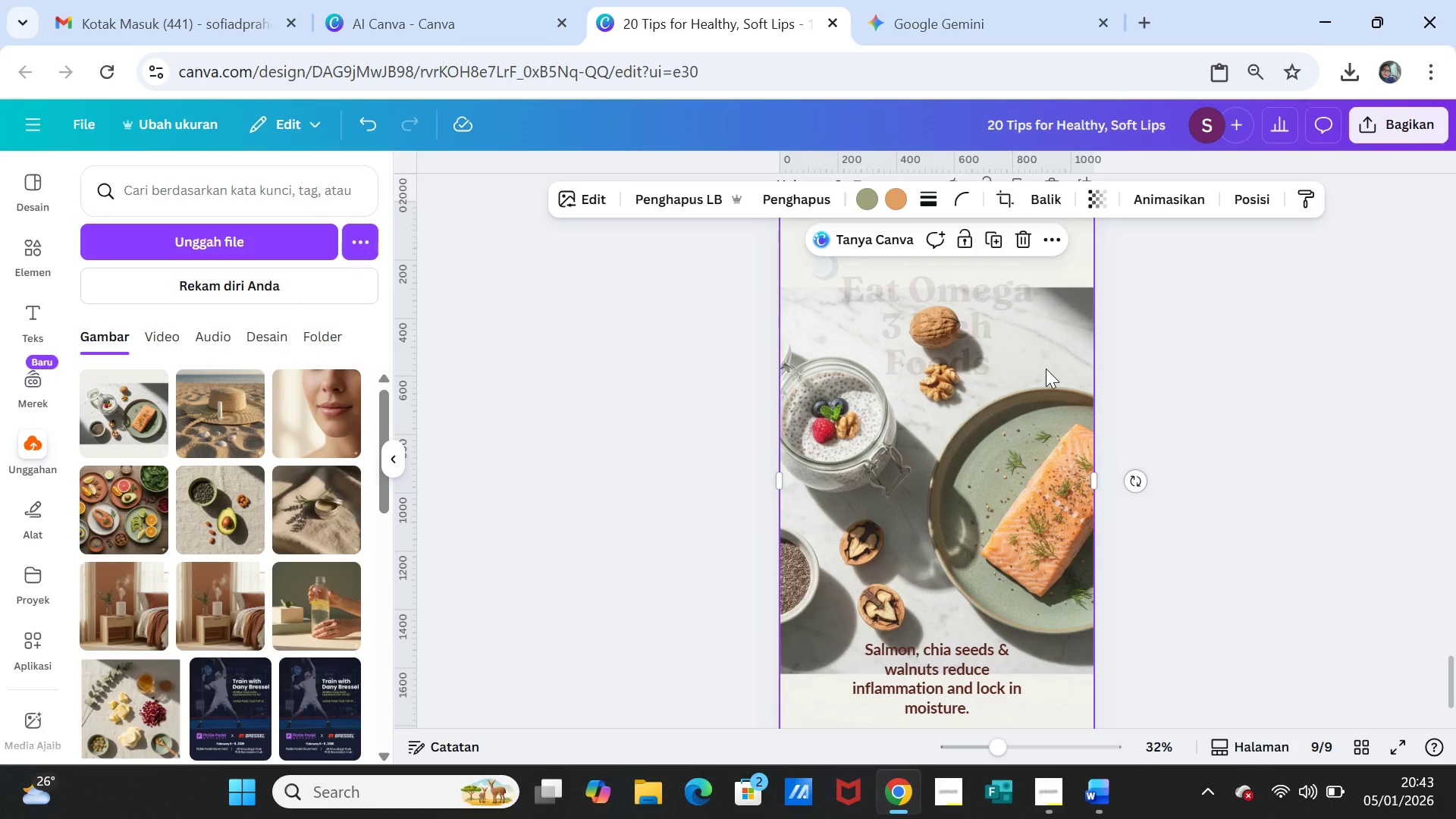 
right_click([1046, 369])
 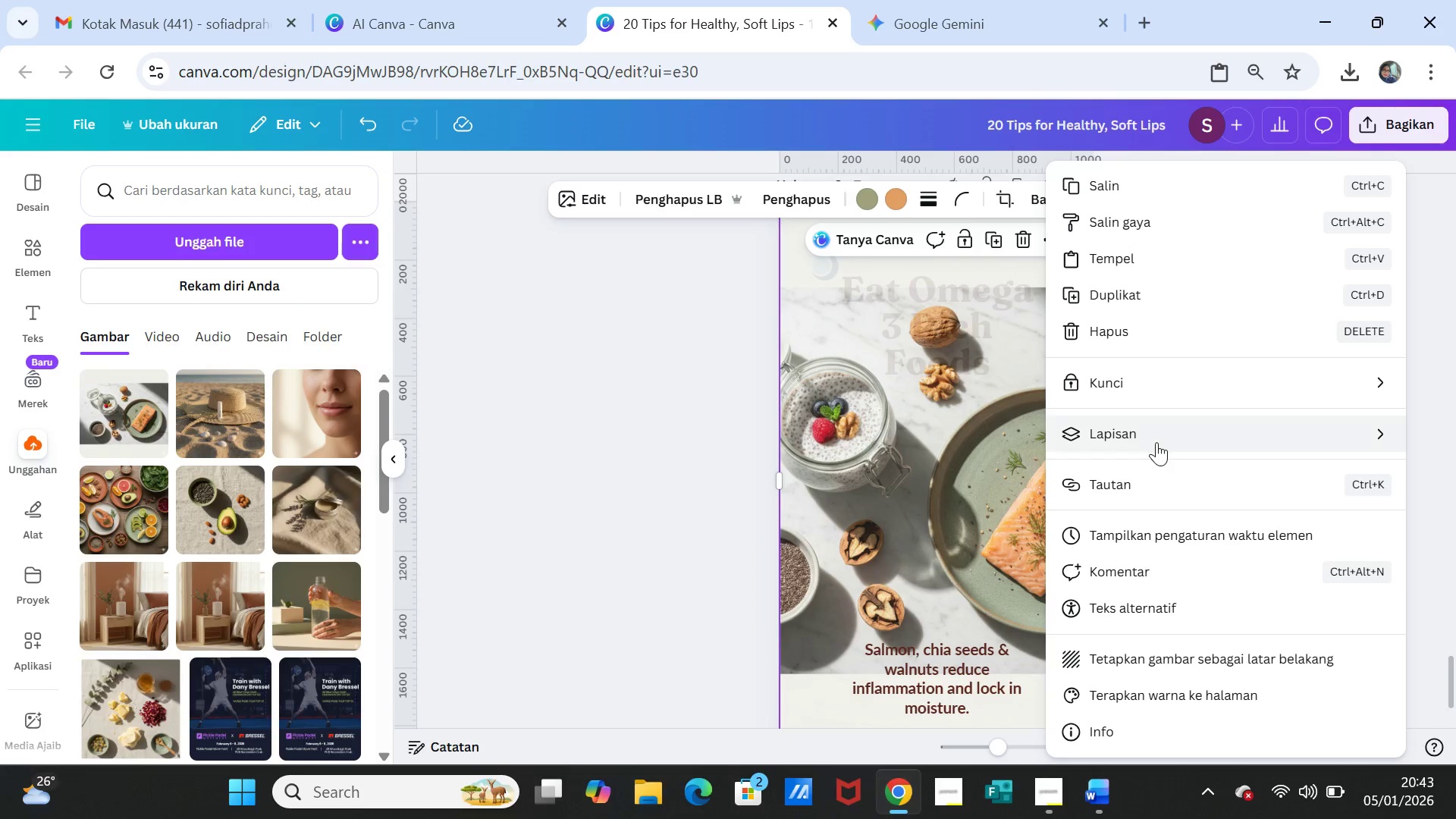 
left_click([1156, 442])
 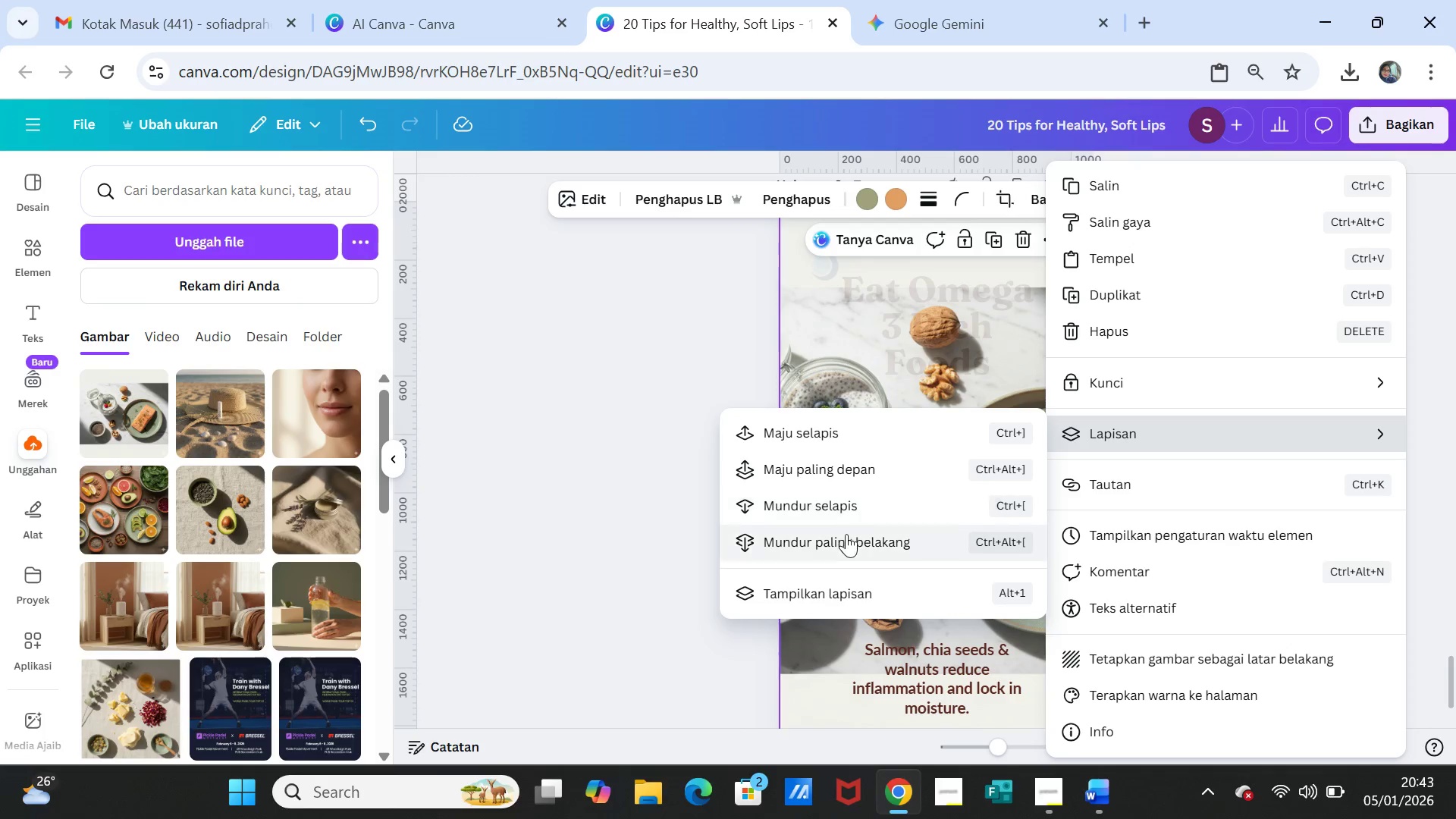 
left_click([846, 535])
 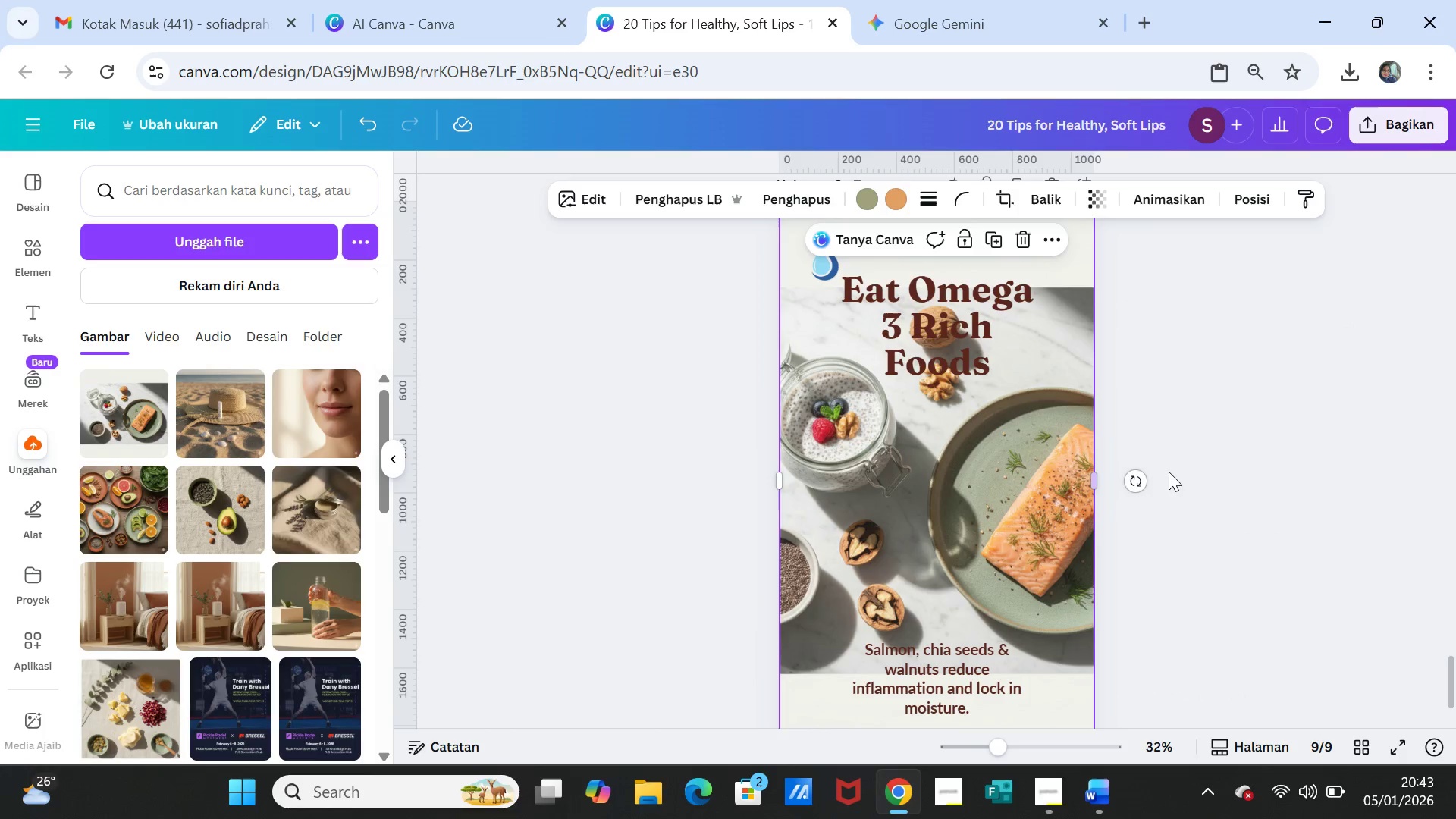 
left_click([1208, 461])
 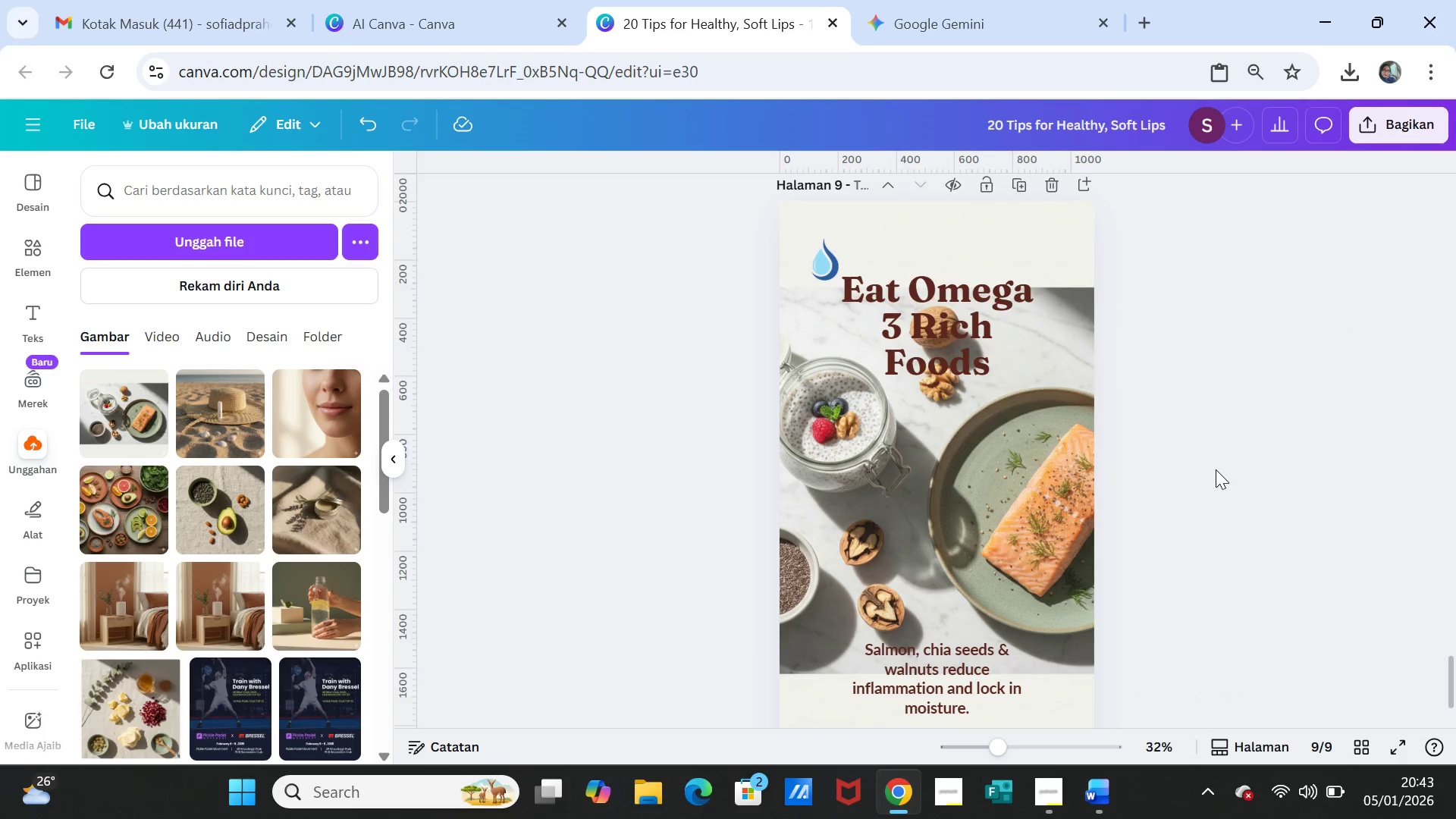 
scroll: coordinate [1216, 469], scroll_direction: down, amount: 1.0
 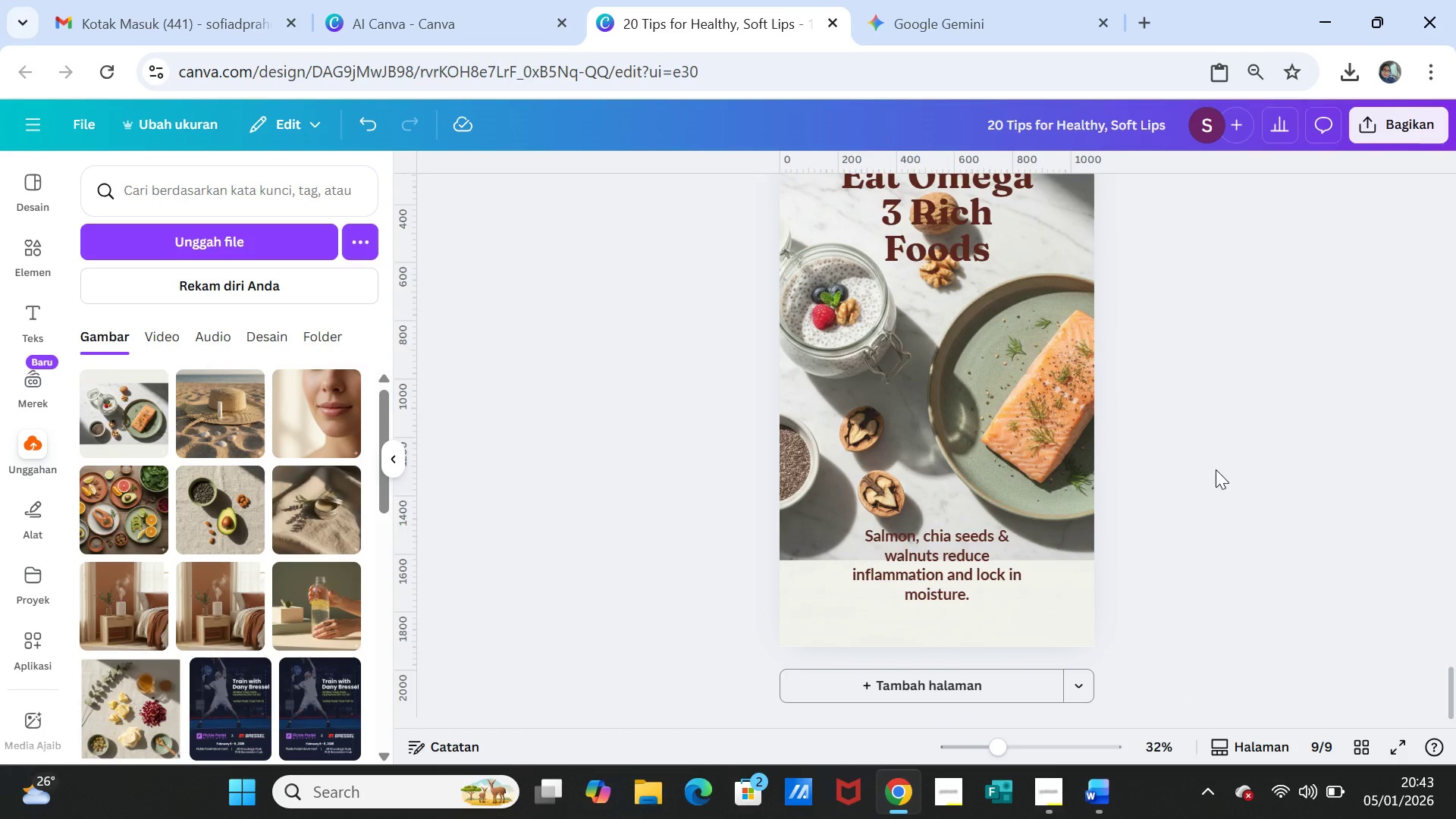 
scroll: coordinate [1216, 469], scroll_direction: up, amount: 1.0
 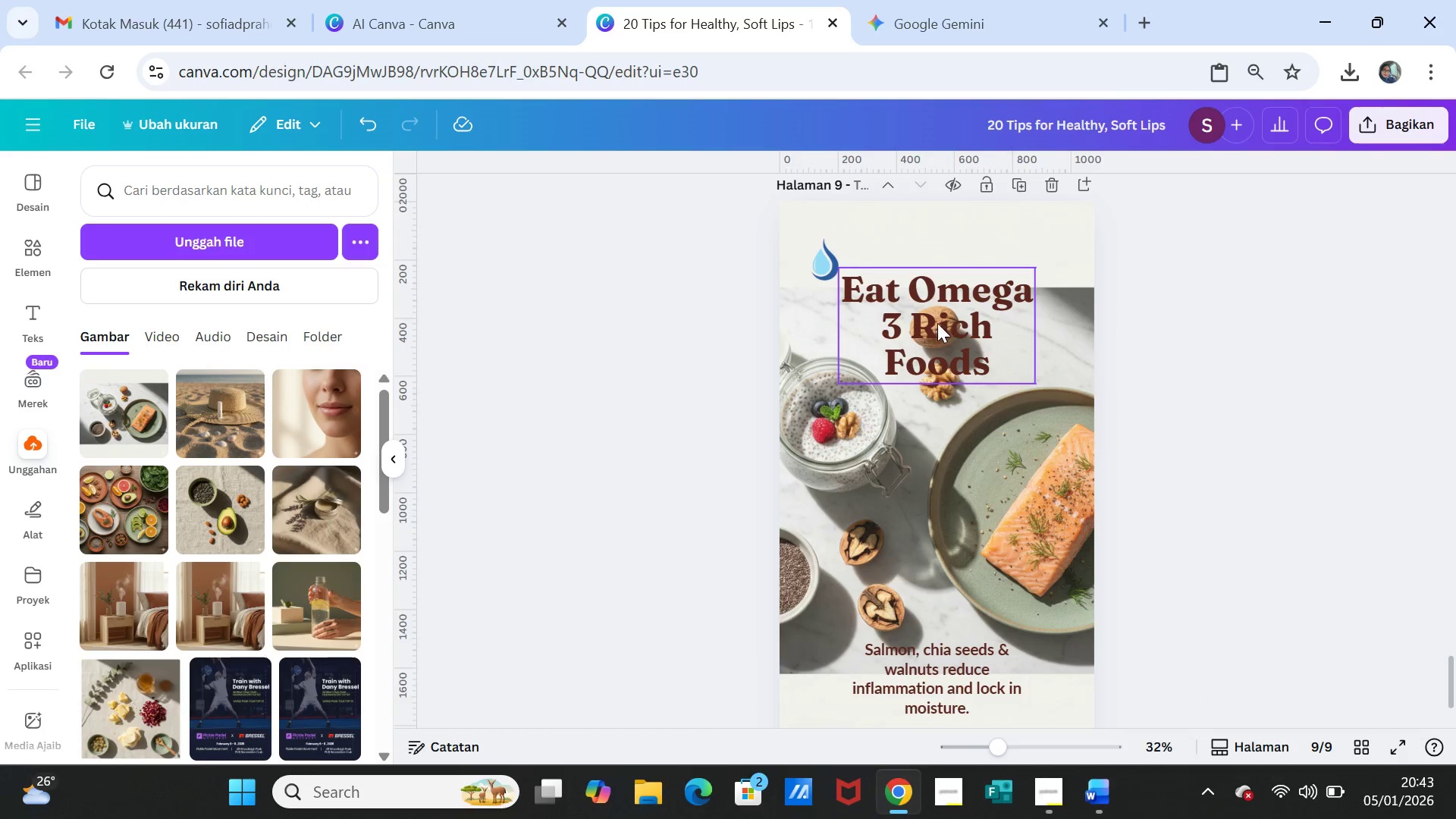 
left_click_drag(start_coordinate=[933, 322], to_coordinate=[940, 322])
 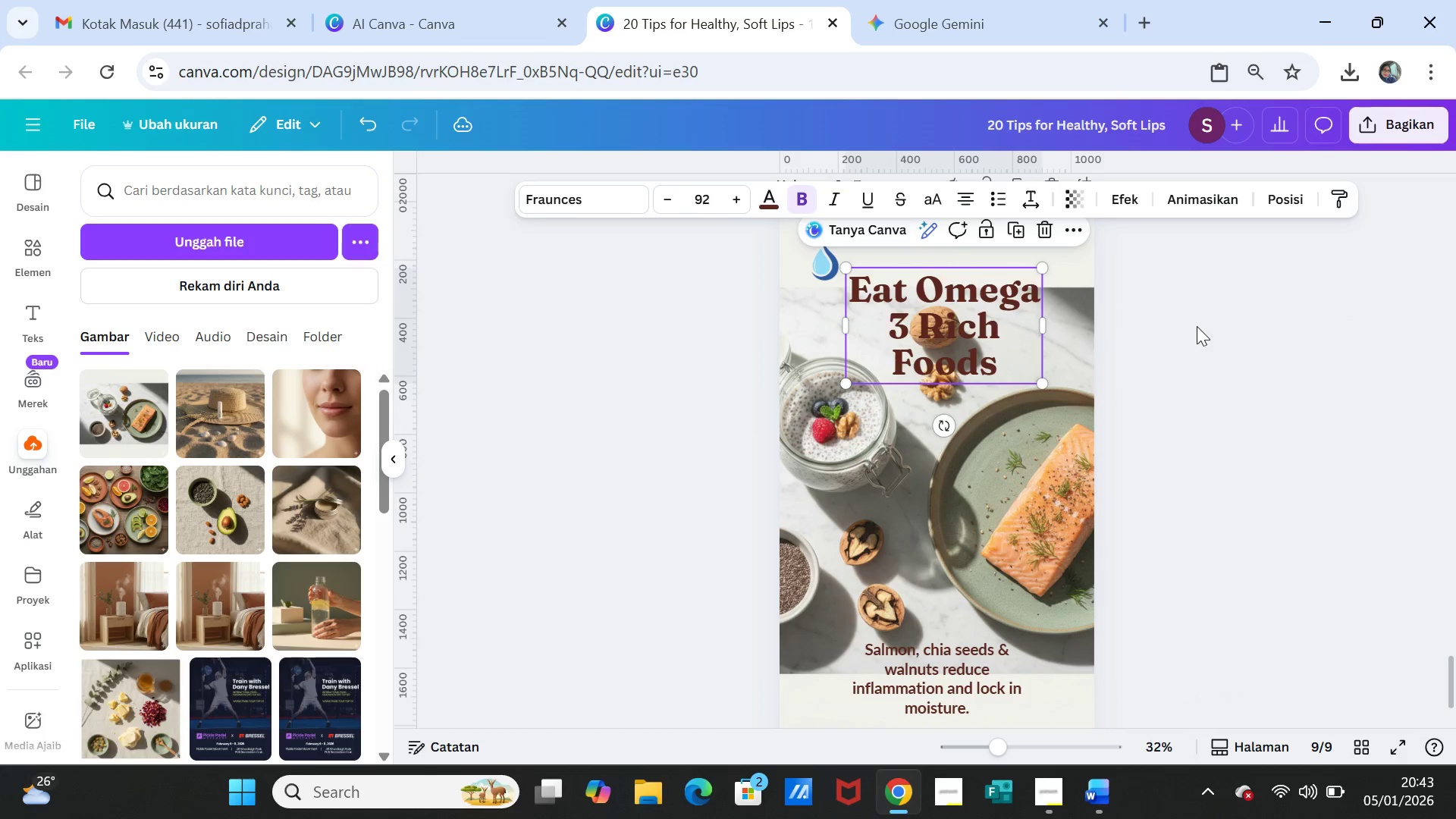 
left_click([1197, 326])
 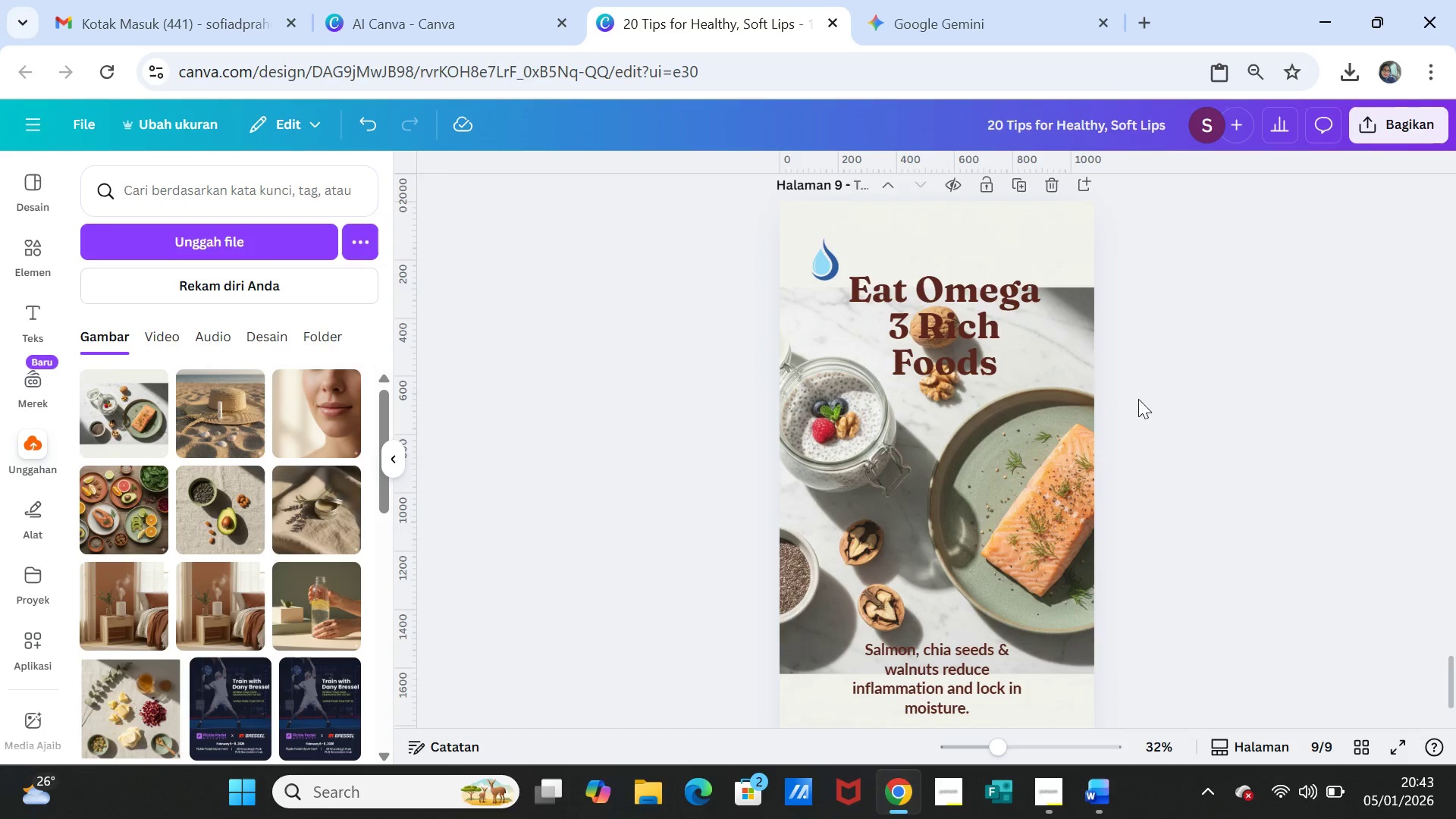 
scroll: coordinate [1138, 420], scroll_direction: down, amount: 1.0
 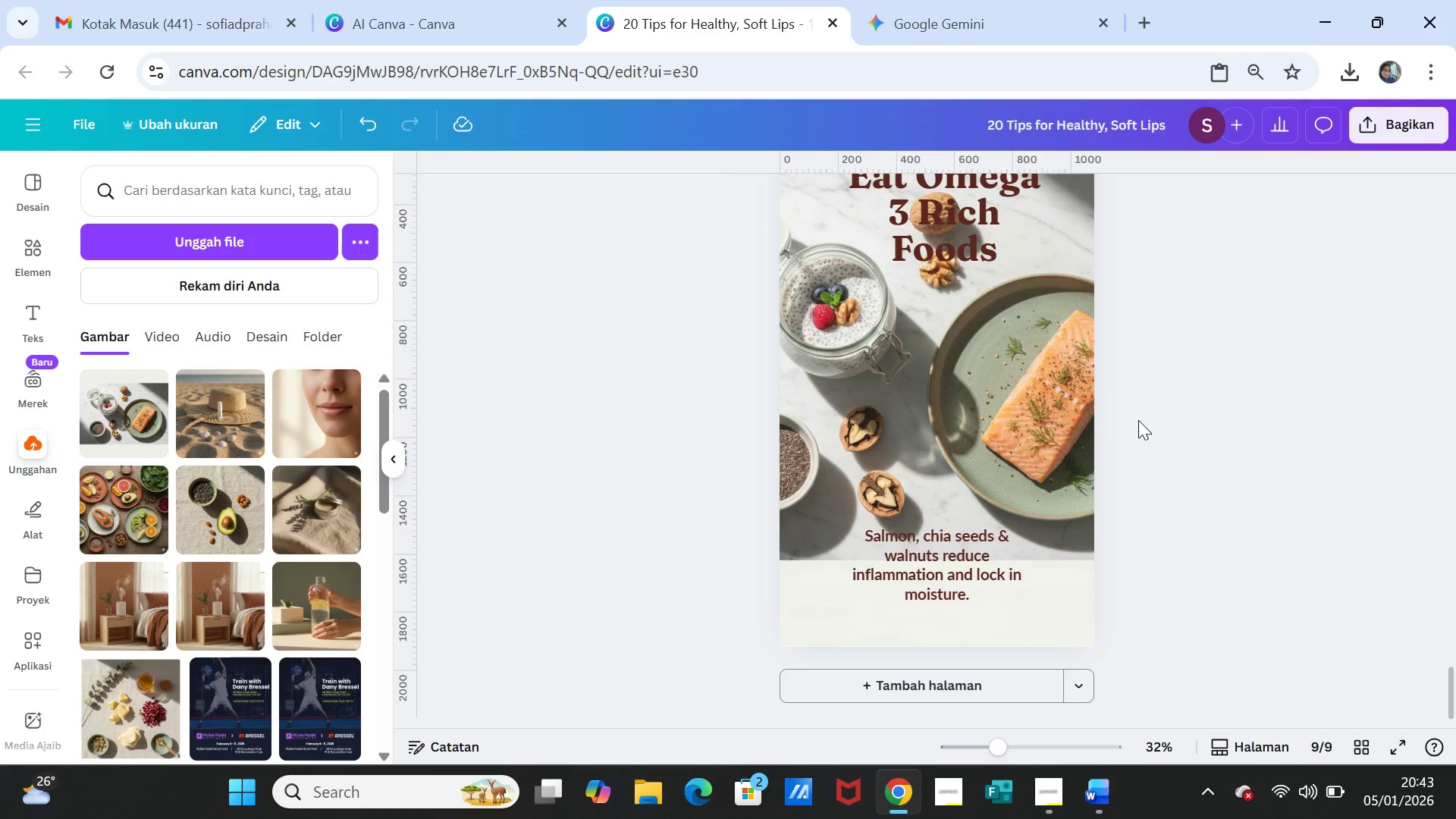 
scroll: coordinate [1138, 420], scroll_direction: up, amount: 1.0
 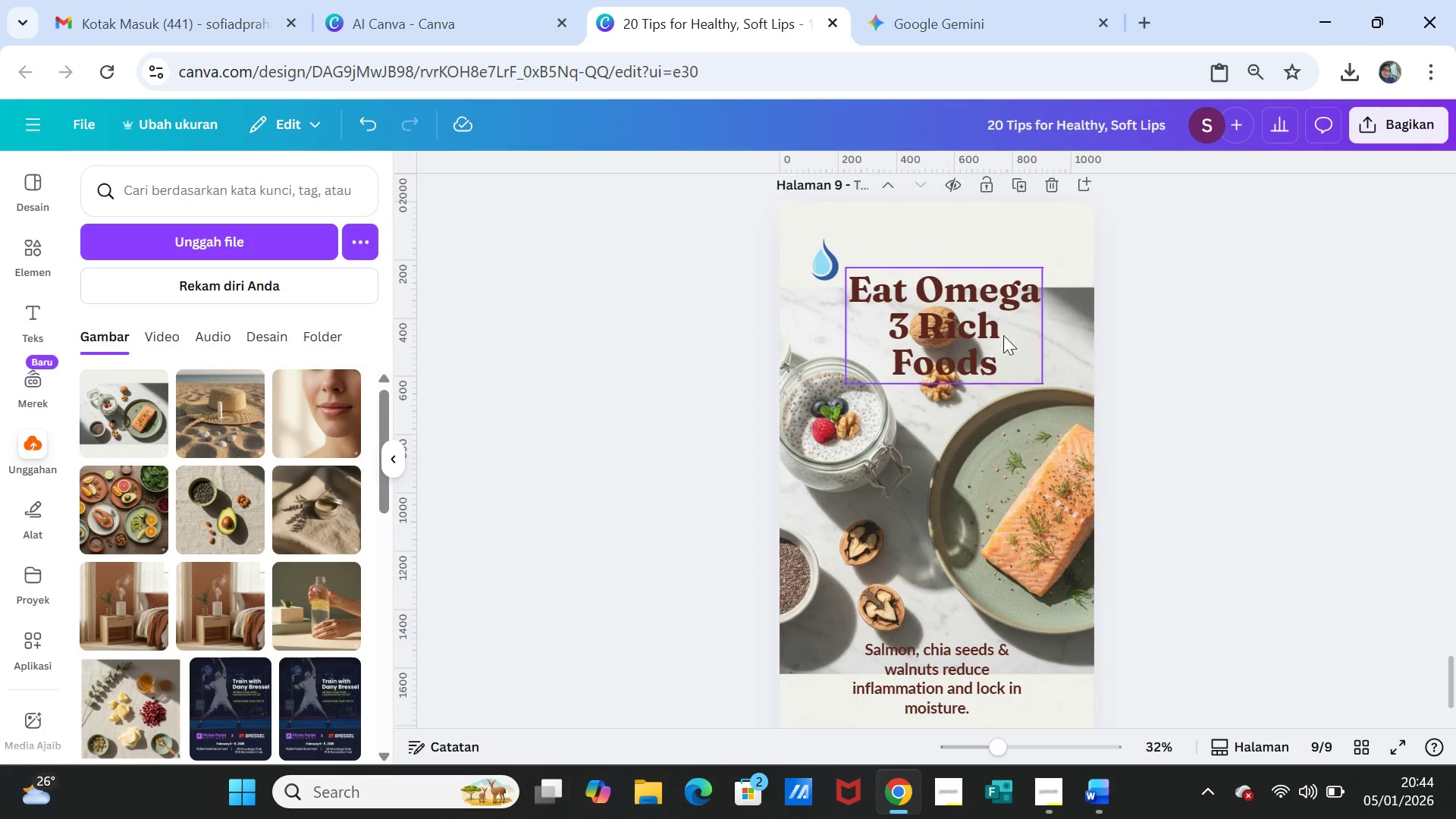 
left_click([974, 336])
 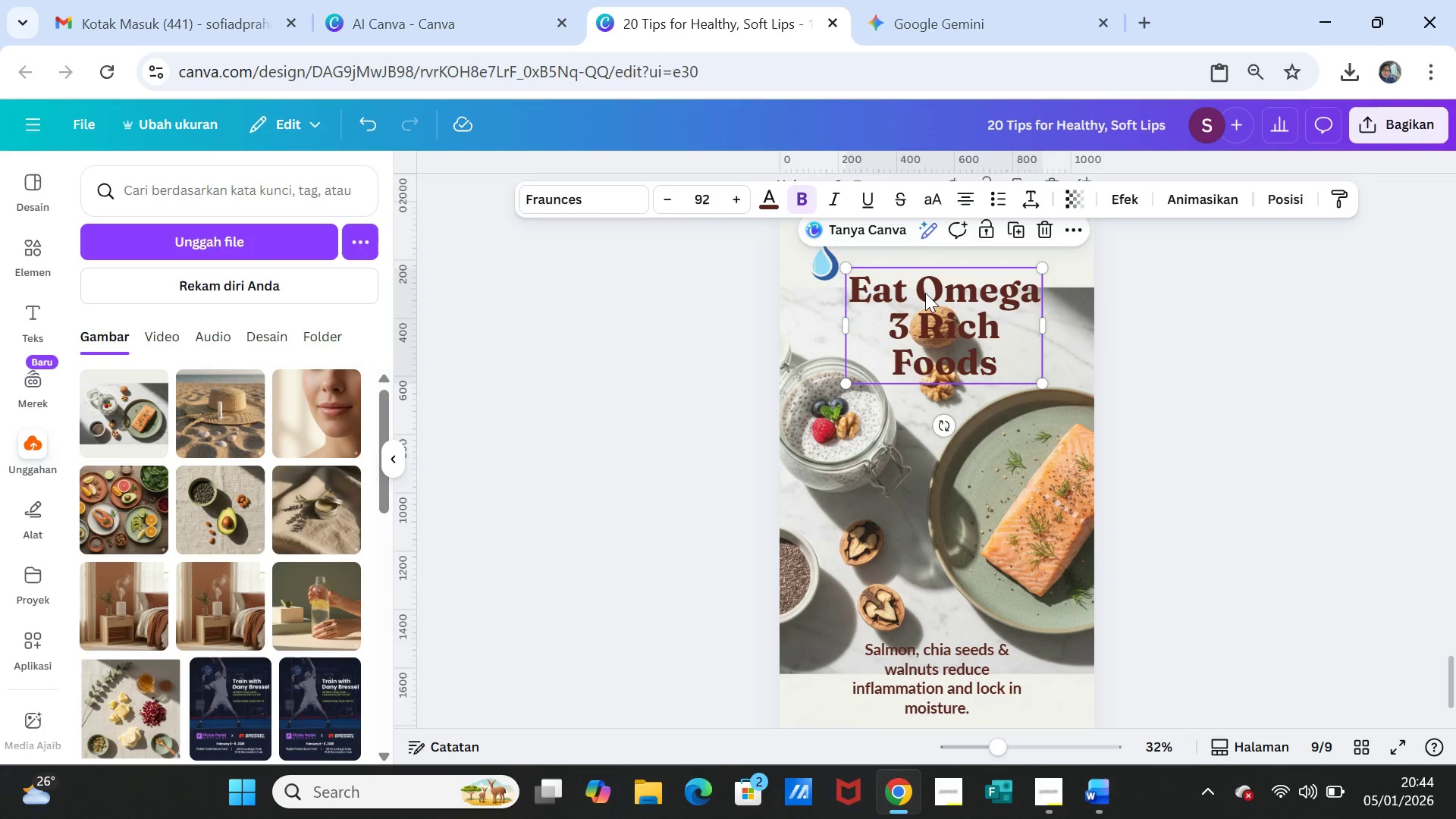 
left_click([925, 292])
 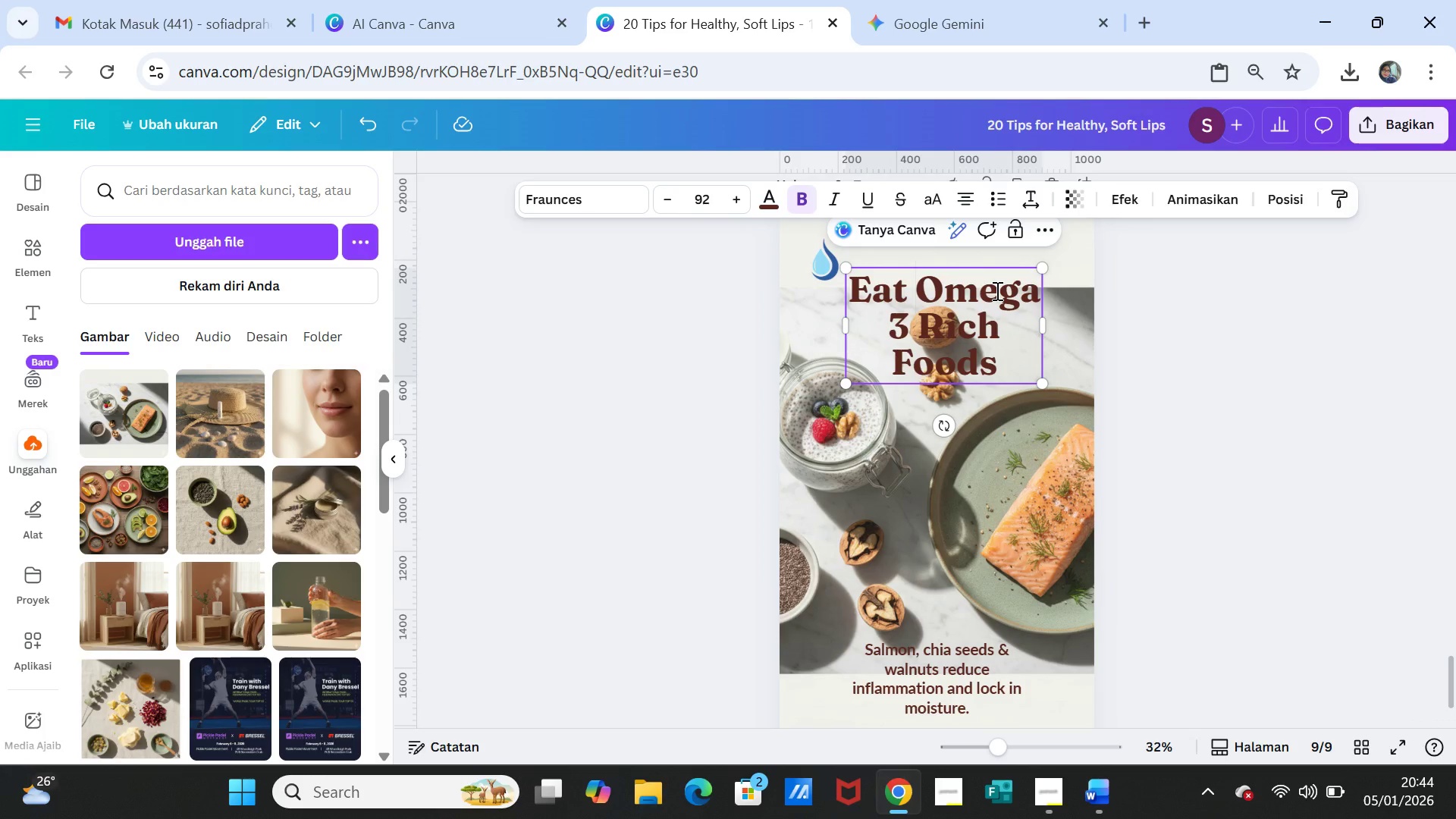 
key(Enter)
 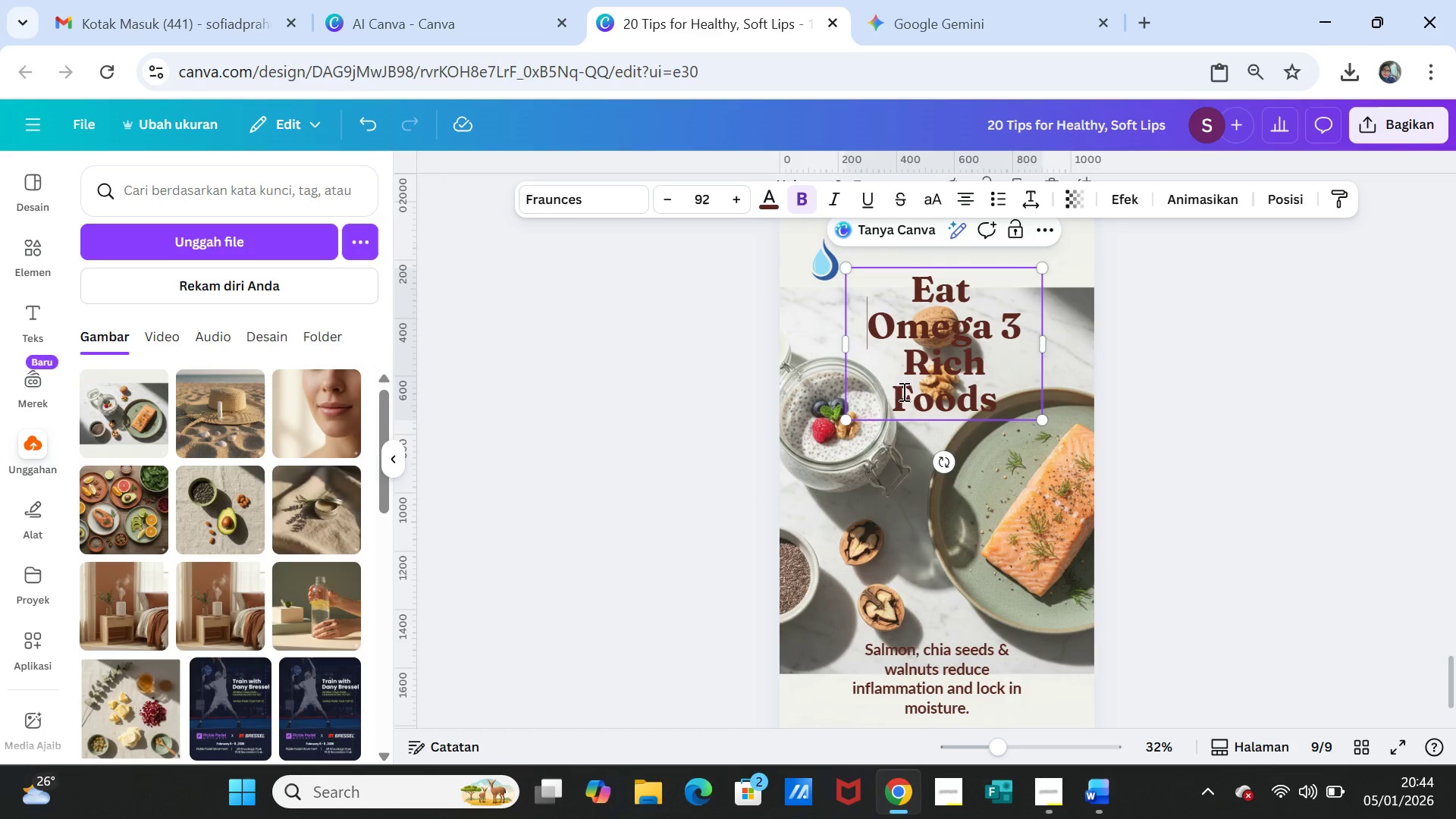 
wait(5.86)
 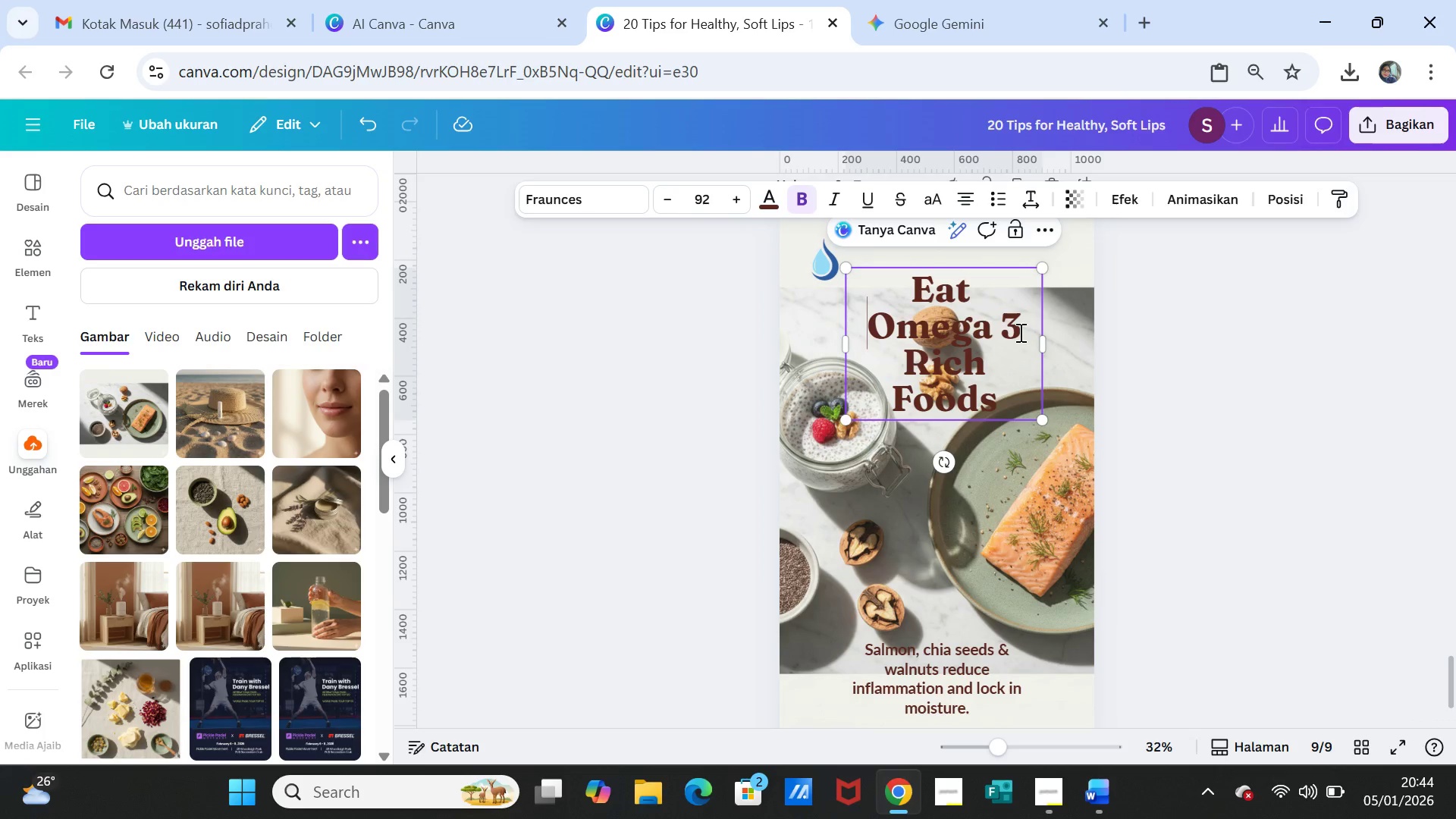 
key(Backspace)
 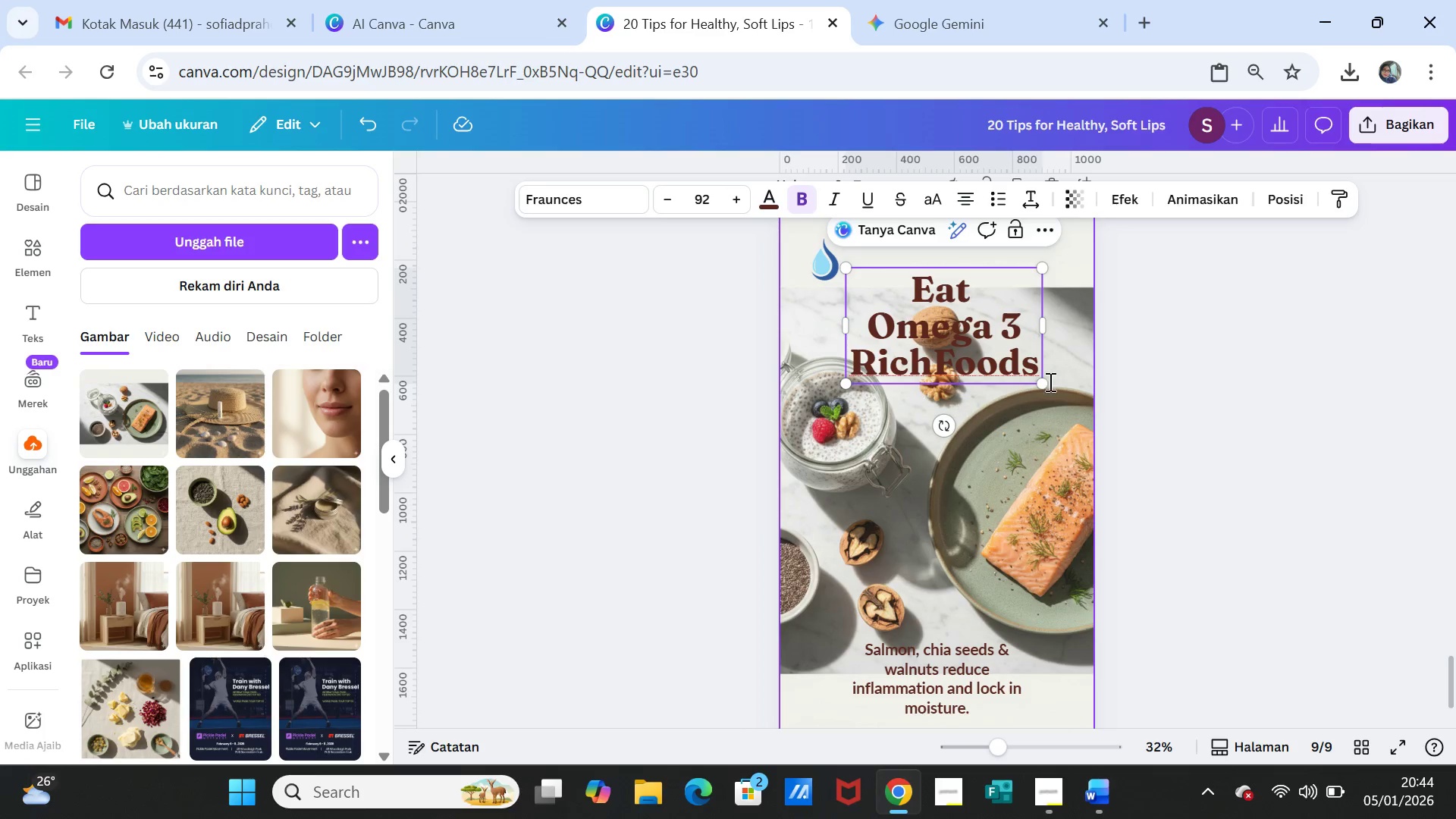 
left_click([1125, 388])
 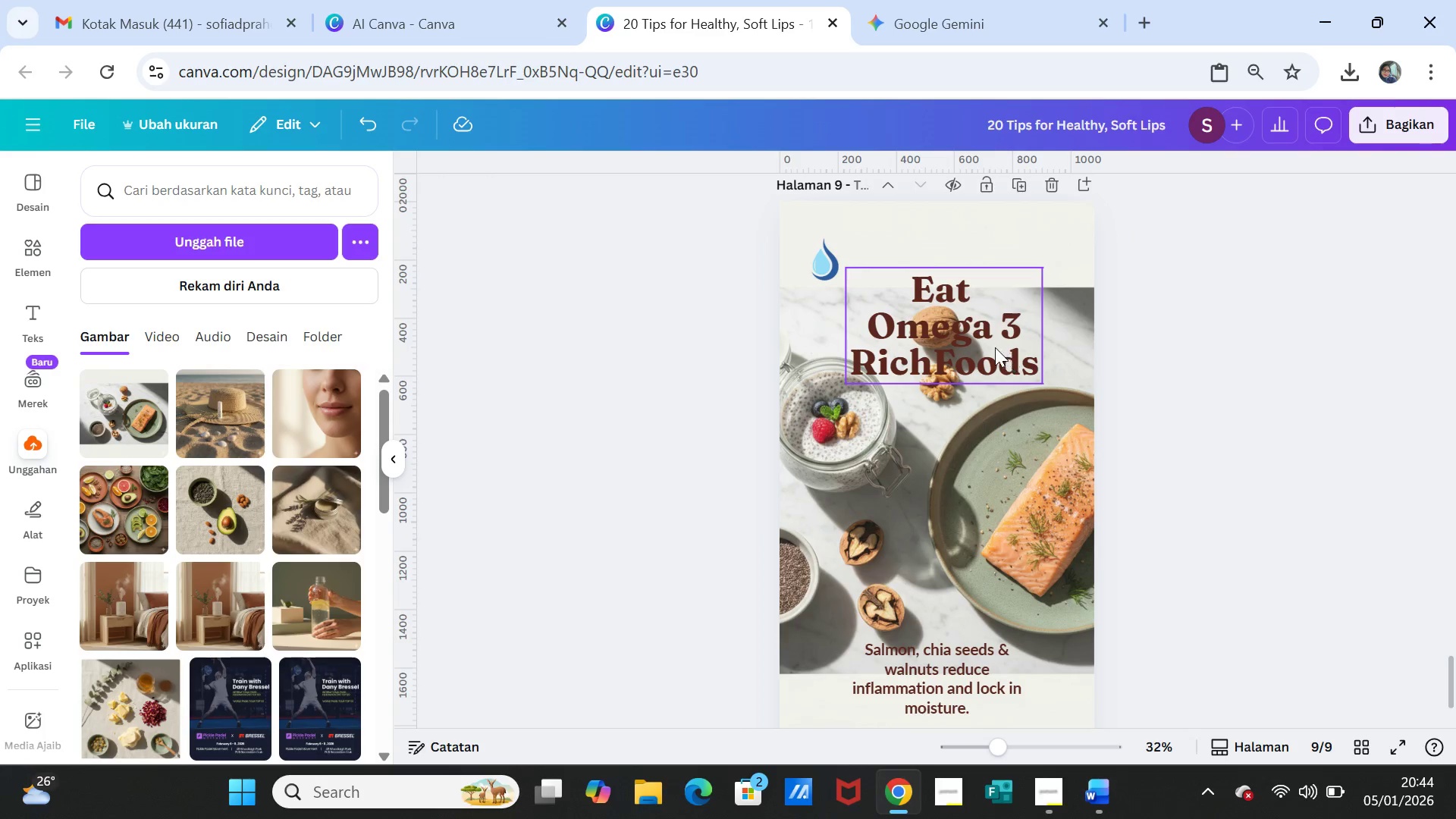 
left_click_drag(start_coordinate=[994, 346], to_coordinate=[996, 326])
 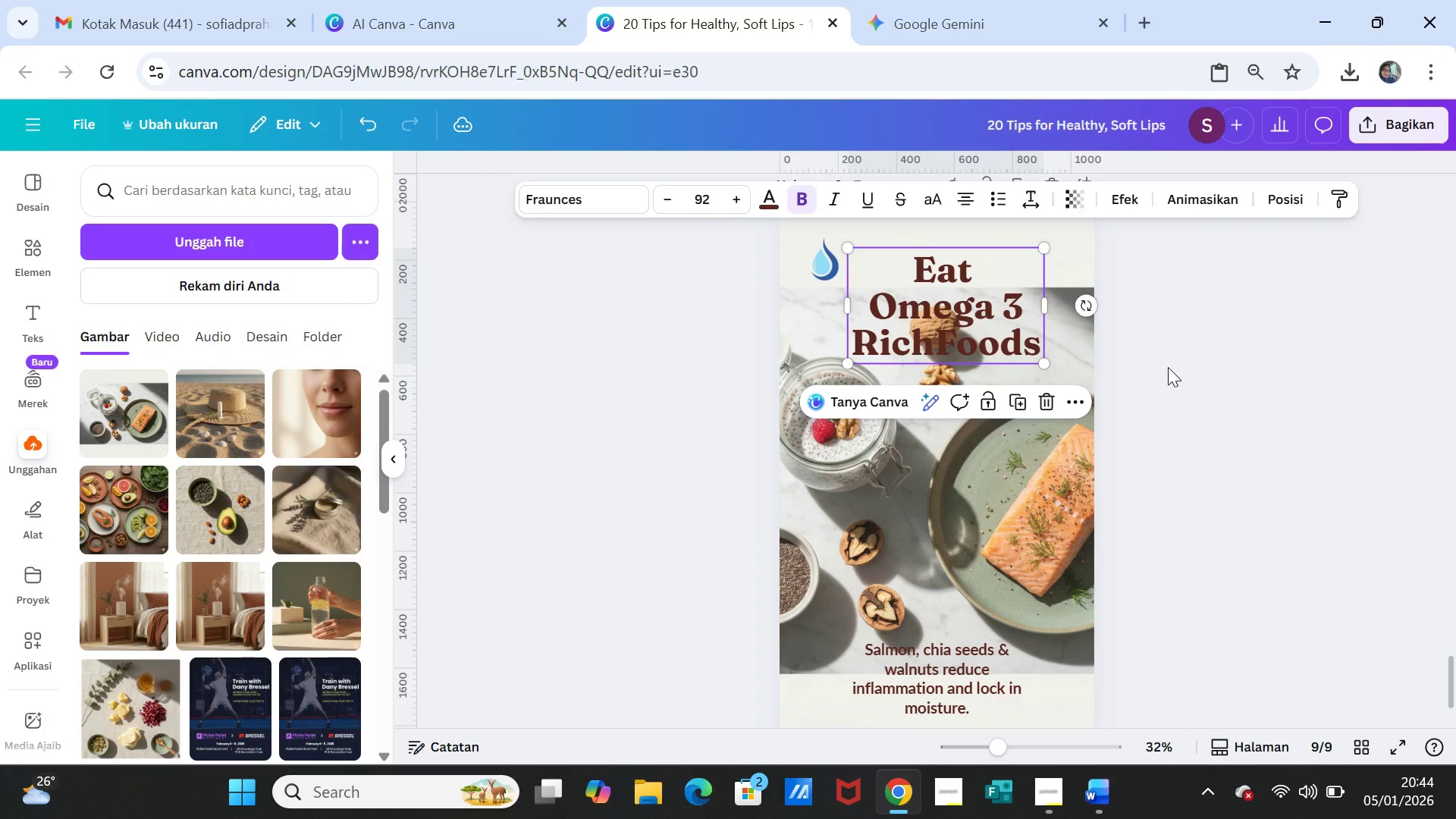 
left_click([1168, 367])
 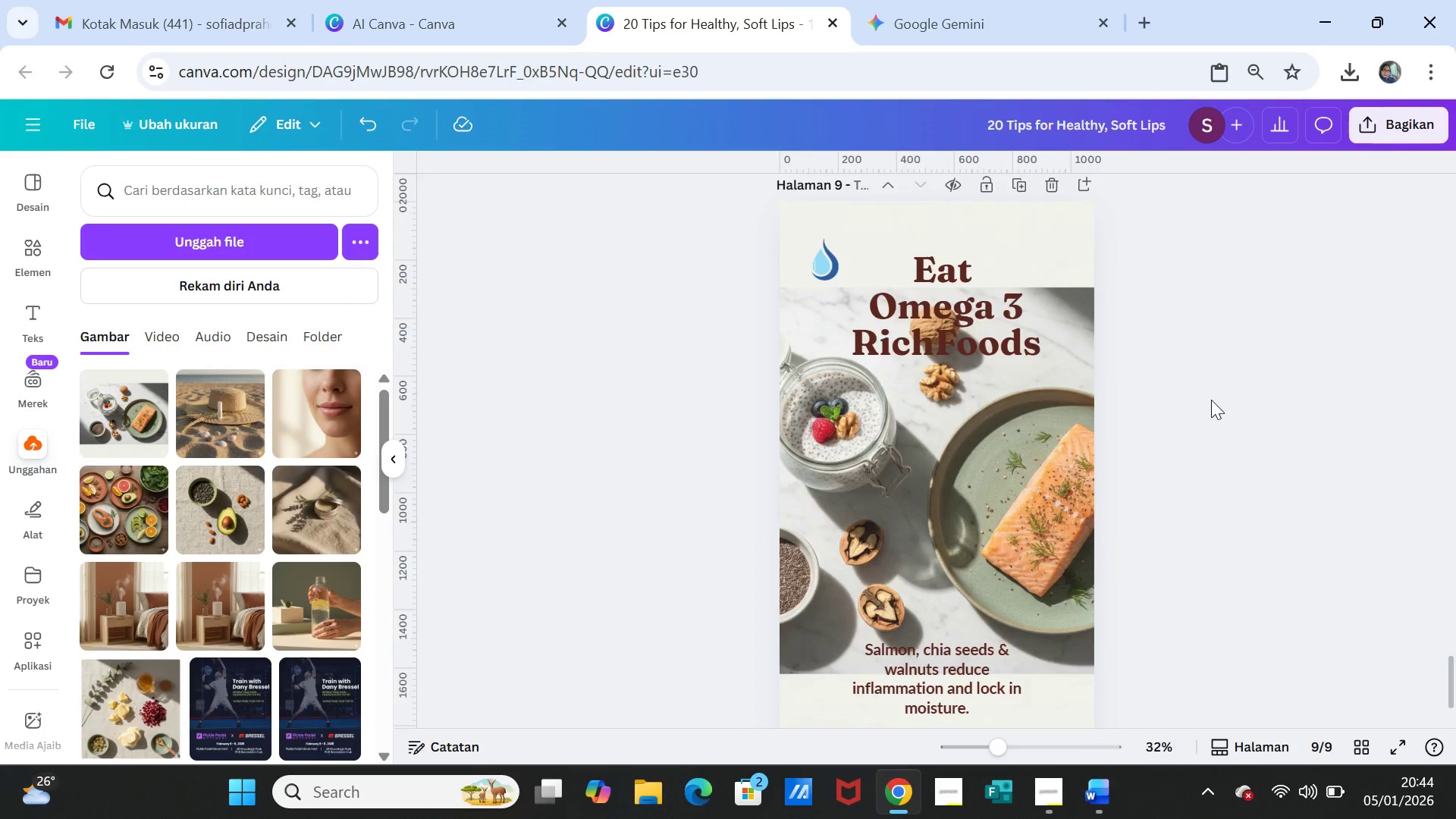 
scroll: coordinate [1211, 400], scroll_direction: up, amount: 1.0
 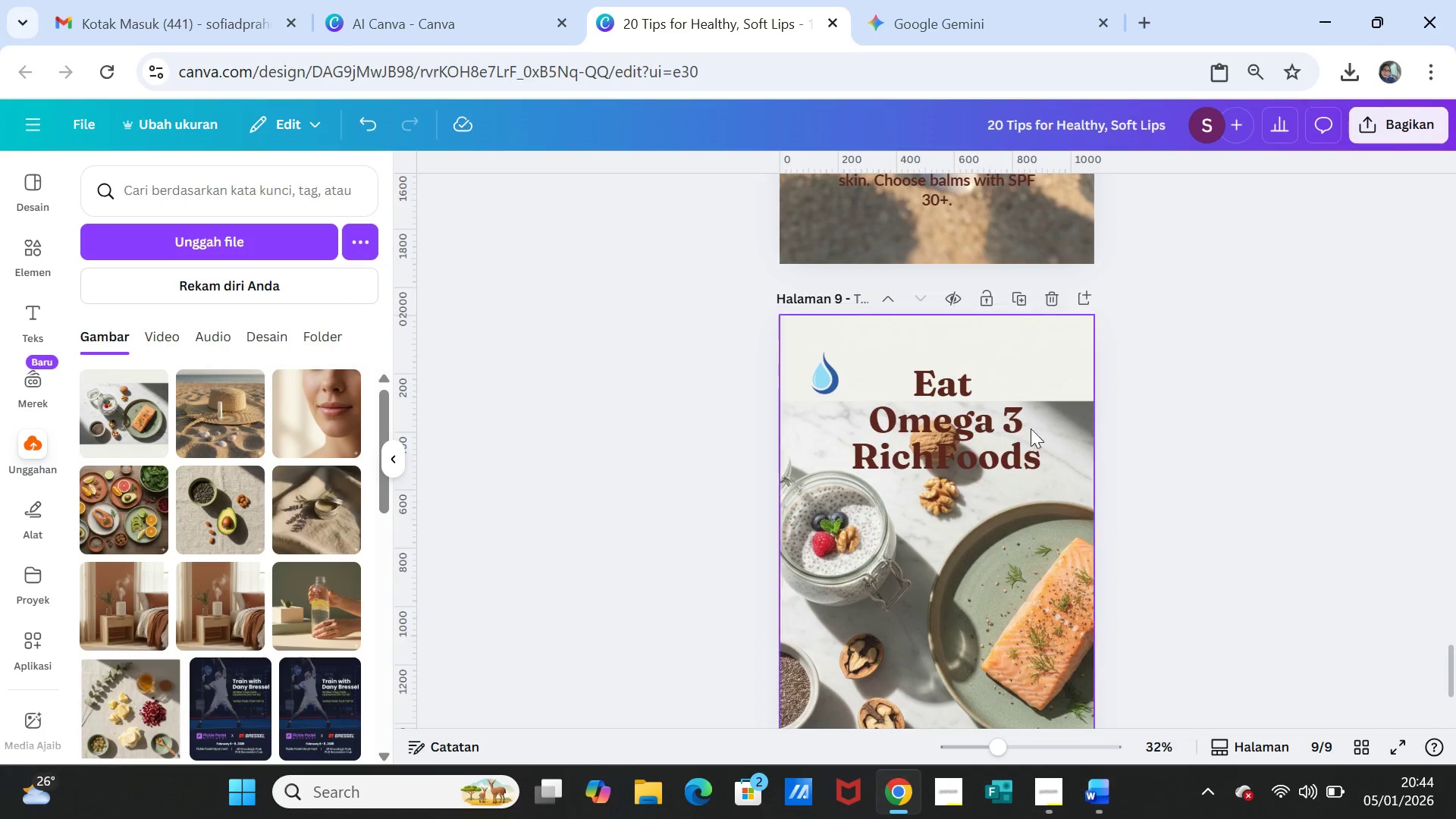 
left_click_drag(start_coordinate=[993, 430], to_coordinate=[996, 435])
 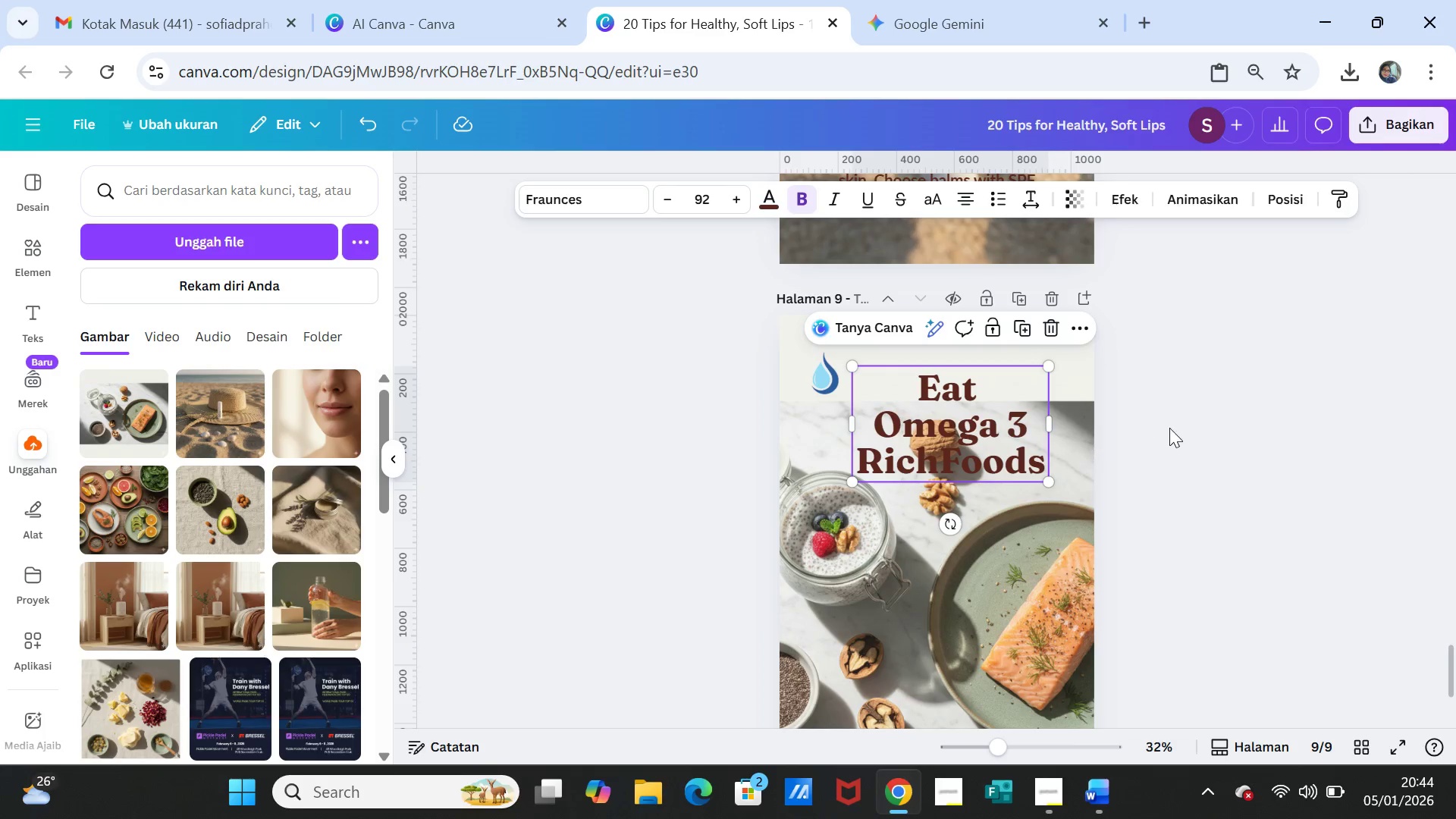 
left_click([1172, 428])
 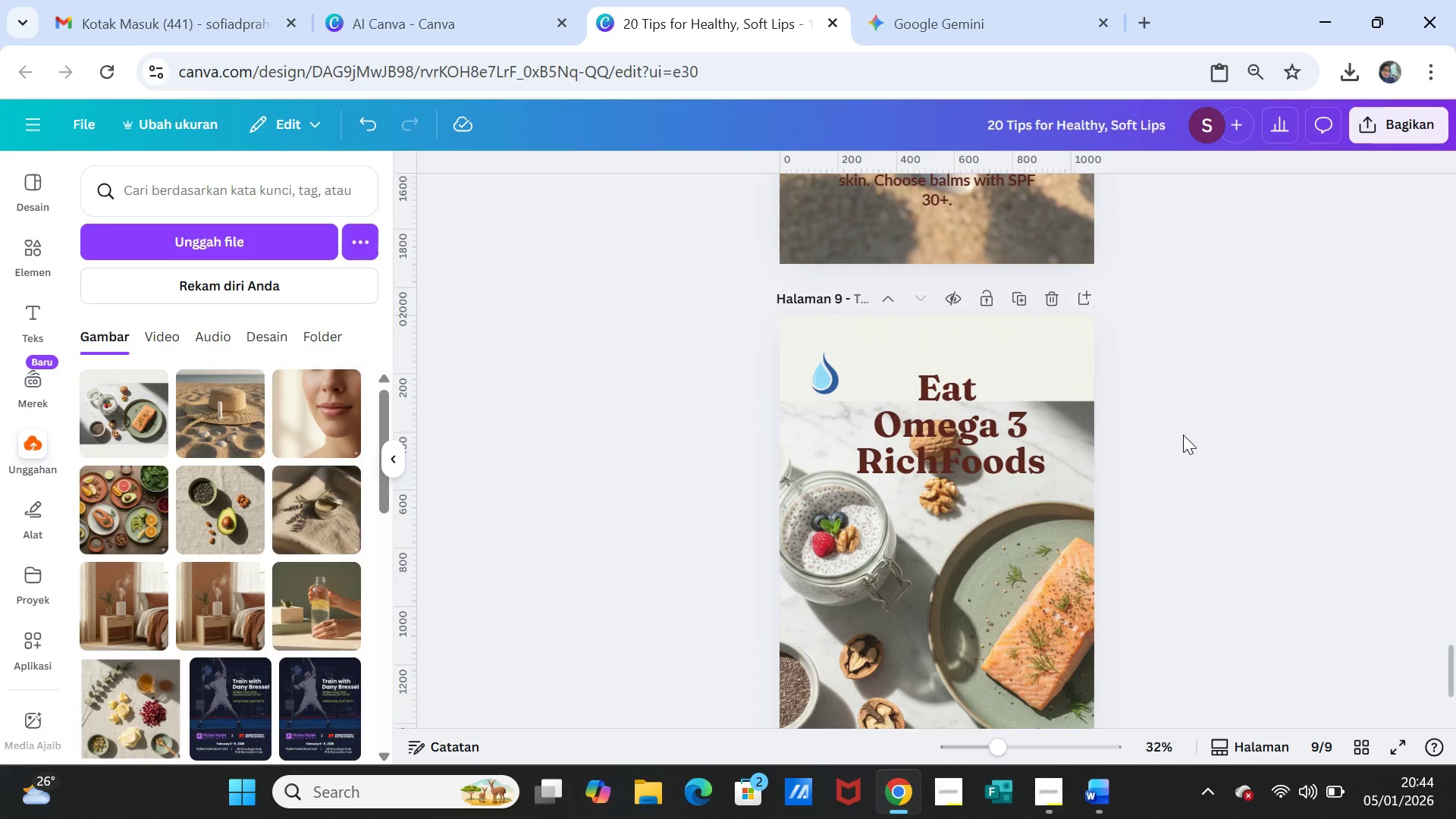 
scroll: coordinate [1183, 441], scroll_direction: down, amount: 2.0
 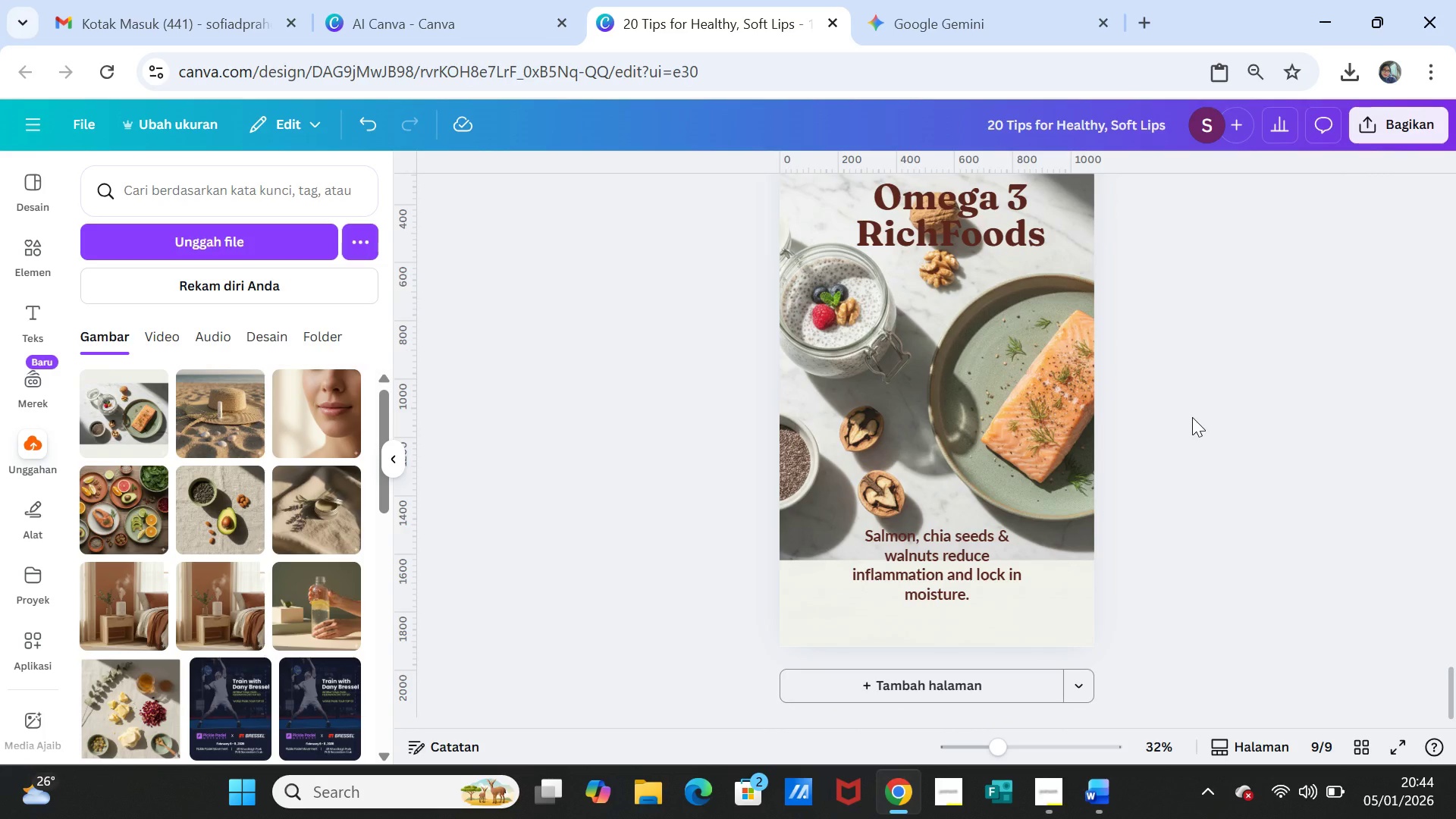 
left_click_drag(start_coordinate=[968, 552], to_coordinate=[967, 548])
 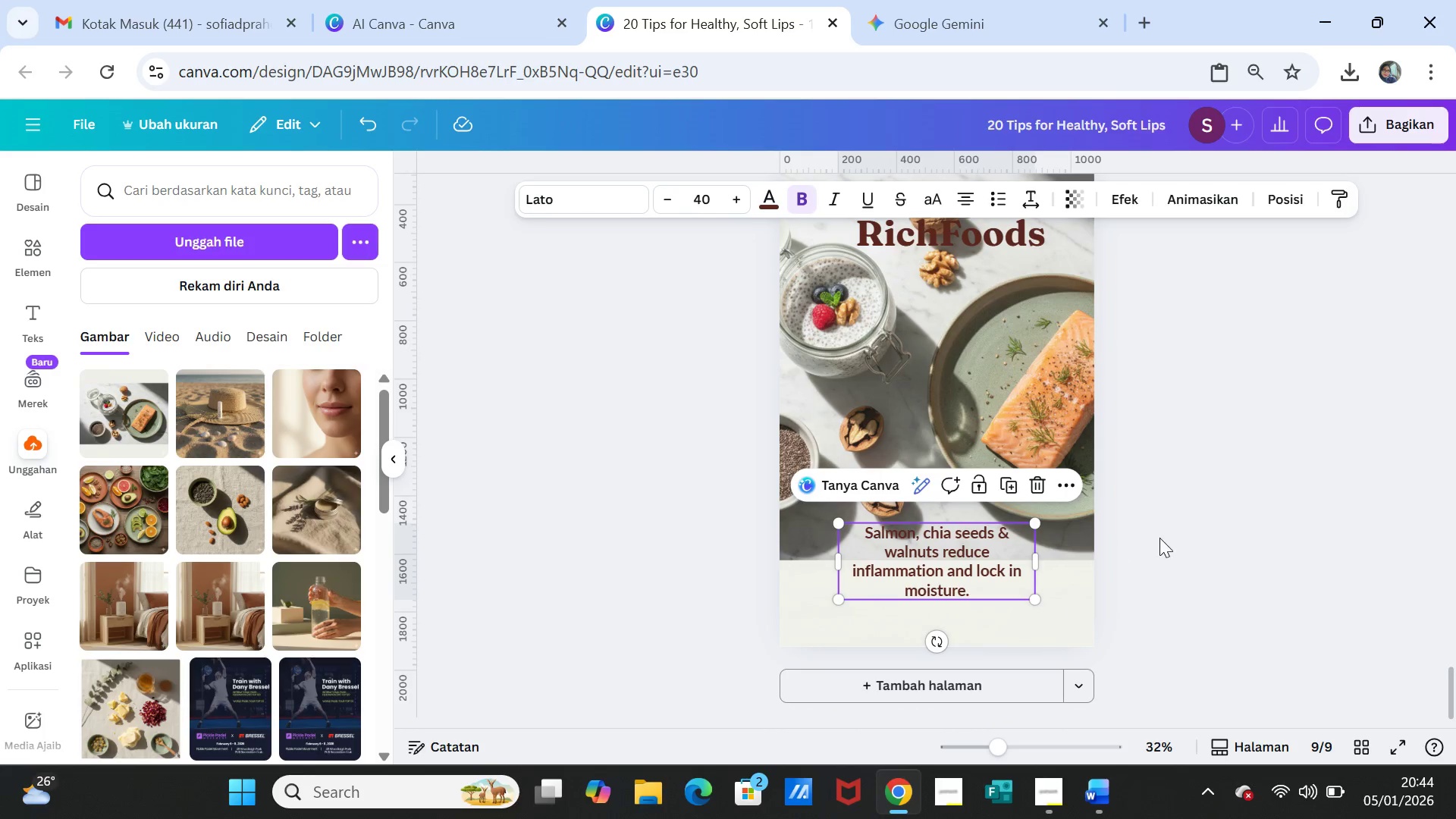 
left_click([1159, 538])
 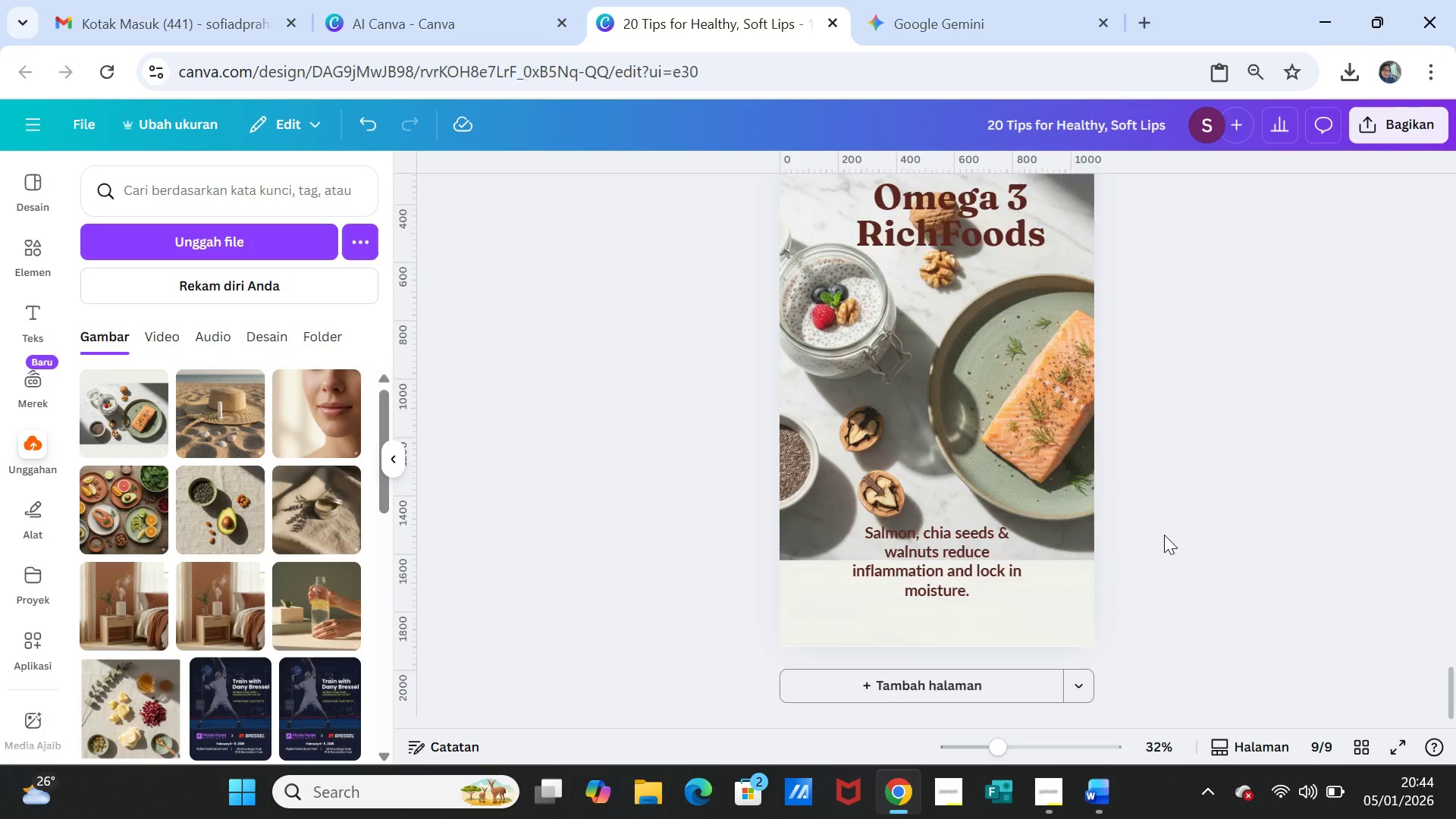 
scroll: coordinate [1164, 535], scroll_direction: up, amount: 2.0
 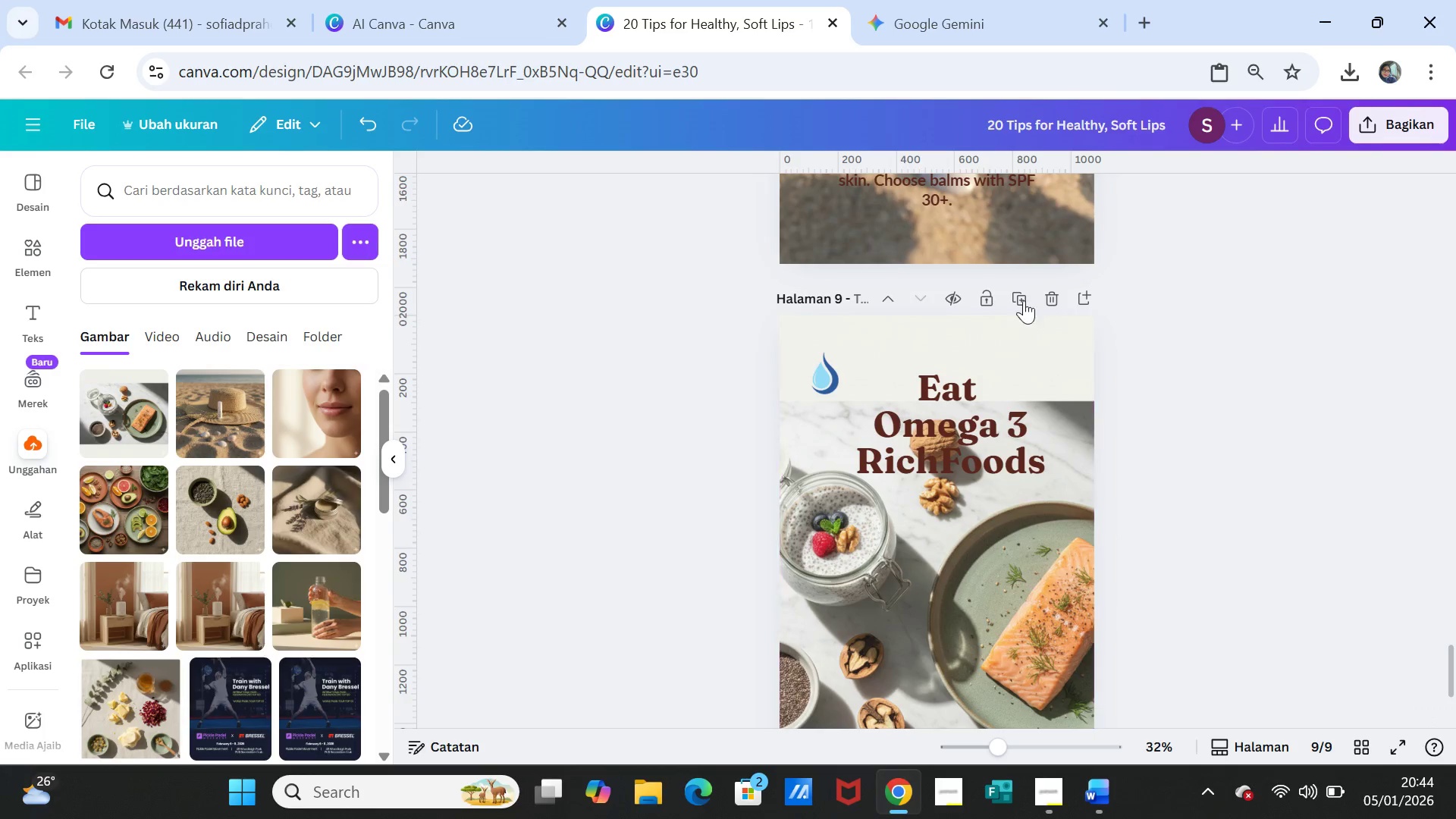 
left_click([1026, 285])
 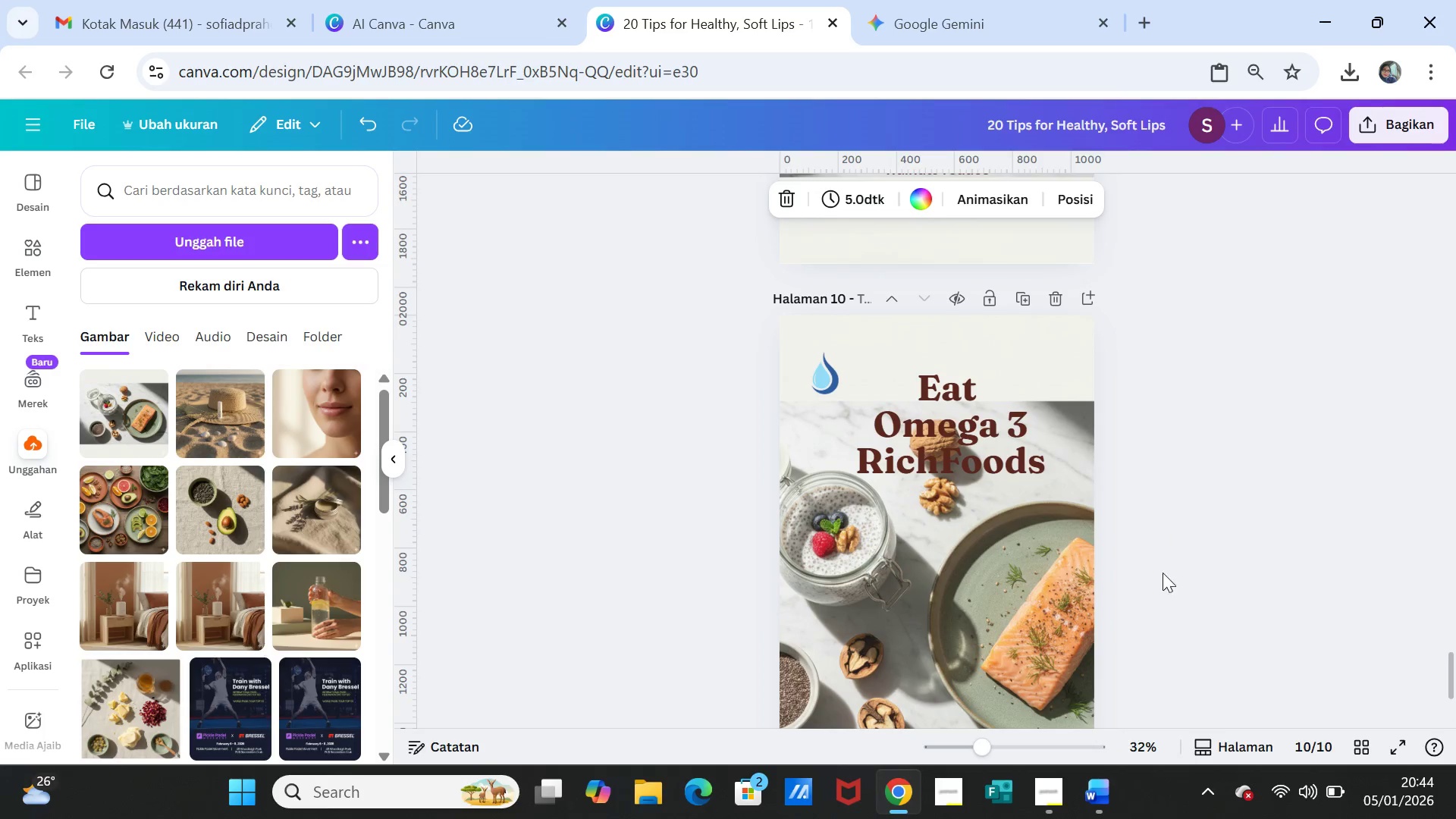 
left_click([1094, 598])
 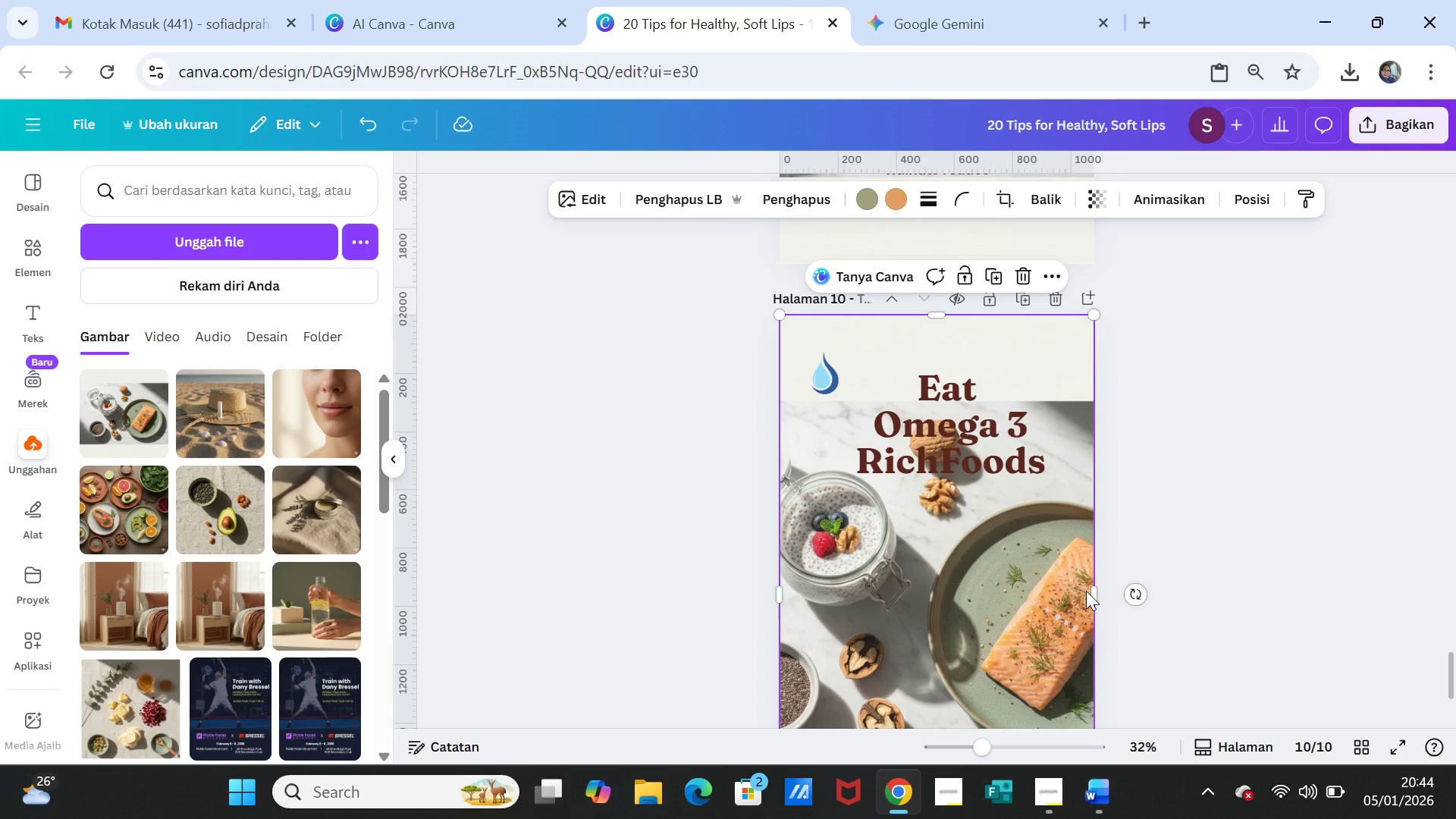 
key(Delete)
 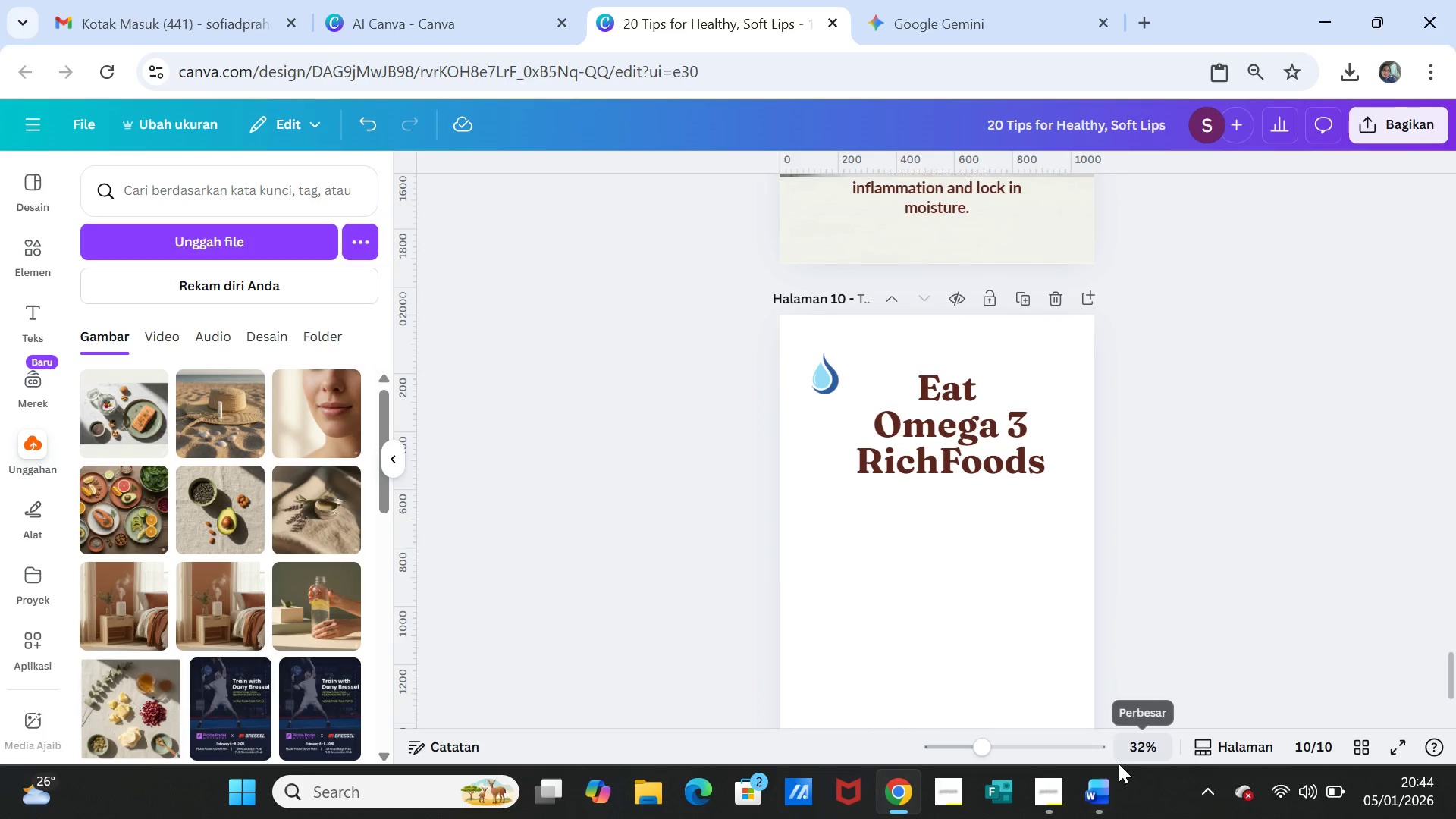 
left_click([1098, 795])
 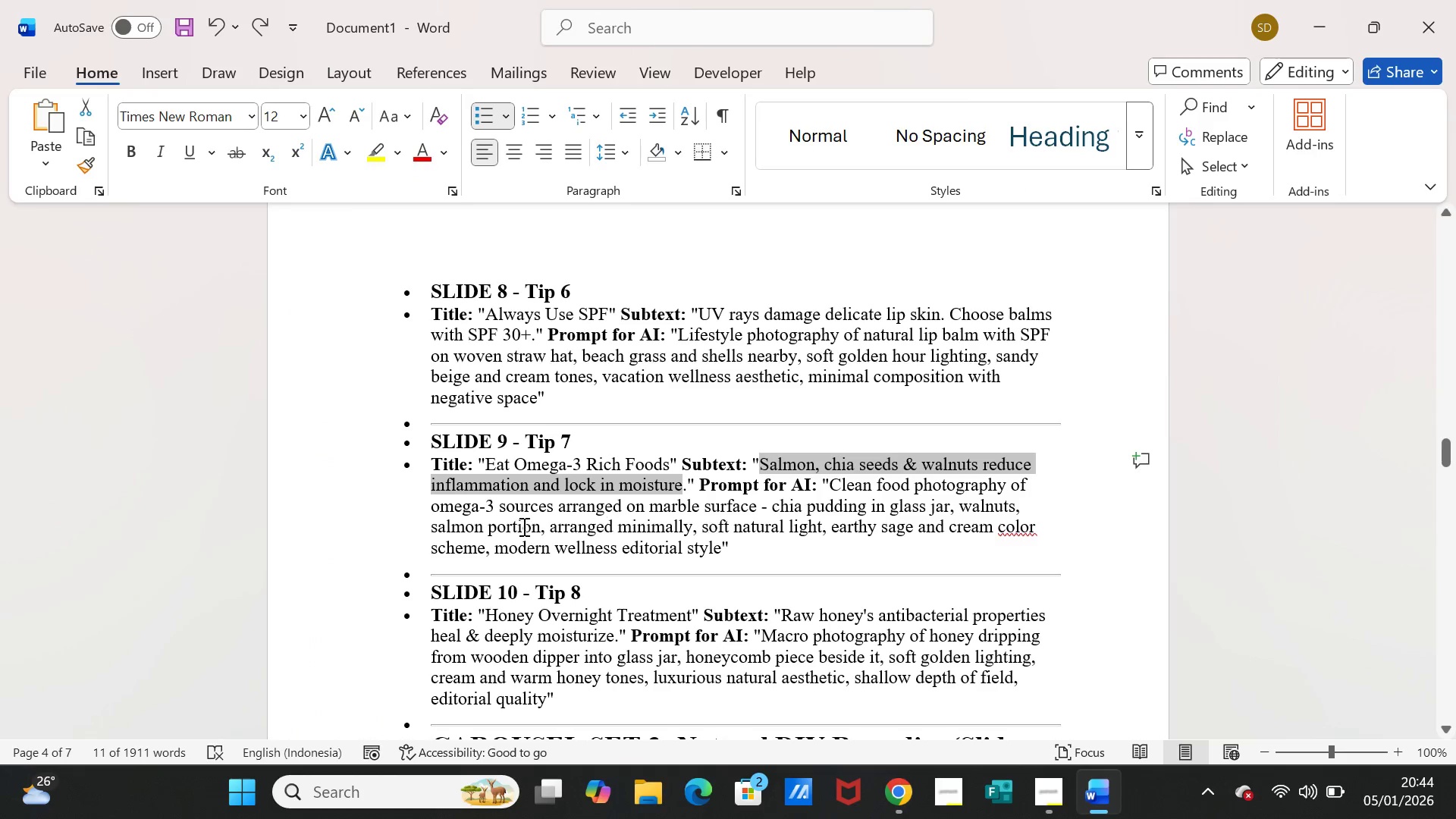 
scroll: coordinate [526, 551], scroll_direction: down, amount: 3.0
 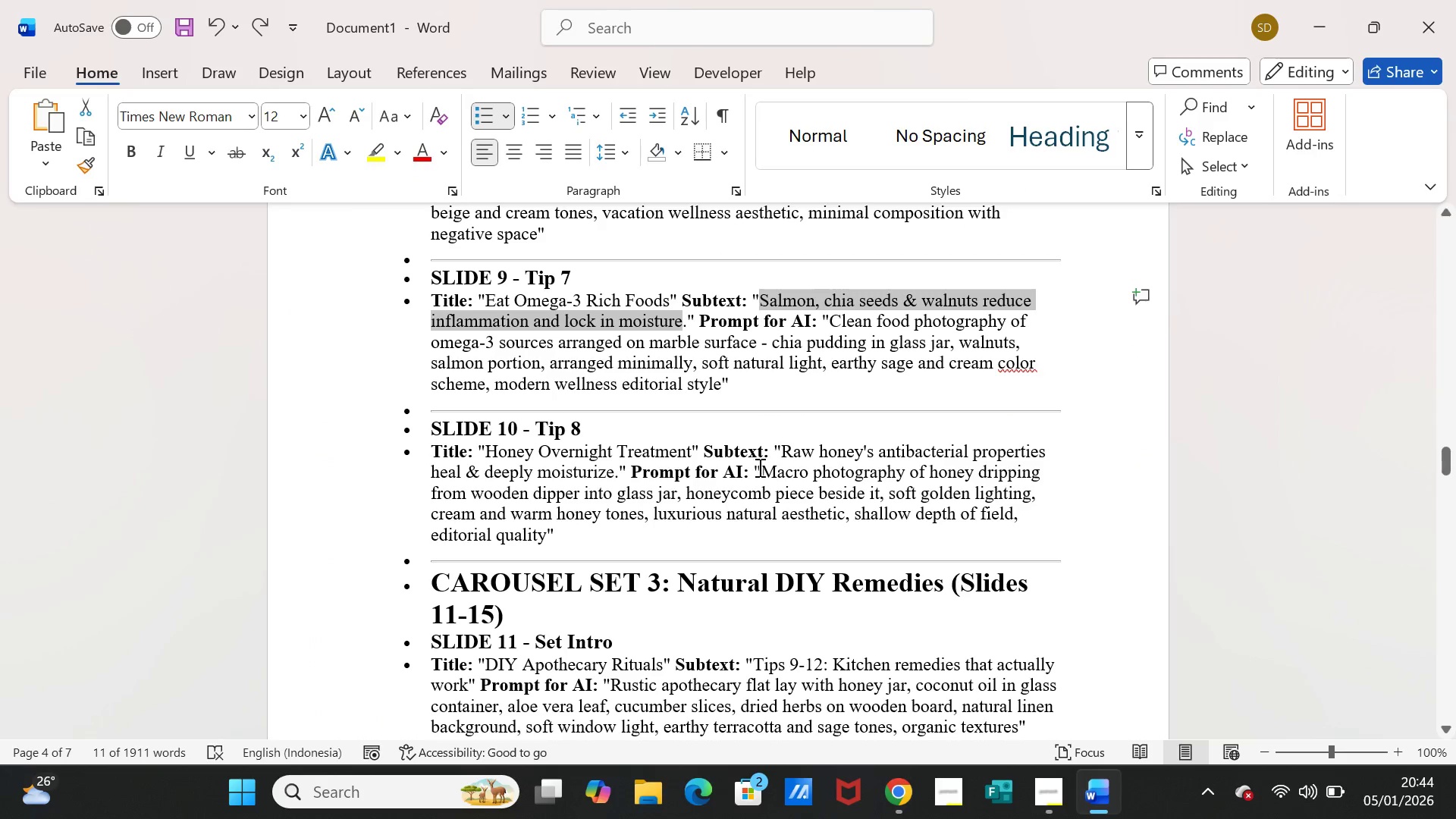 
left_click_drag(start_coordinate=[760, 469], to_coordinate=[544, 528])
 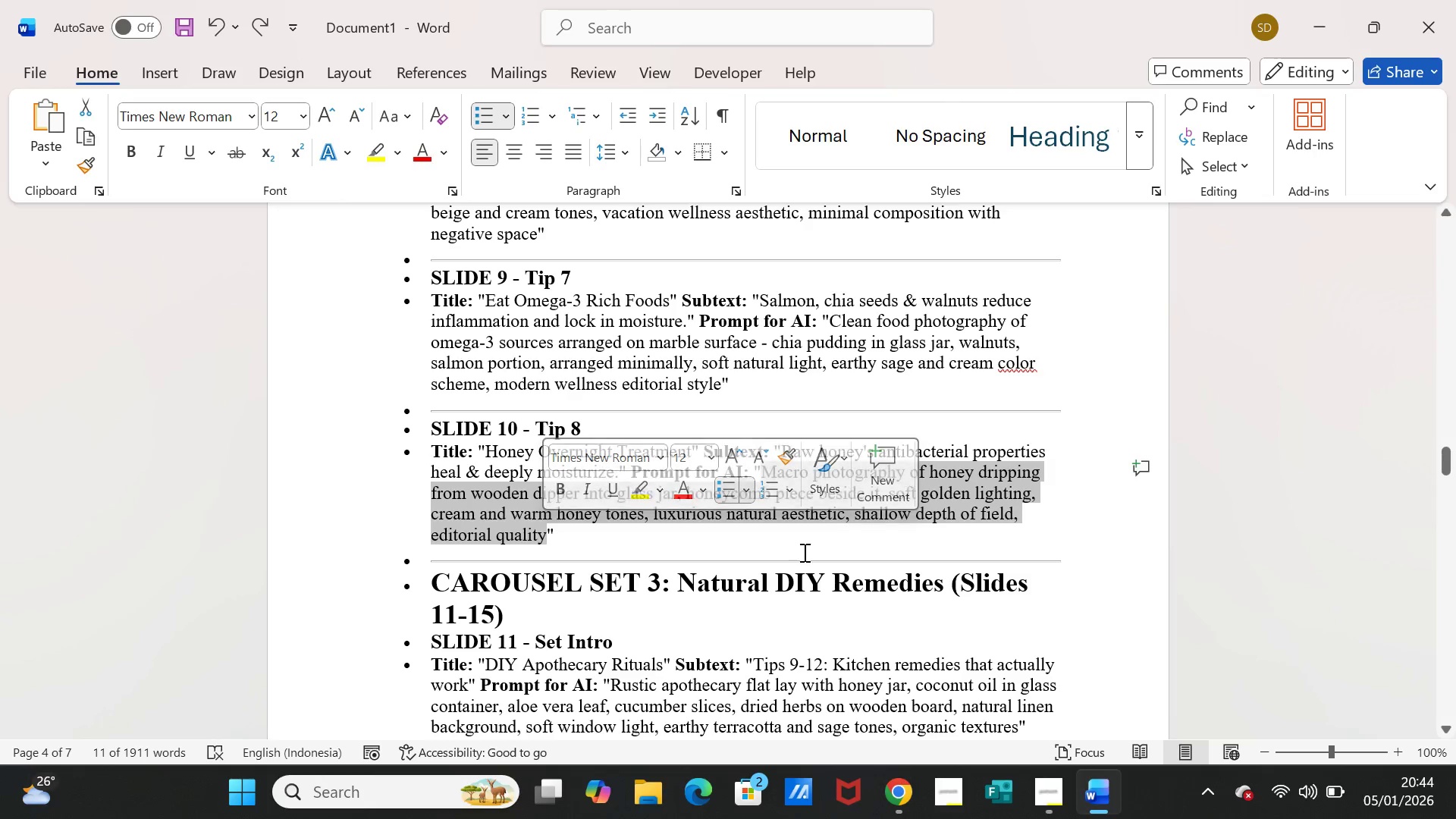 
key(Control+C)
 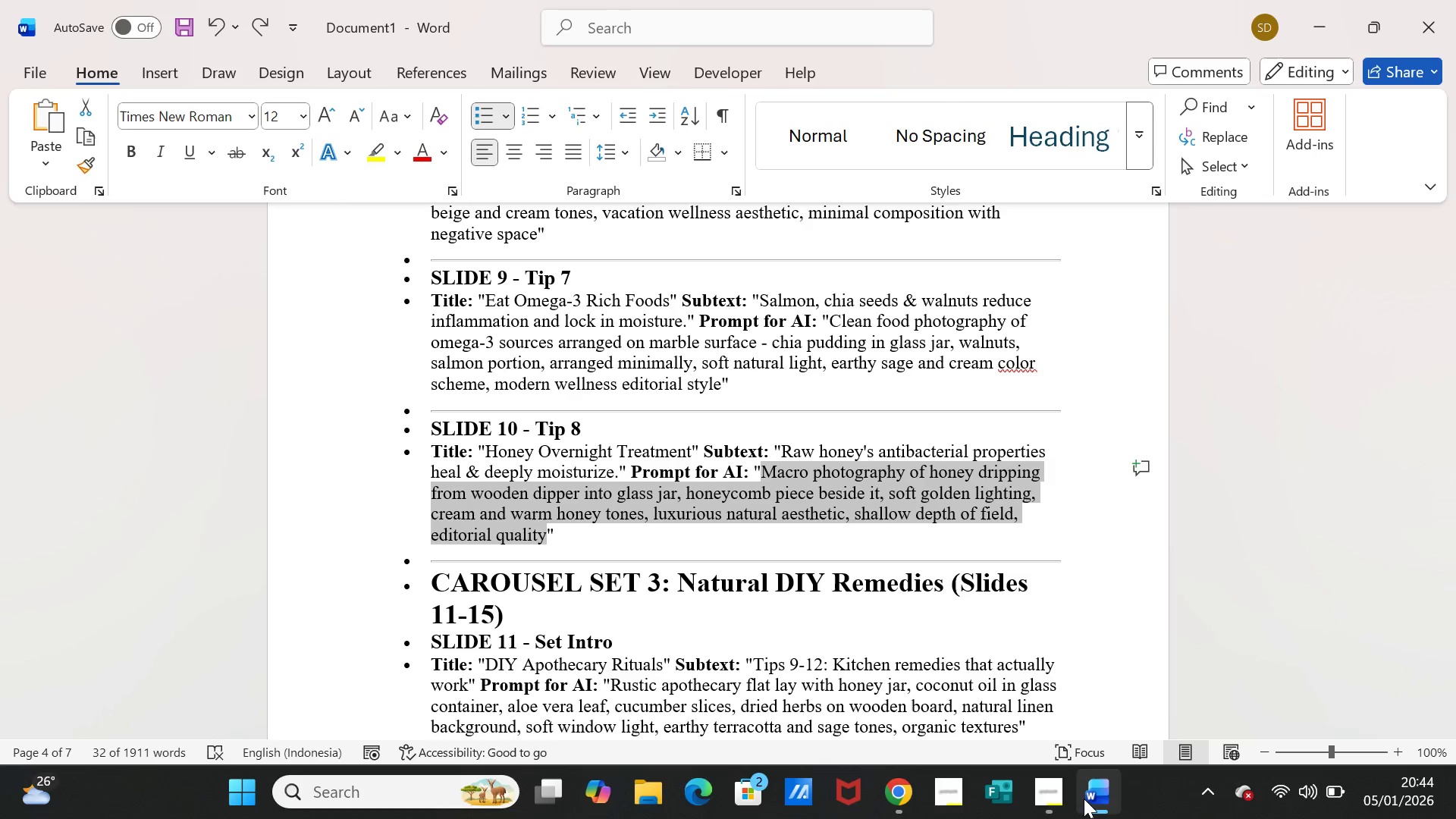 
left_click([1098, 794])
 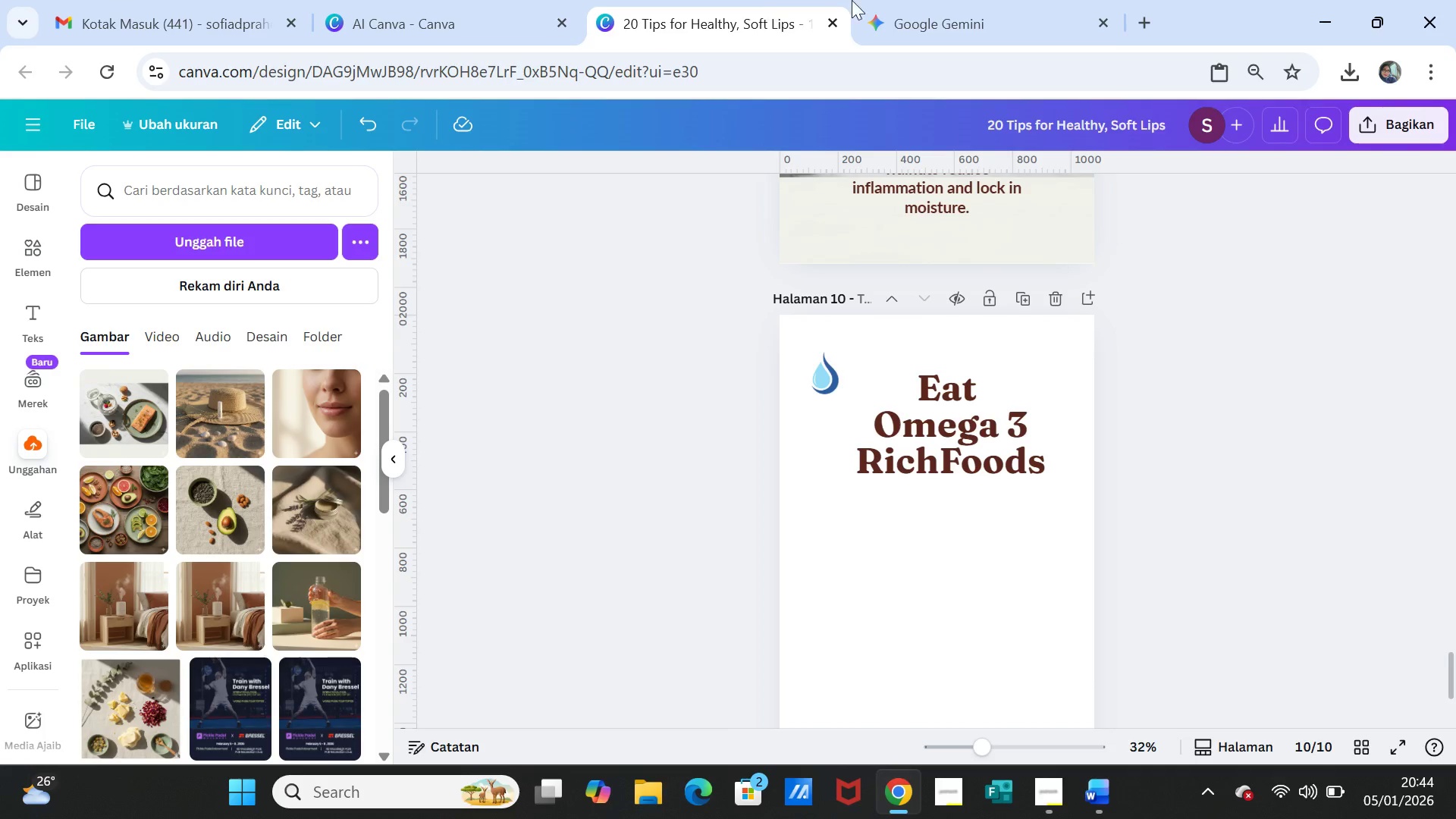 
left_click([984, 0])
 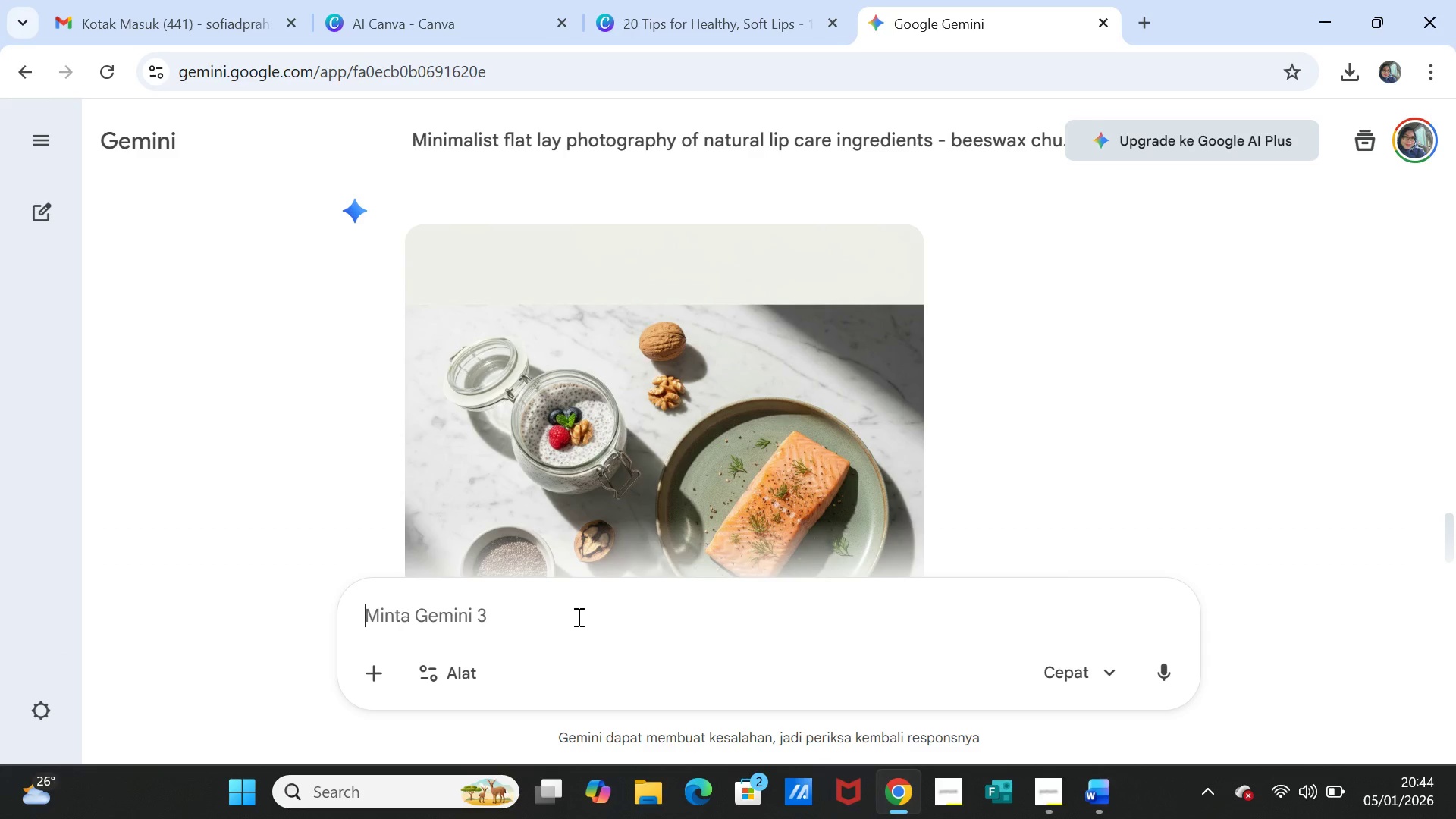 
key(Control+V)
 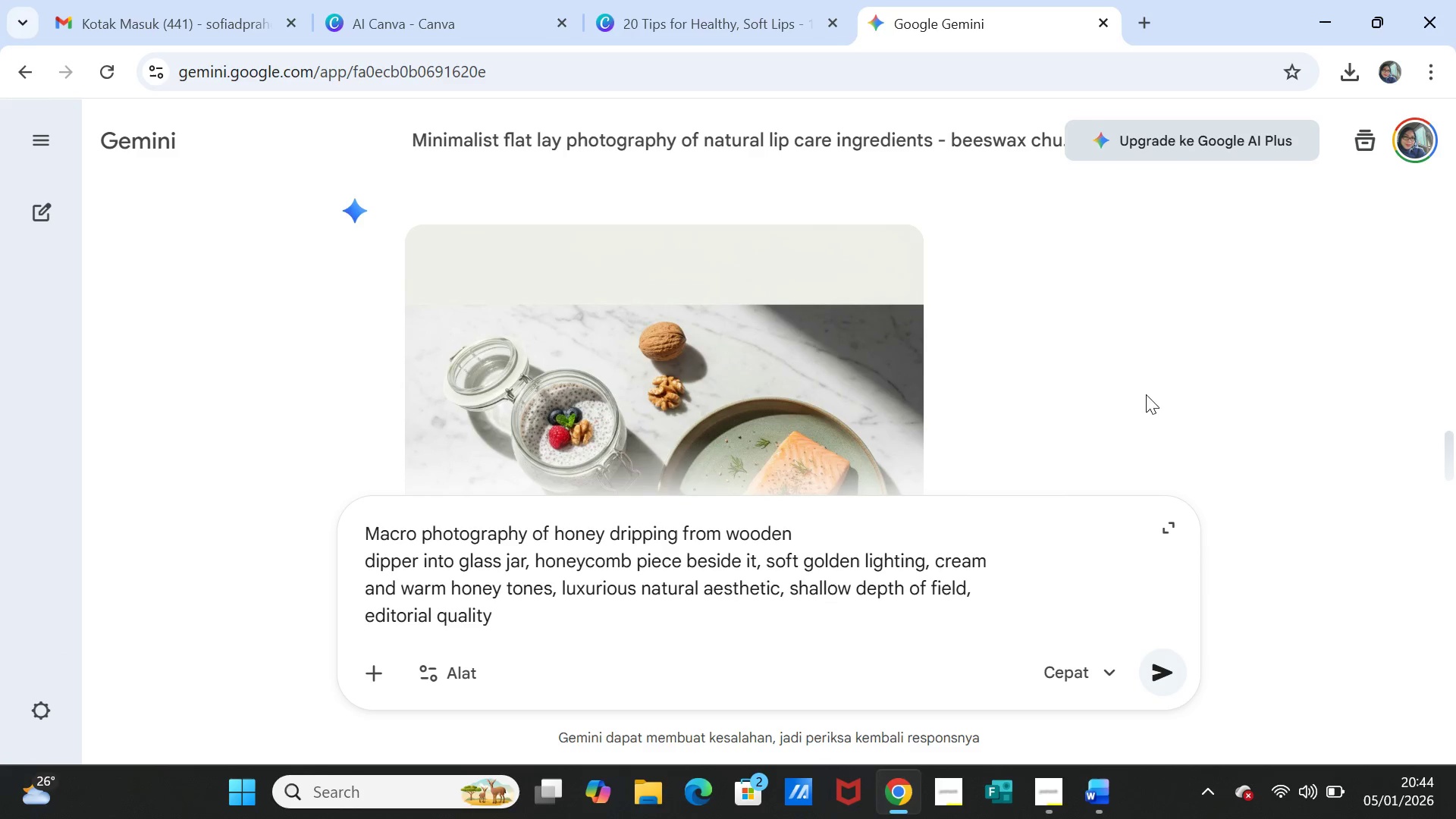 
scroll: coordinate [1122, 403], scroll_direction: up, amount: 4.0
 